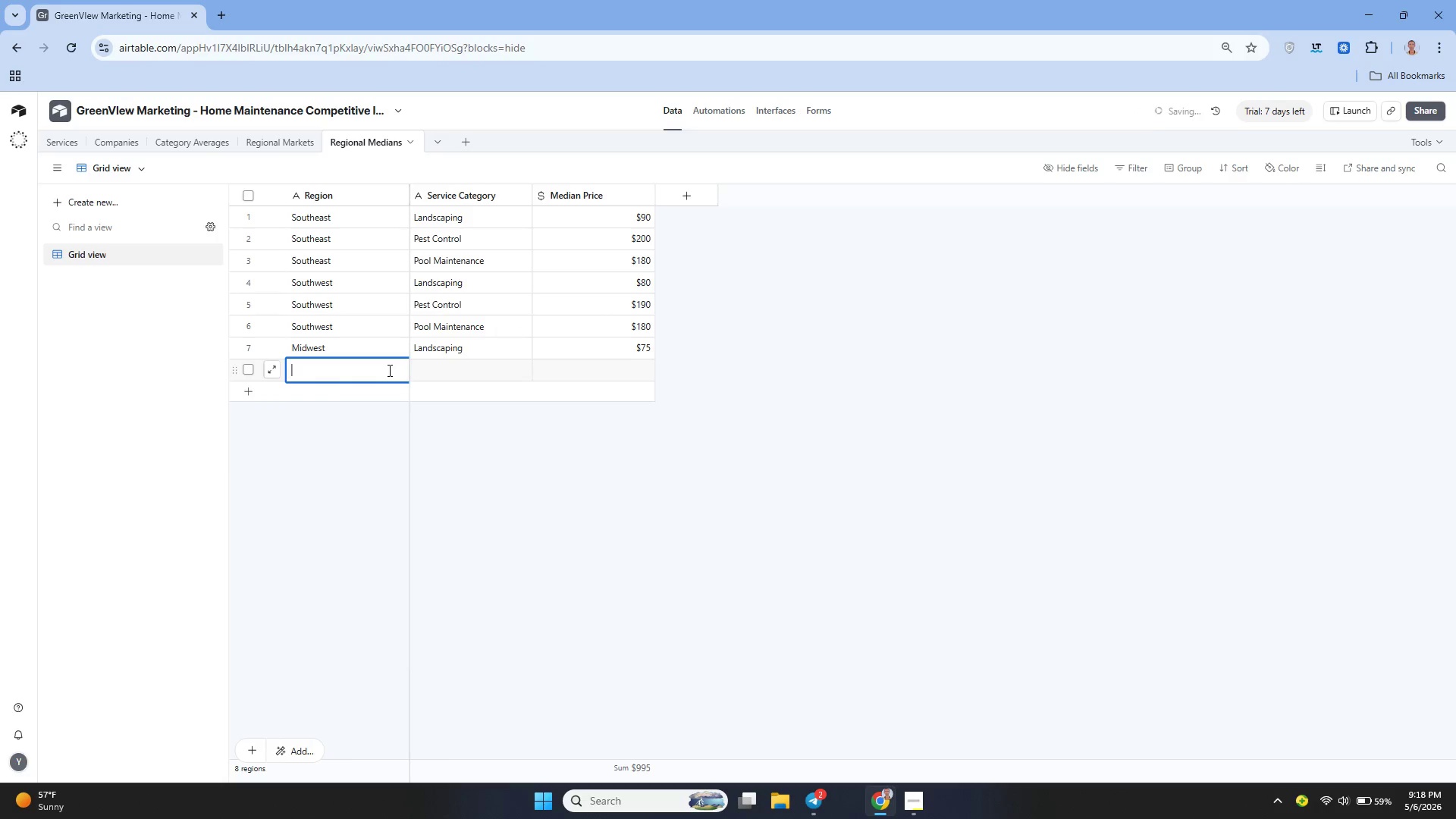 
type(Mm)
key(Backspace)
type(idwest)
 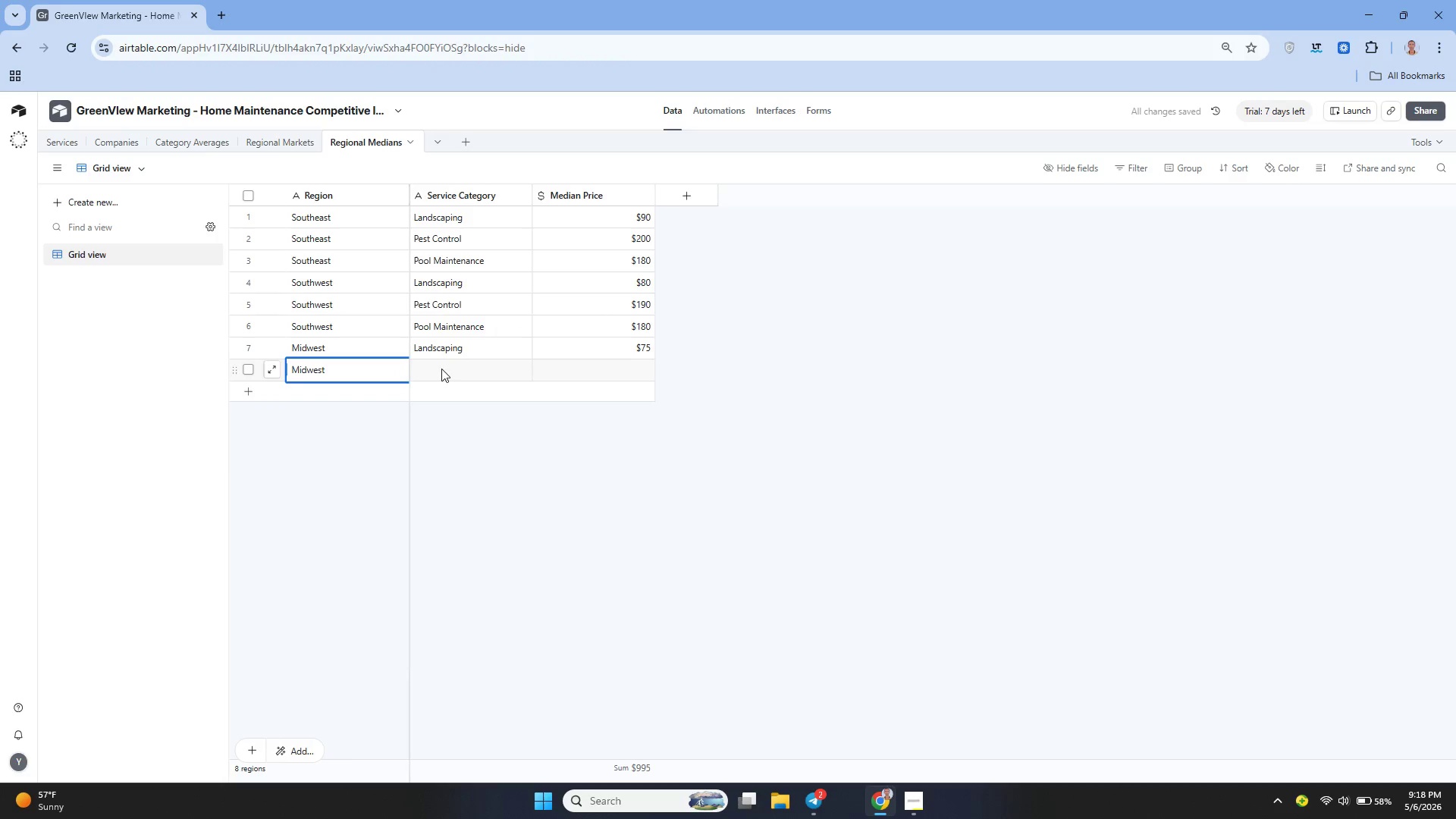 
left_click([454, 372])
 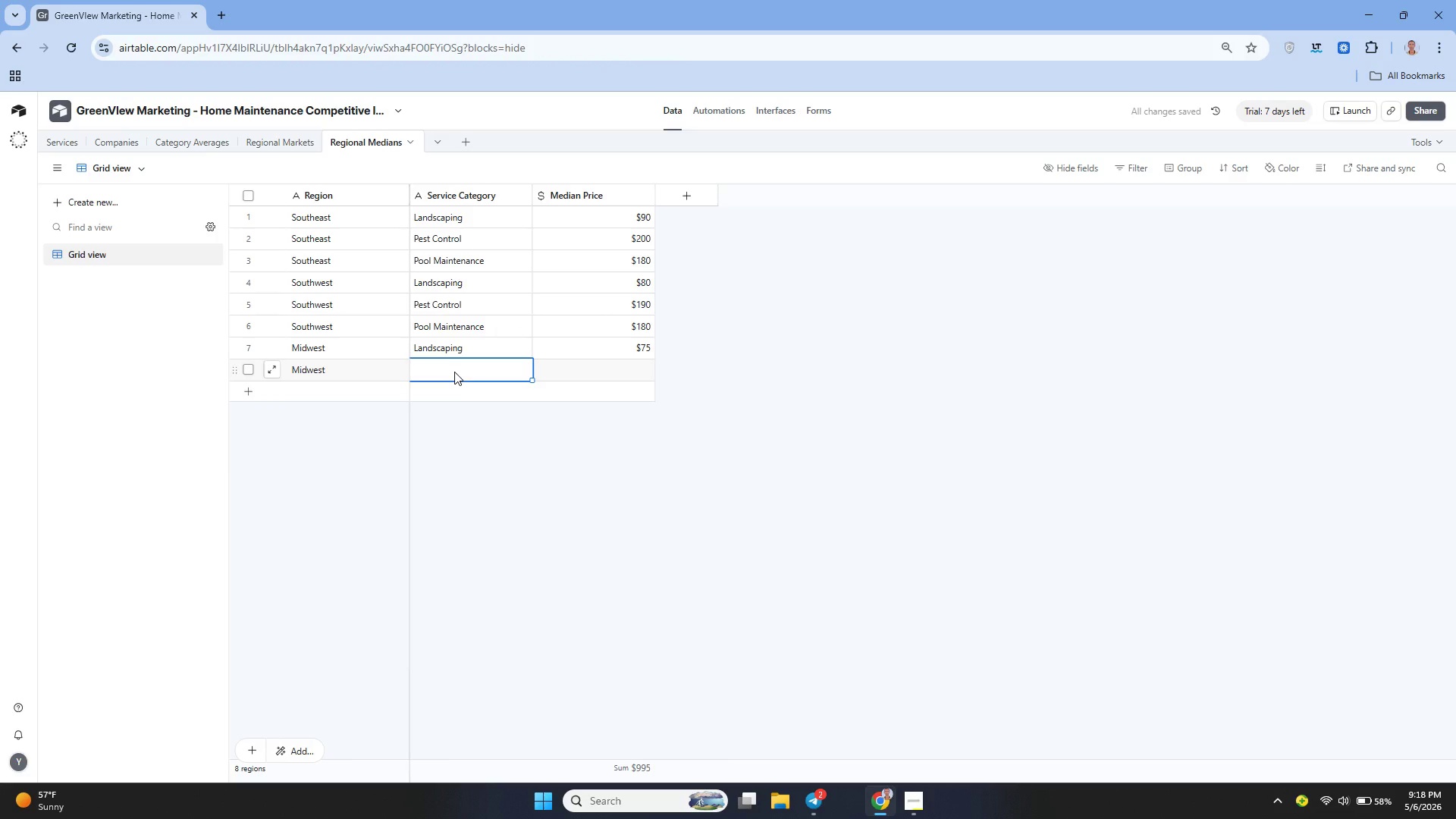 
type(Pest control)
 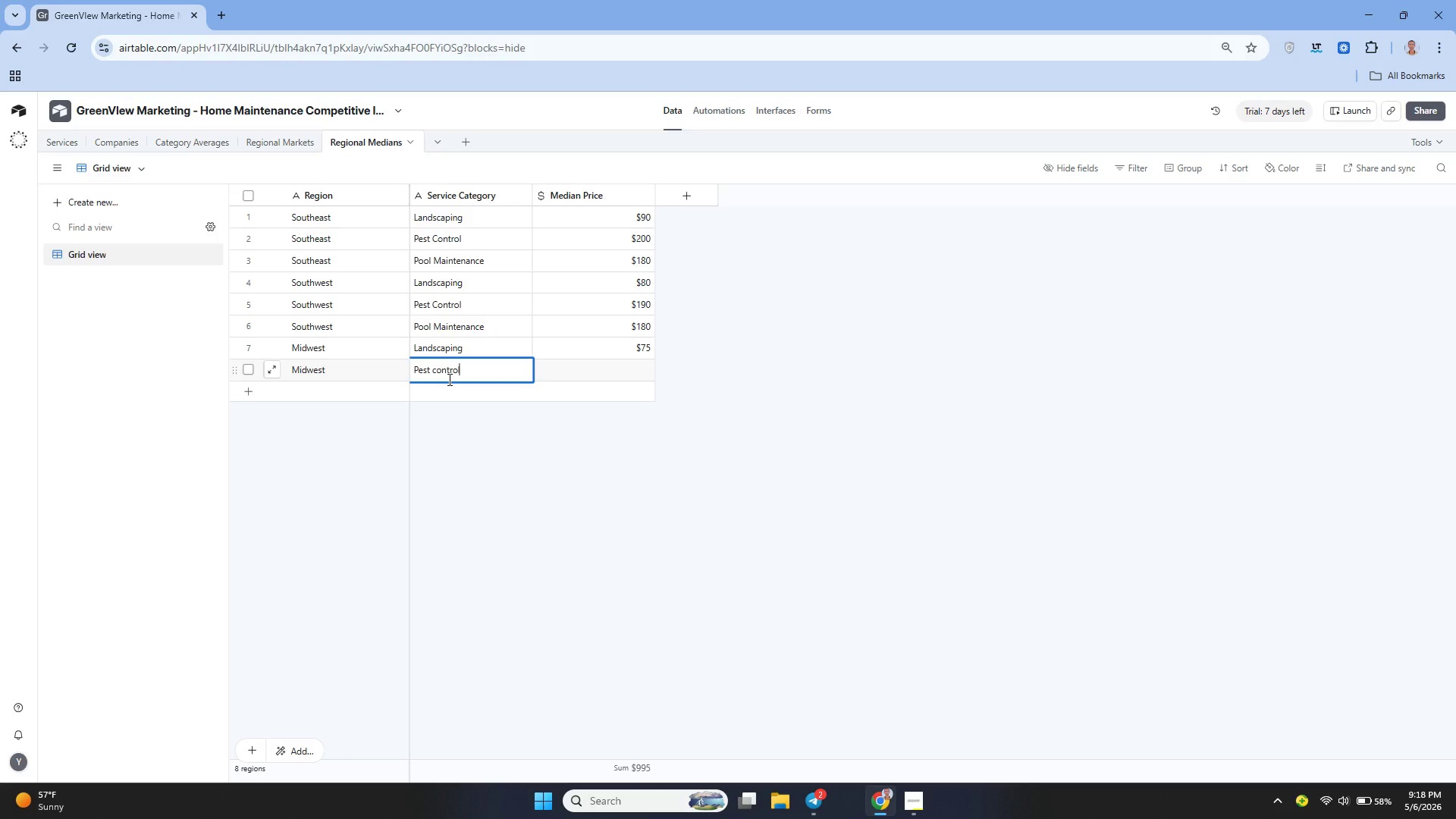 
hold_key(key=ArrowLeft, duration=0.66)
 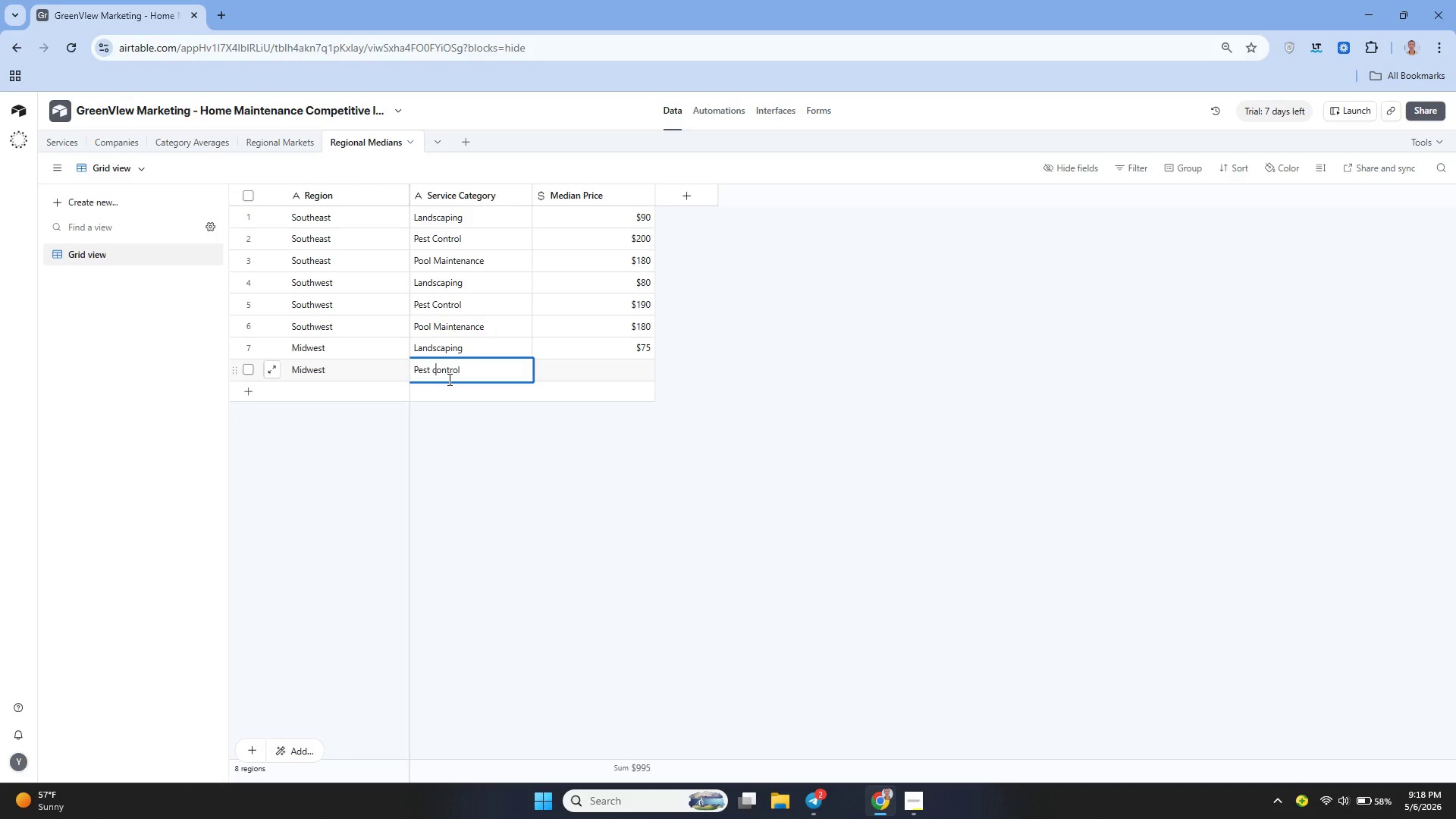 
key(Backspace)
 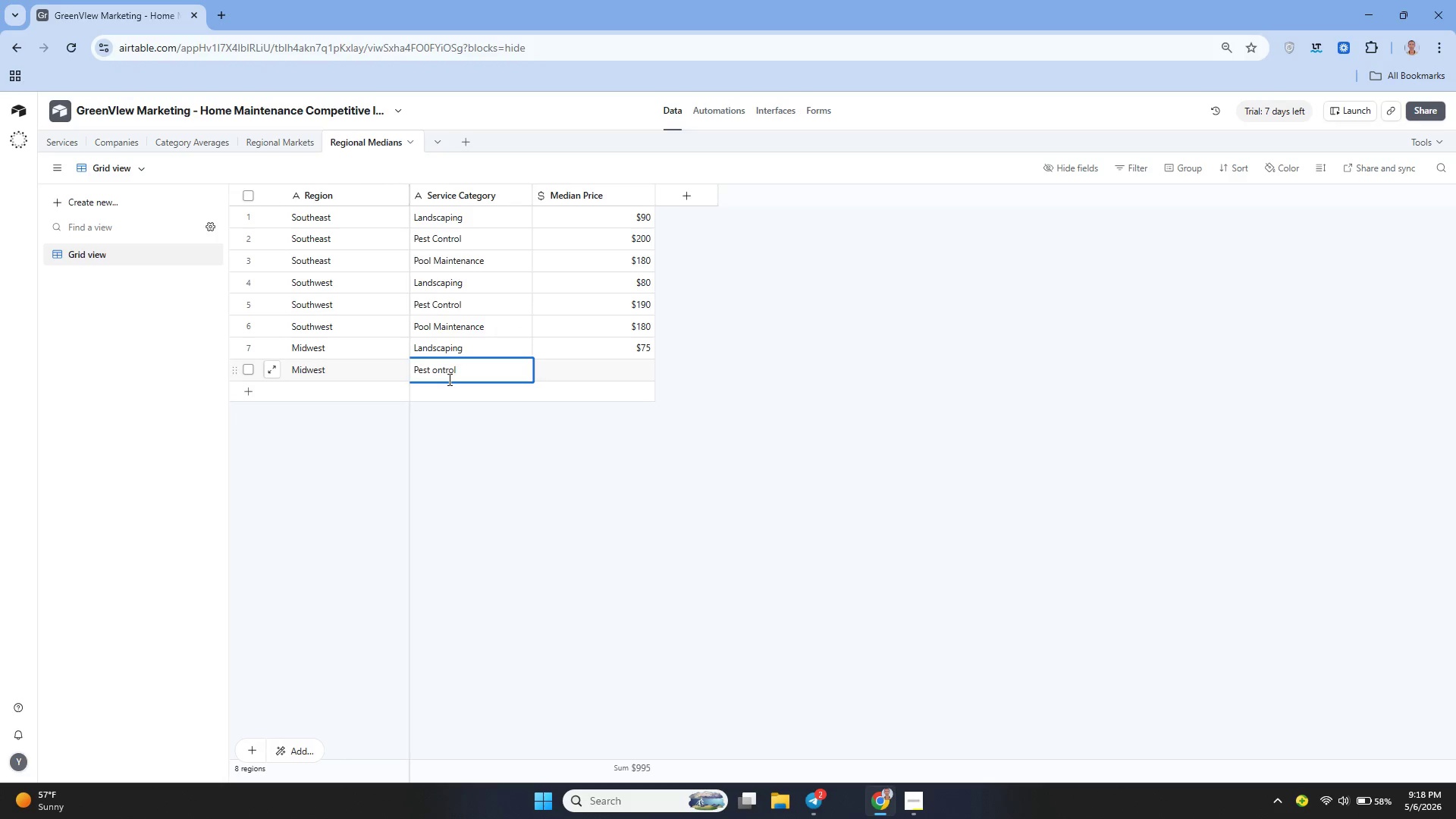 
key(Shift+ShiftLeft)
 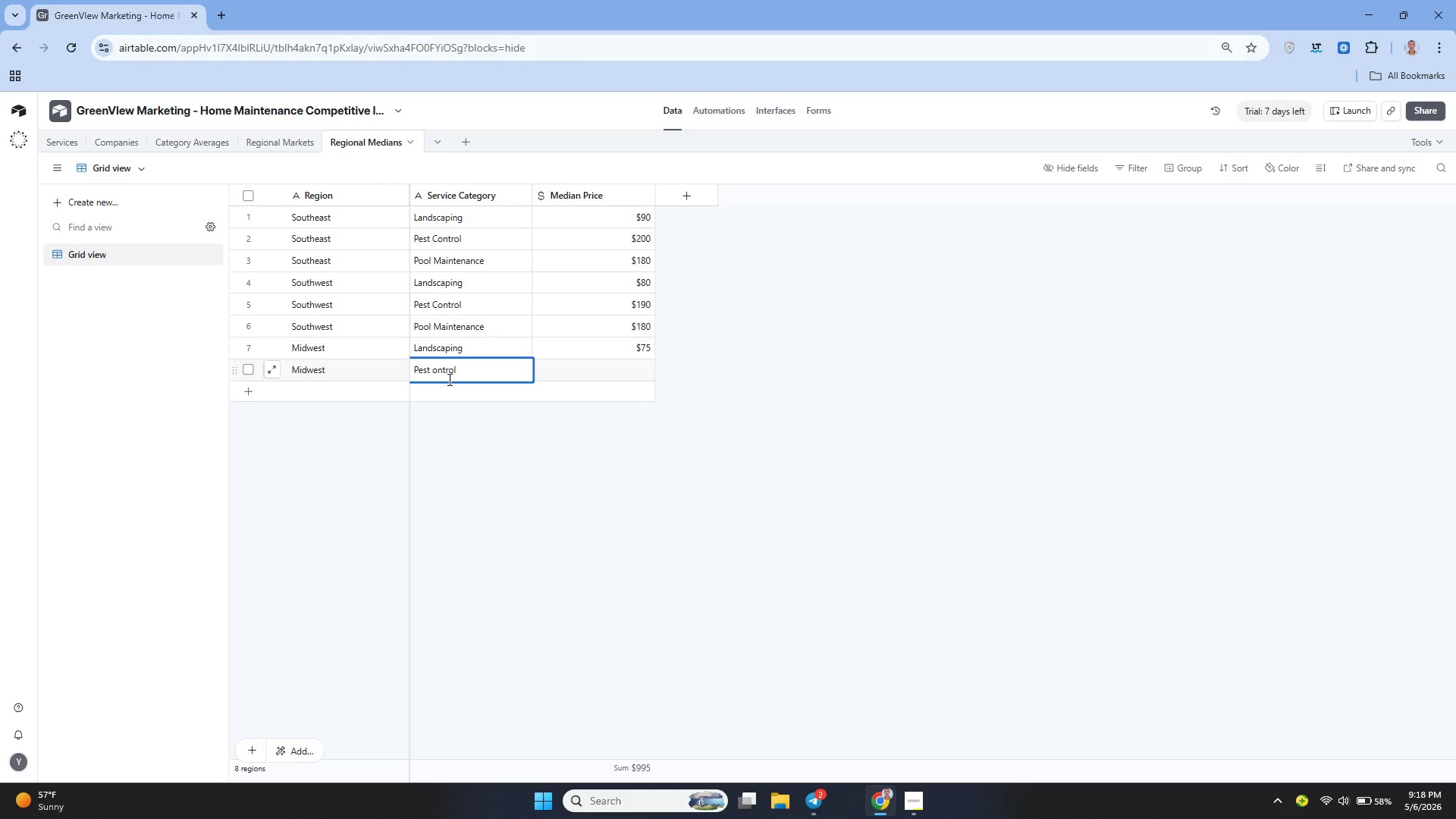 
key(Shift+C)
 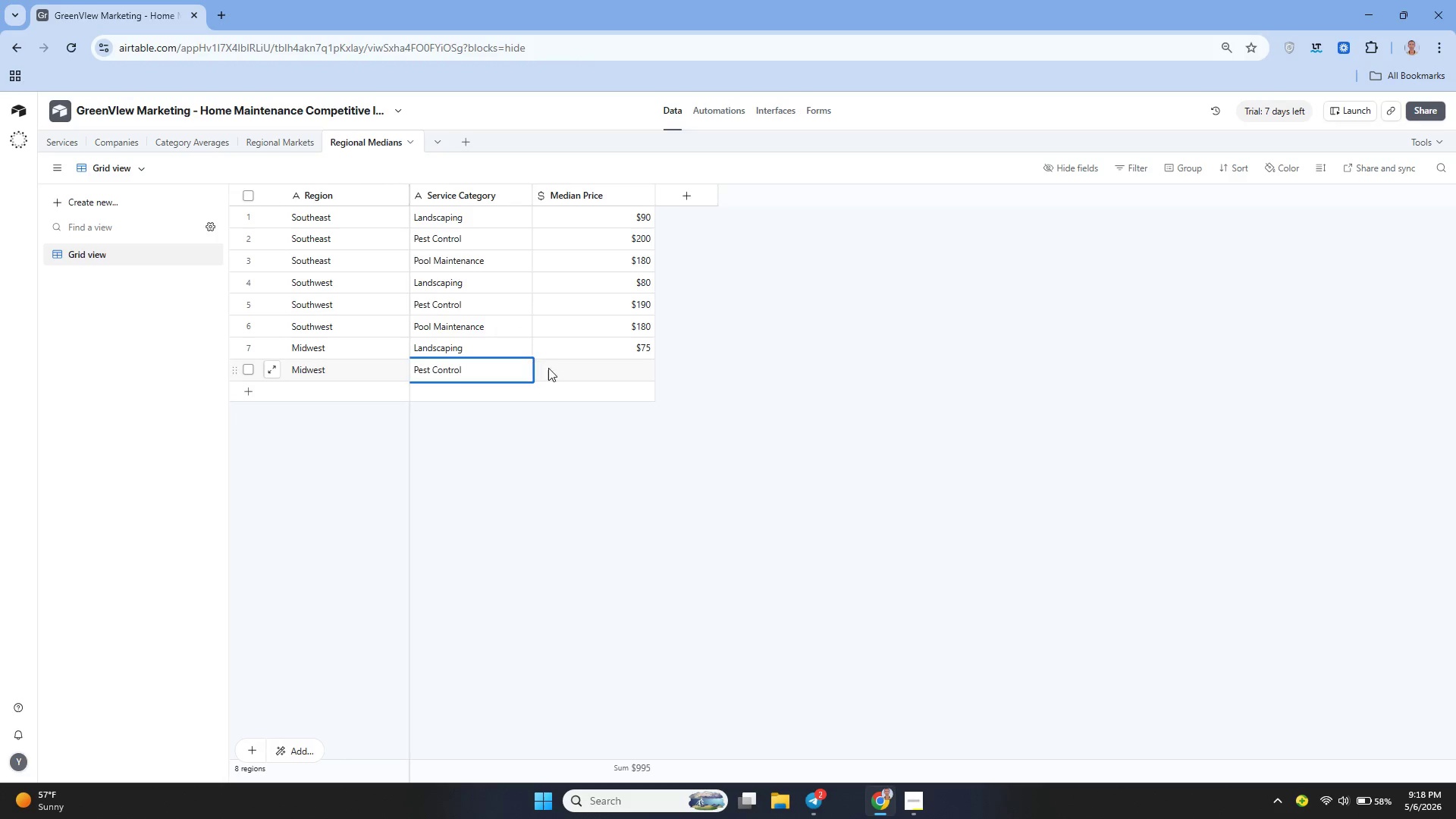 
left_click([572, 368])
 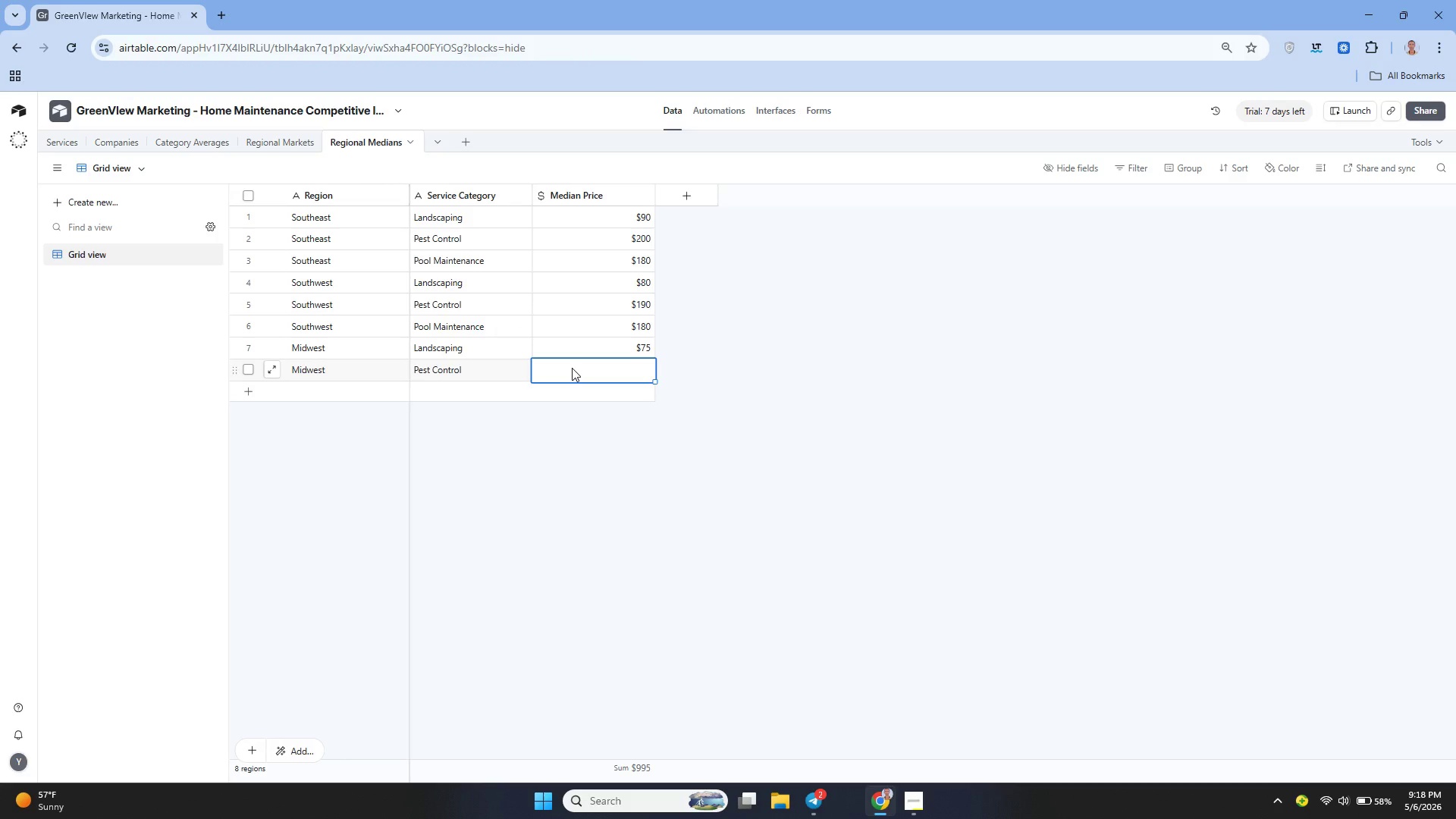 
type(180)
 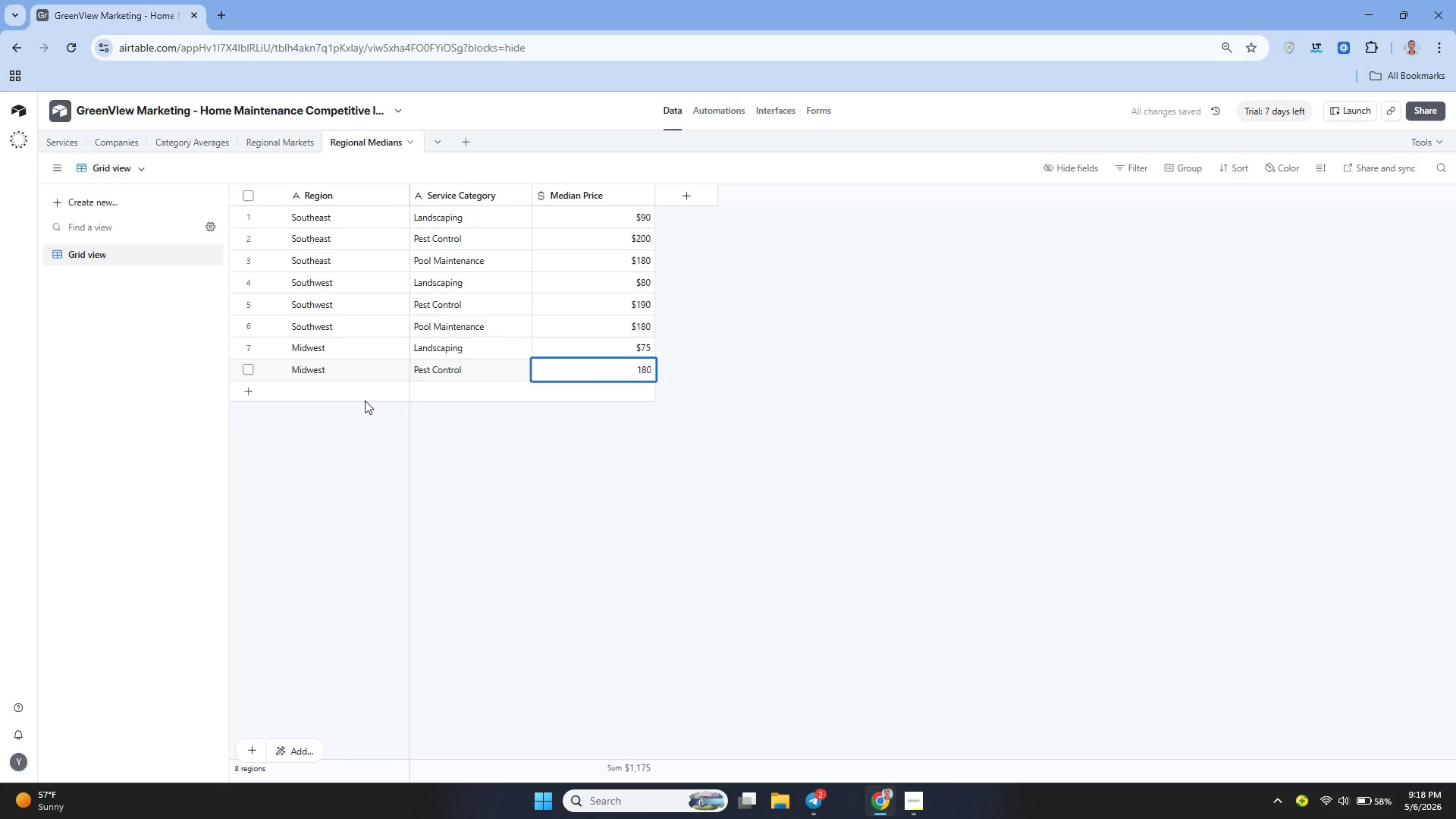 
left_click([351, 396])
 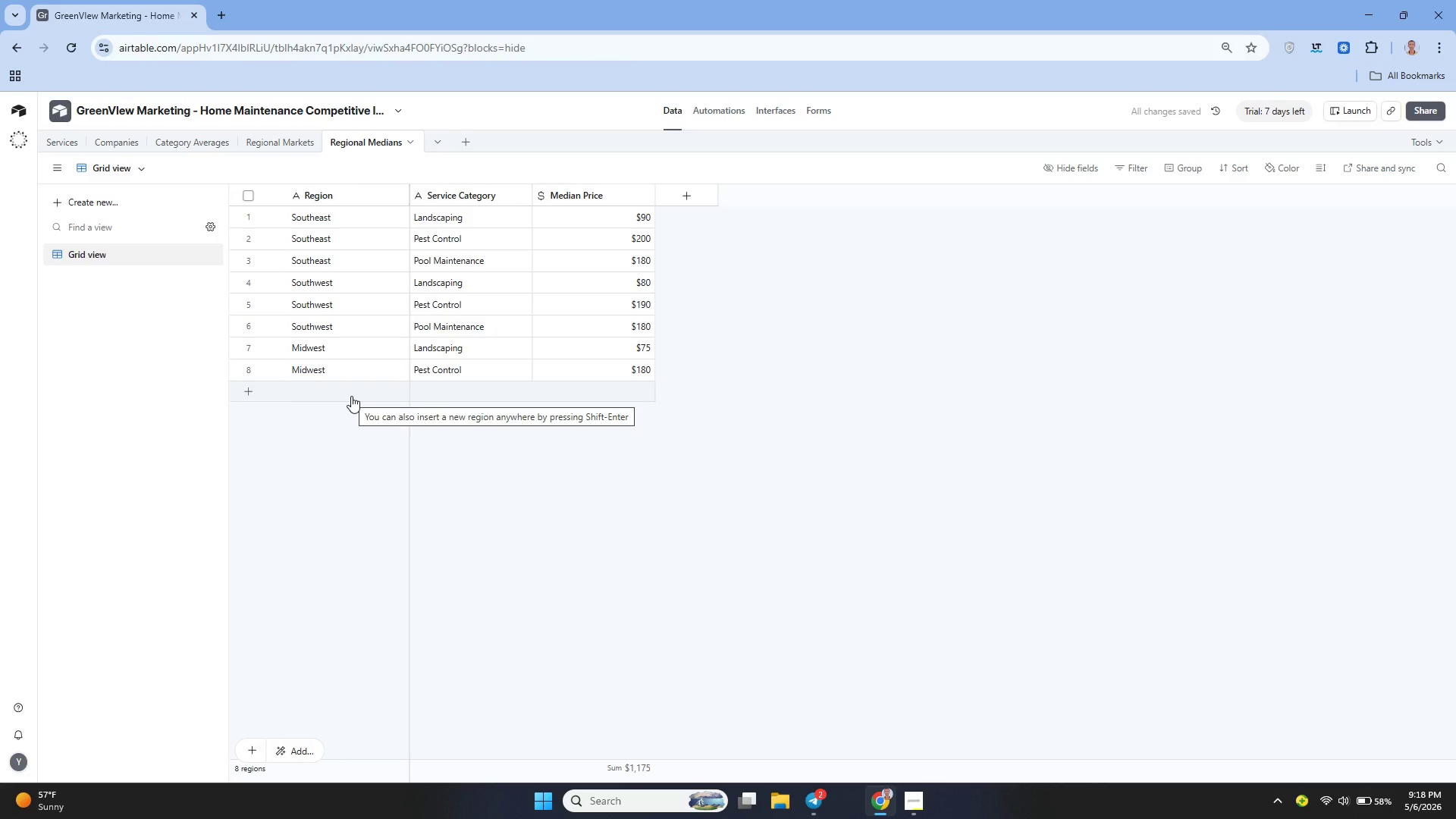 
double_click([339, 392])
 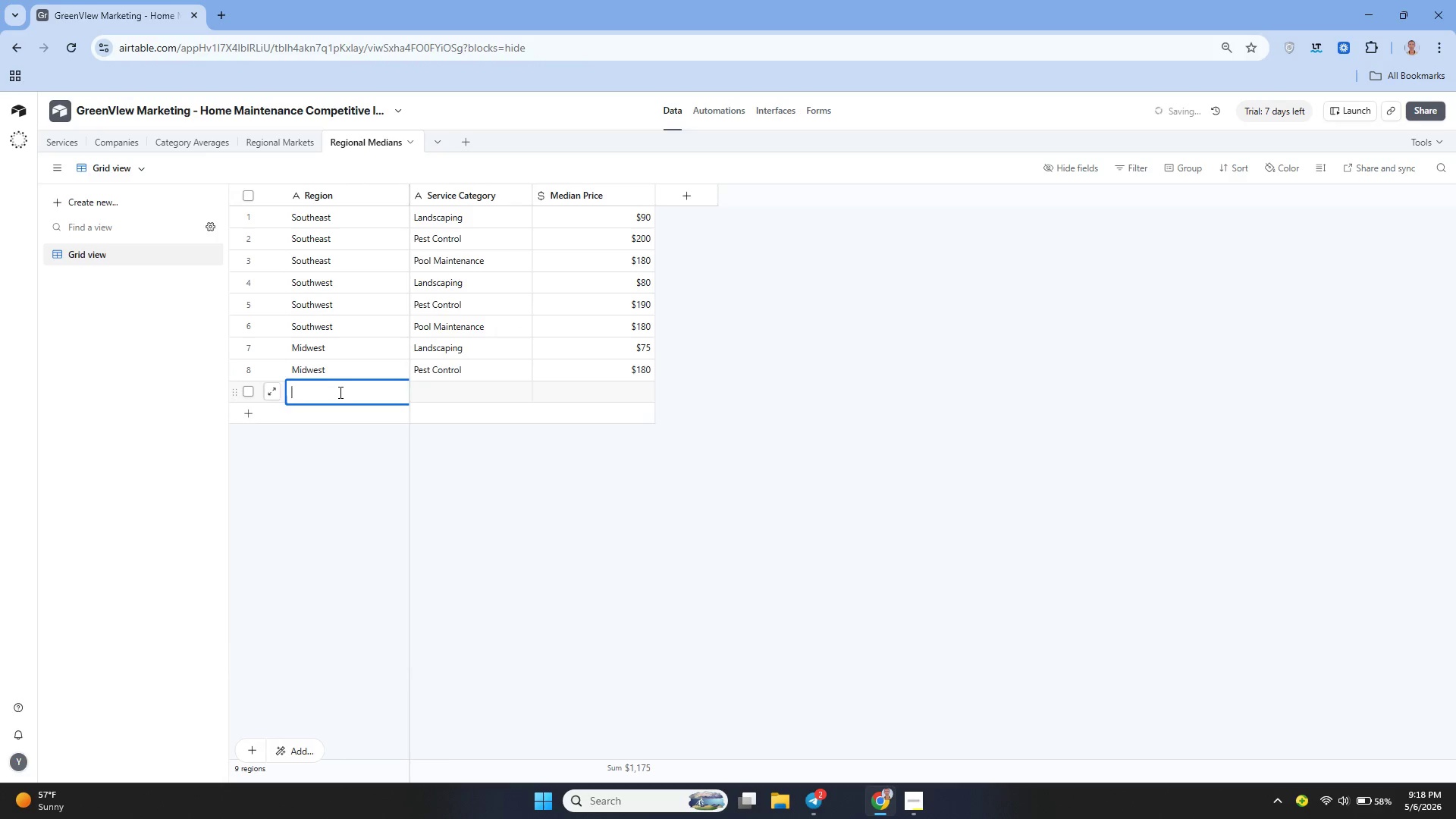 
type(Midwest)
 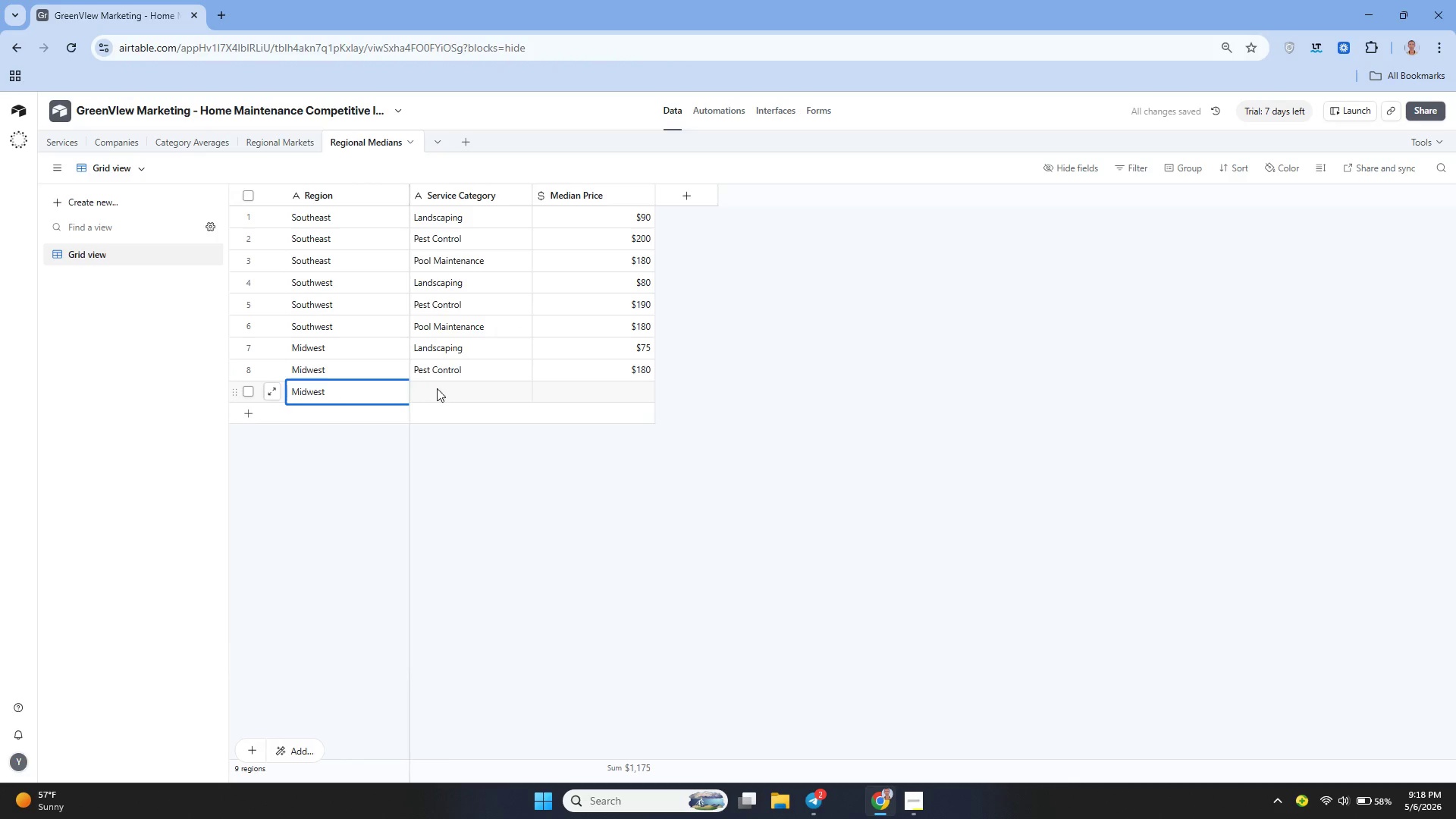 
left_click([442, 389])
 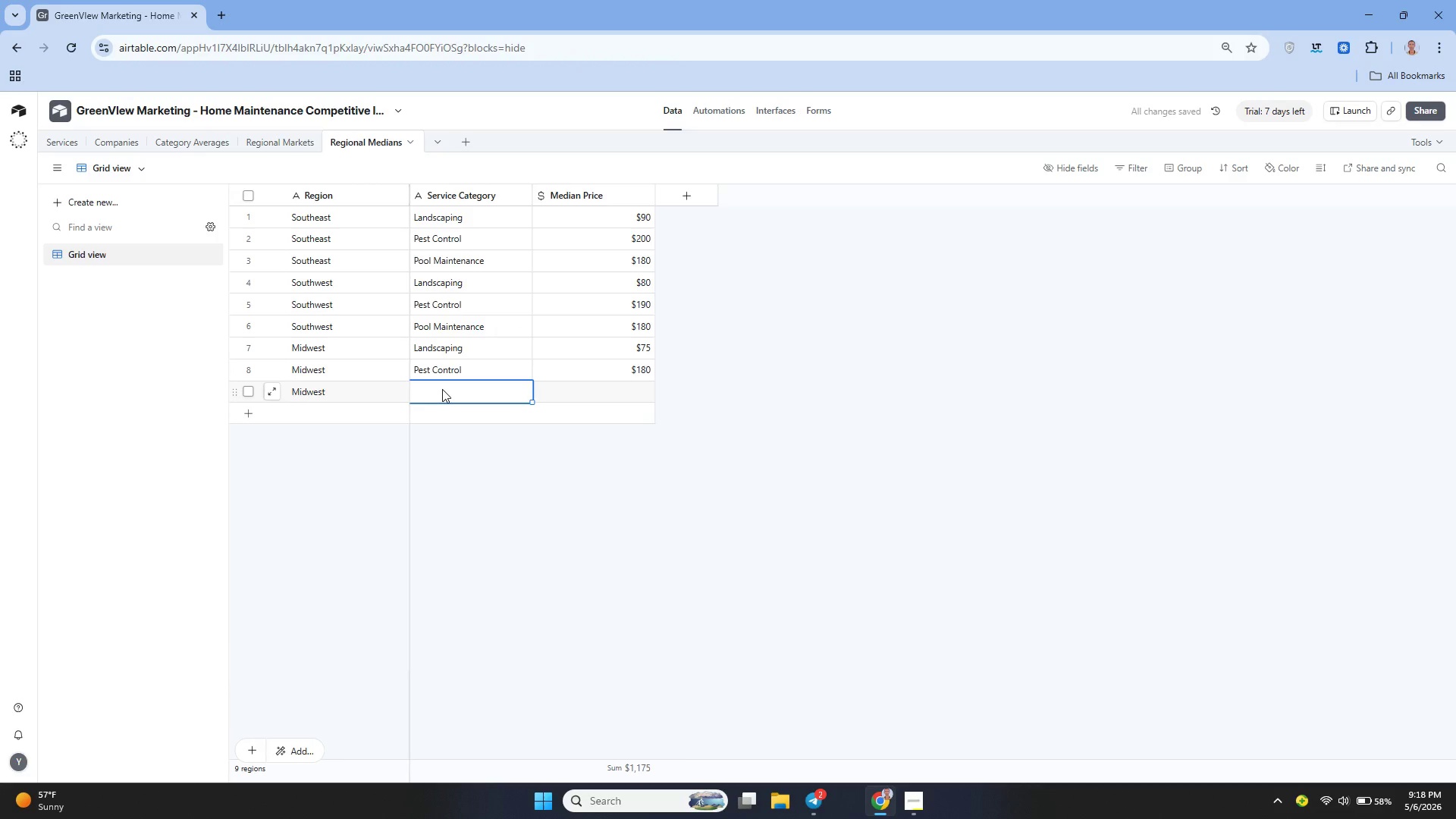 
type(Poll mainten)
 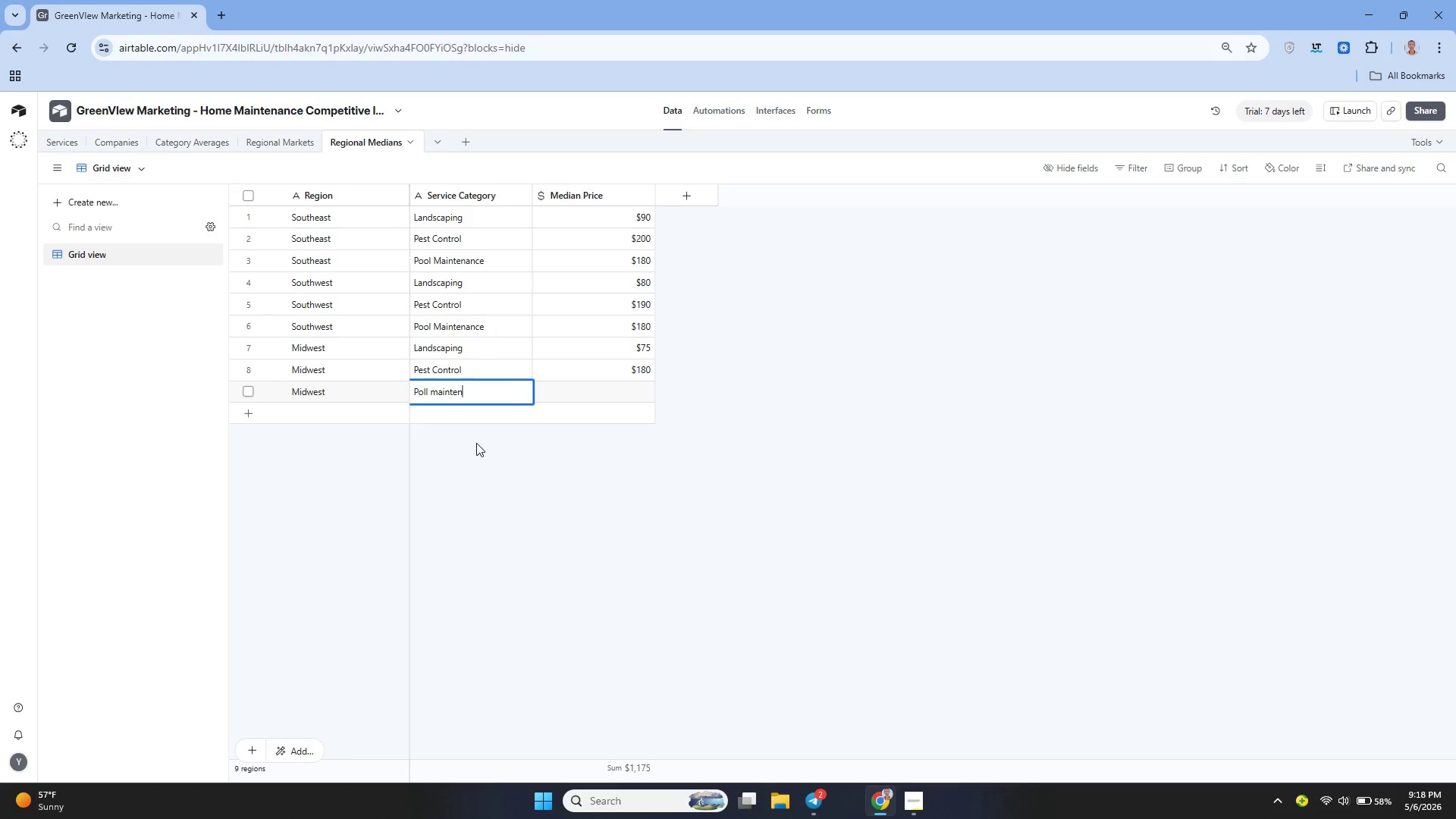 
key(ArrowLeft)
 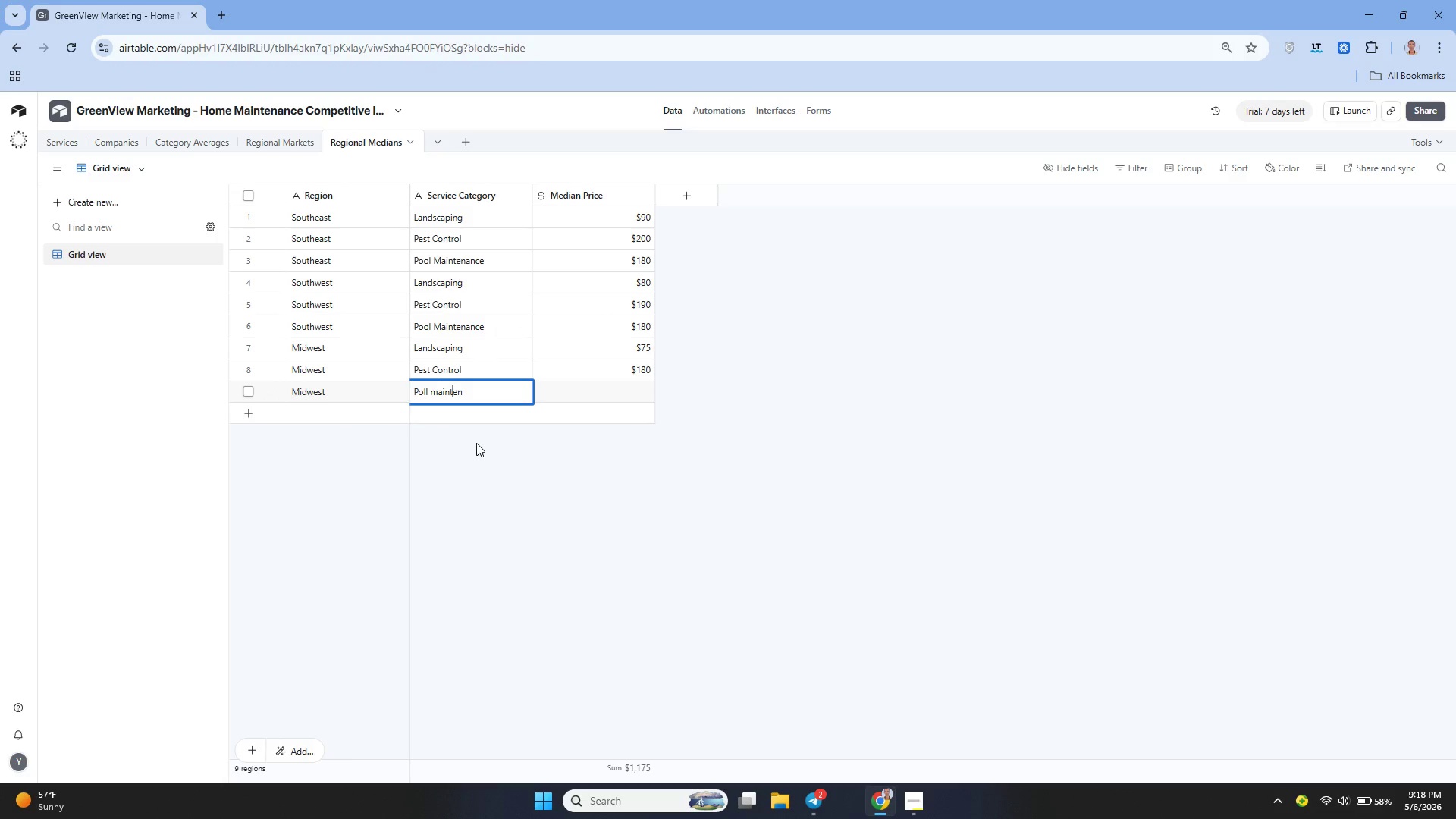 
key(ArrowLeft)
 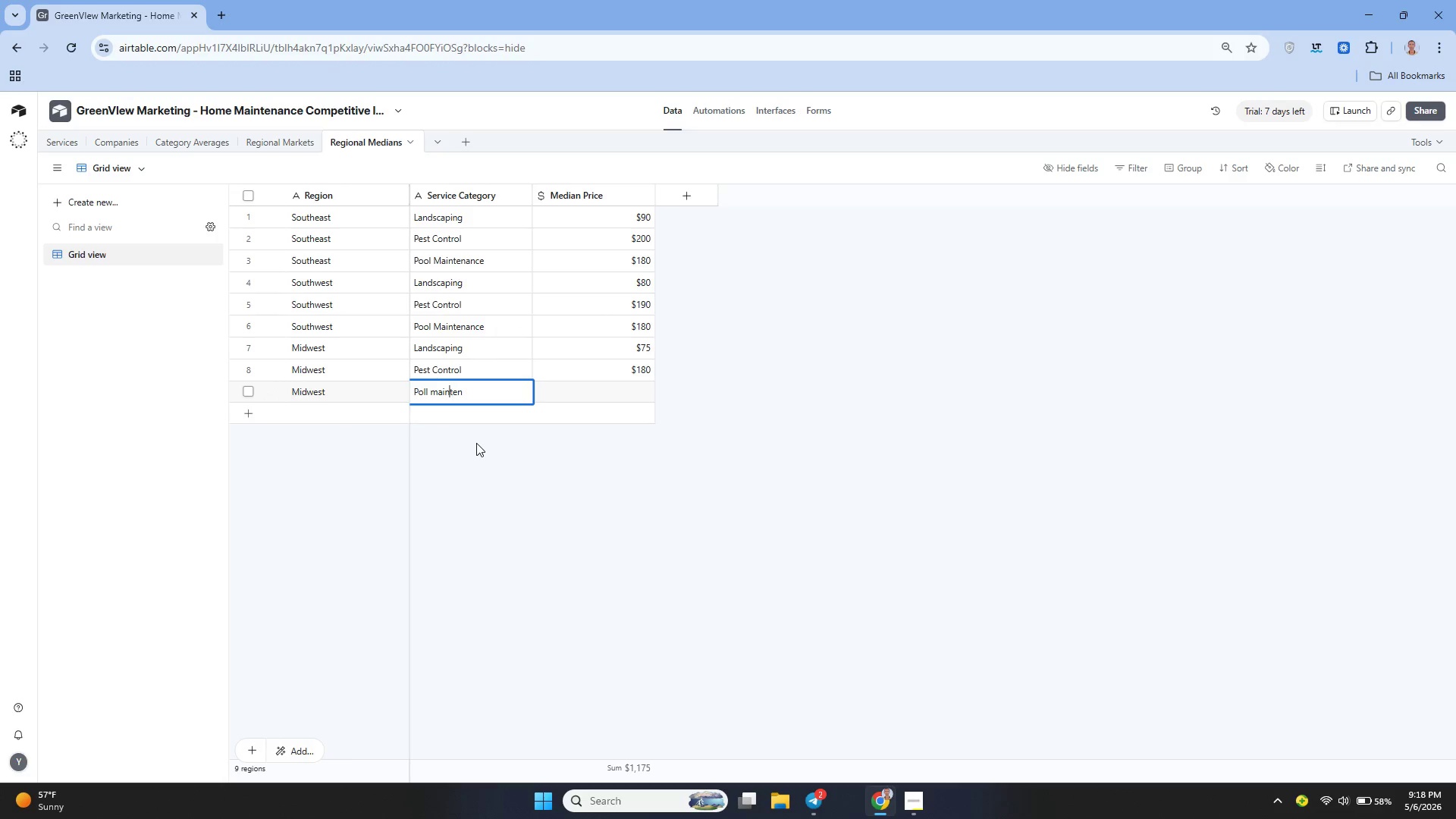 
key(ArrowLeft)
 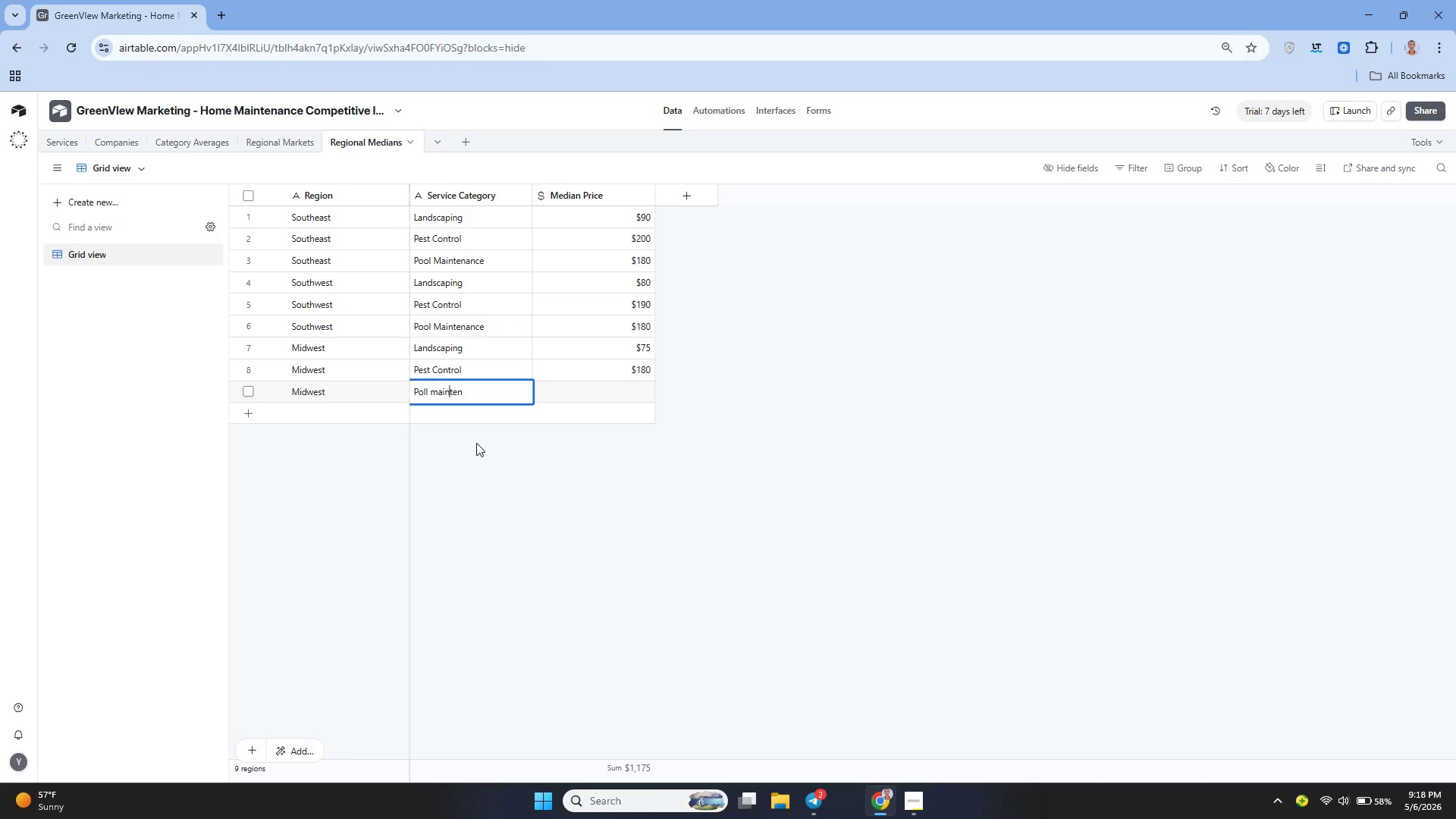 
key(ArrowLeft)
 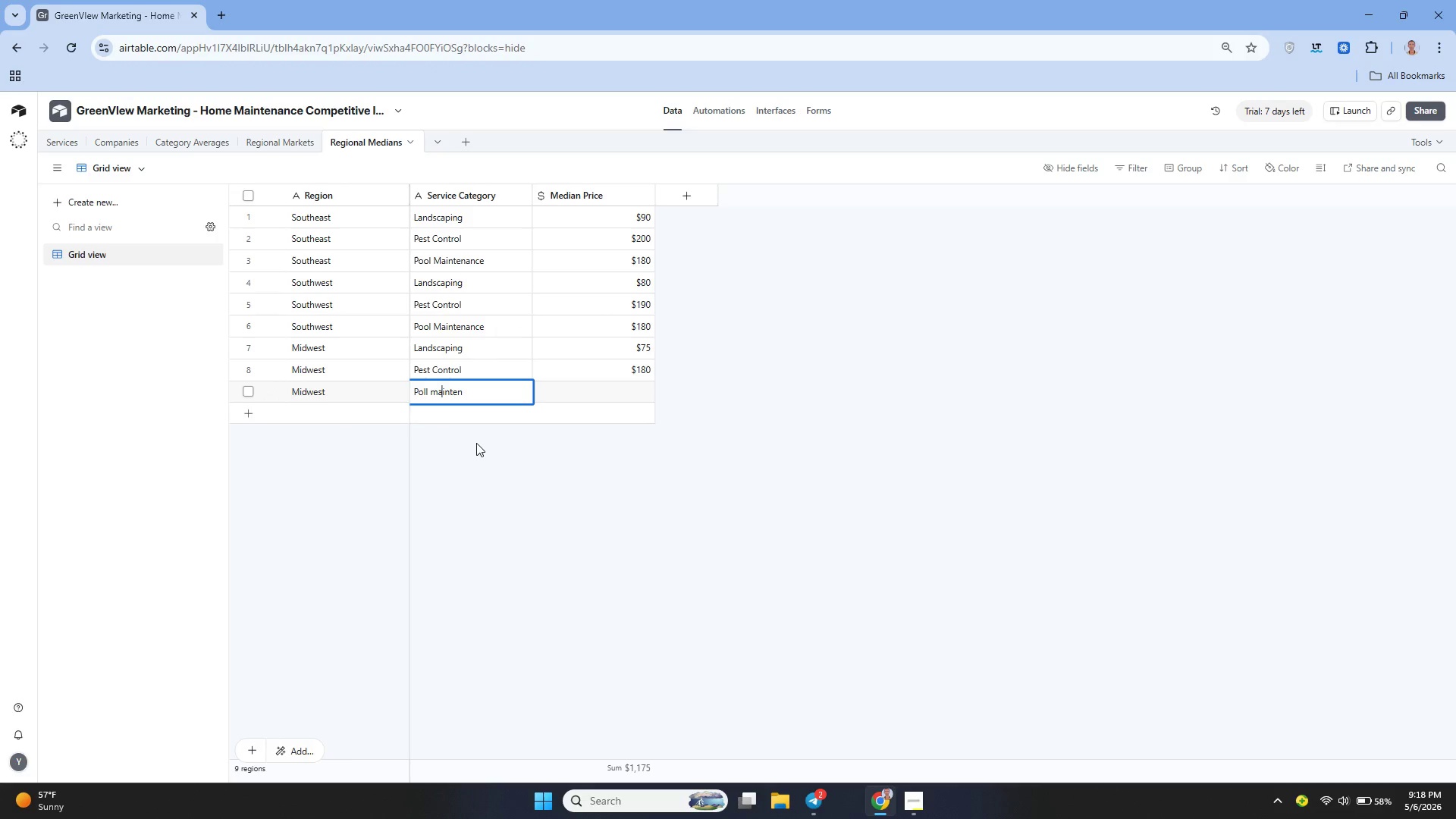 
key(ArrowLeft)
 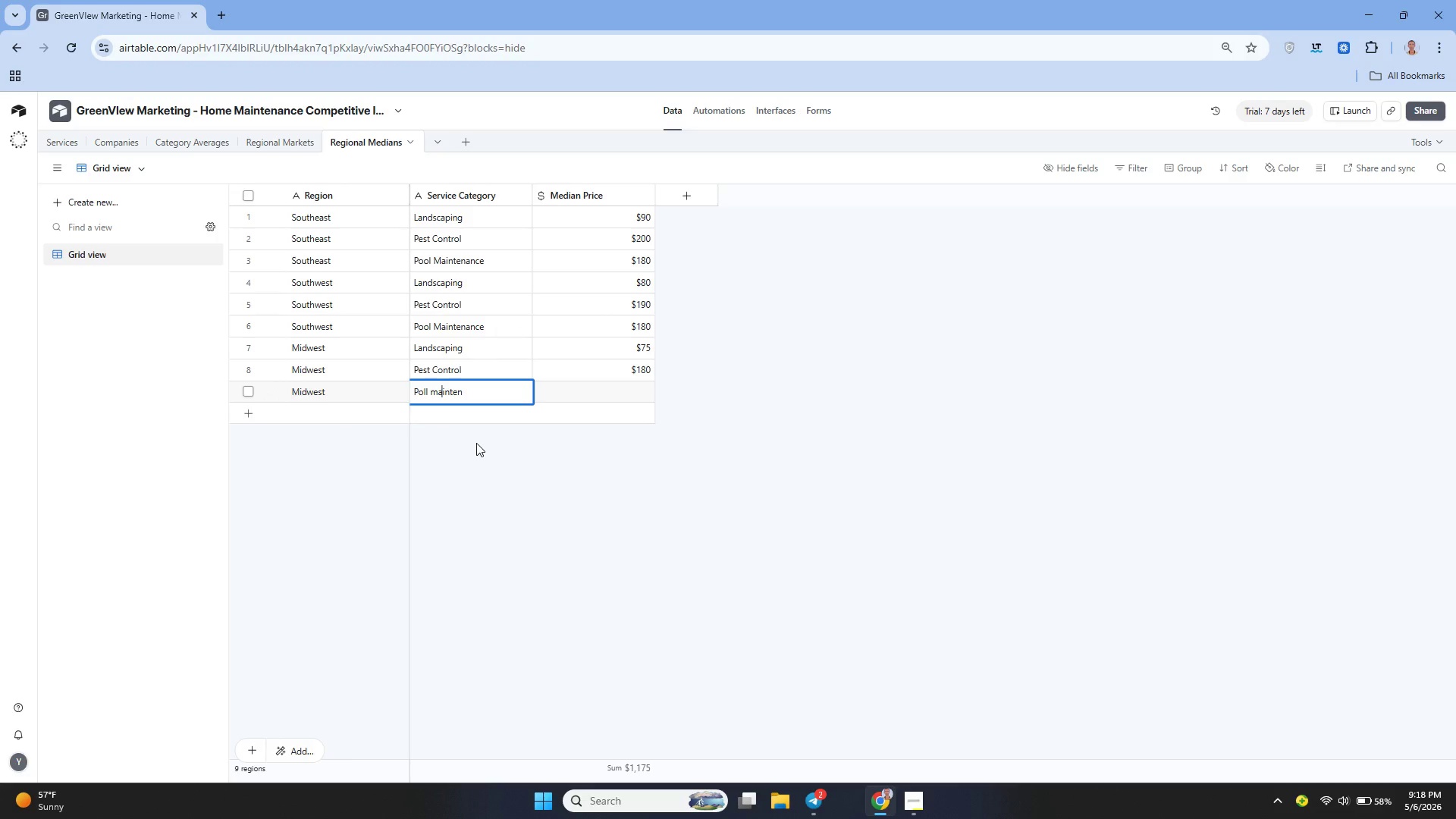 
key(ArrowLeft)
 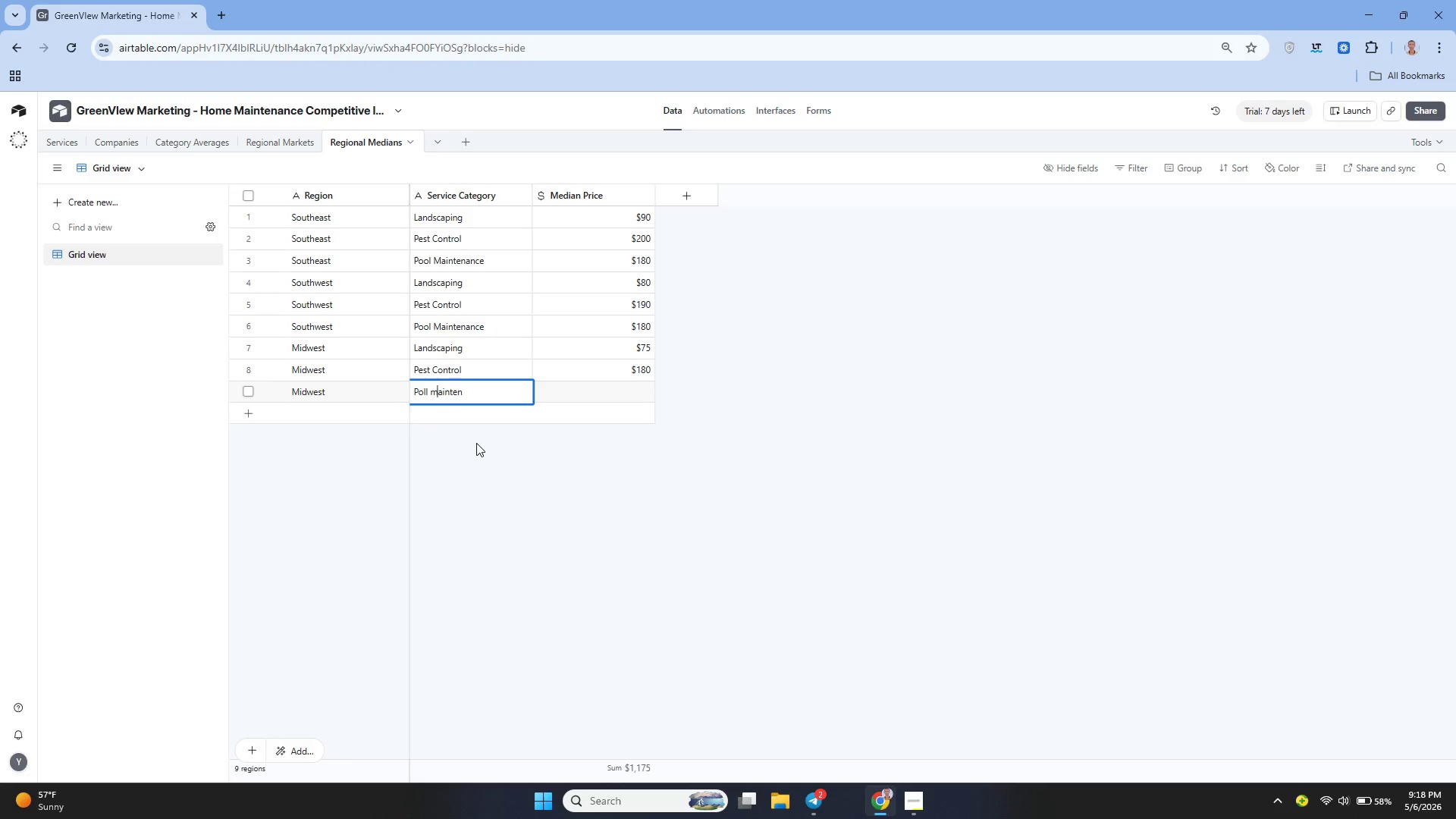 
key(Backspace)
 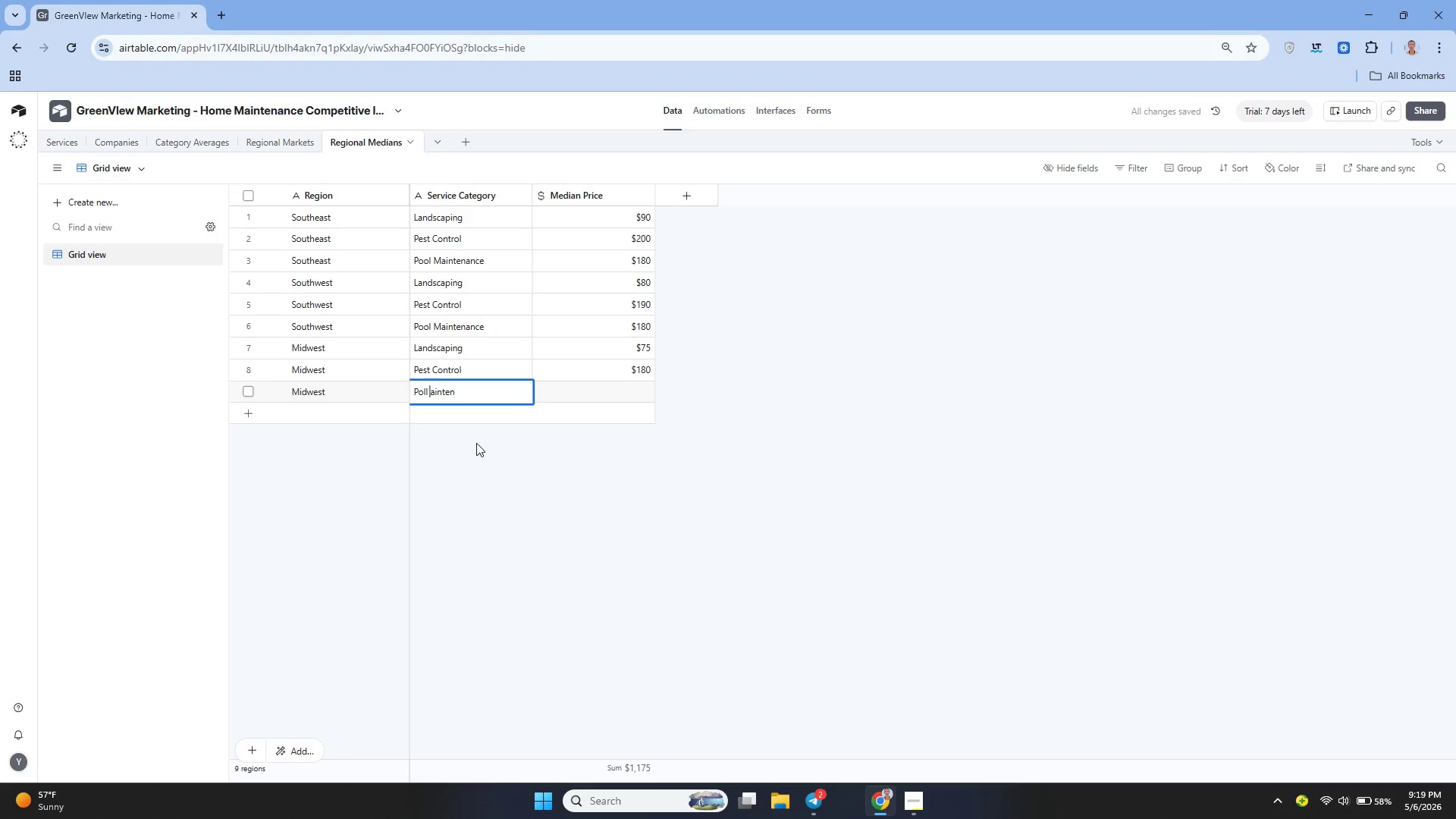 
key(Shift+M)
 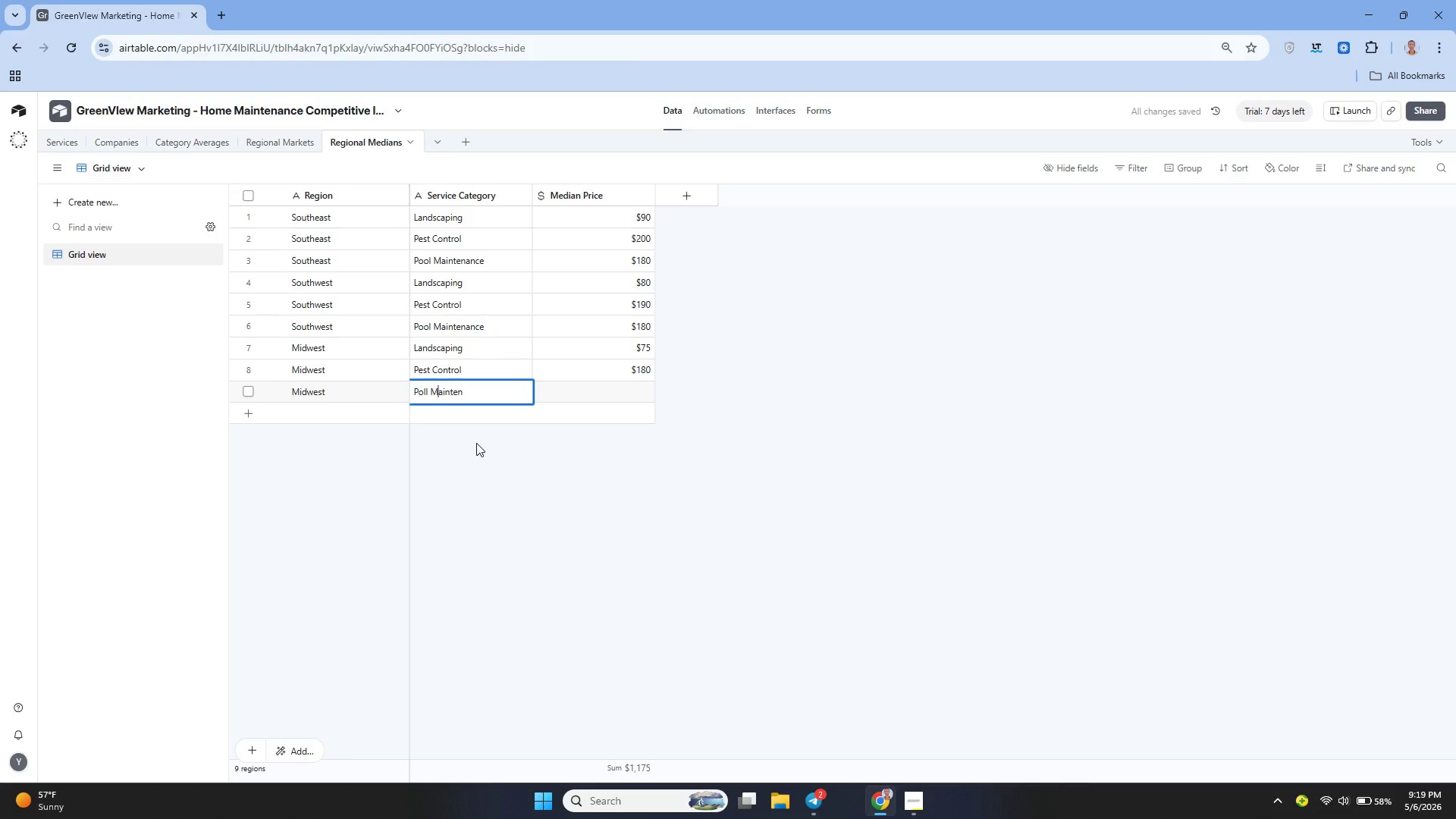 
key(ArrowRight)
 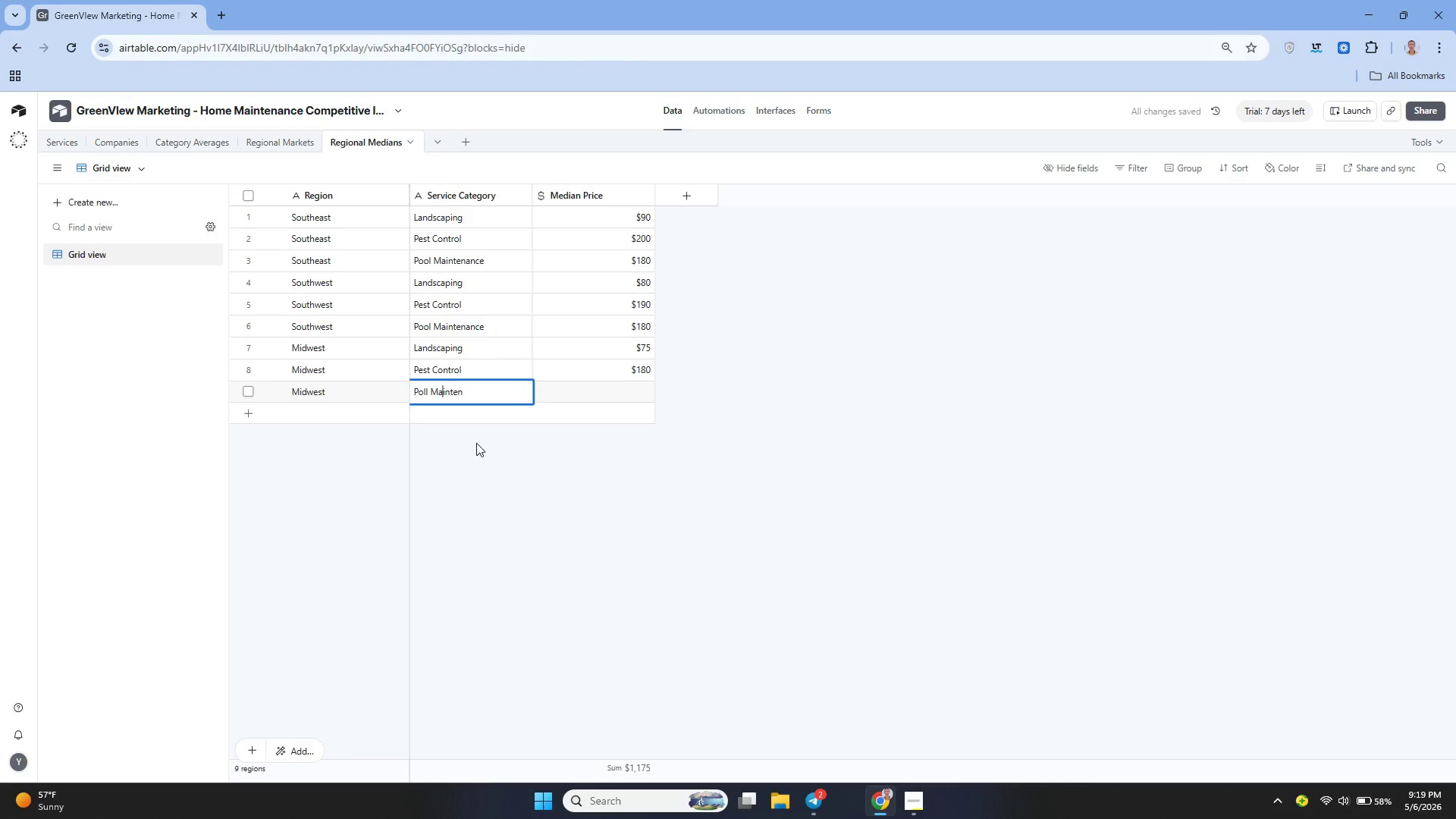 
key(ArrowRight)
 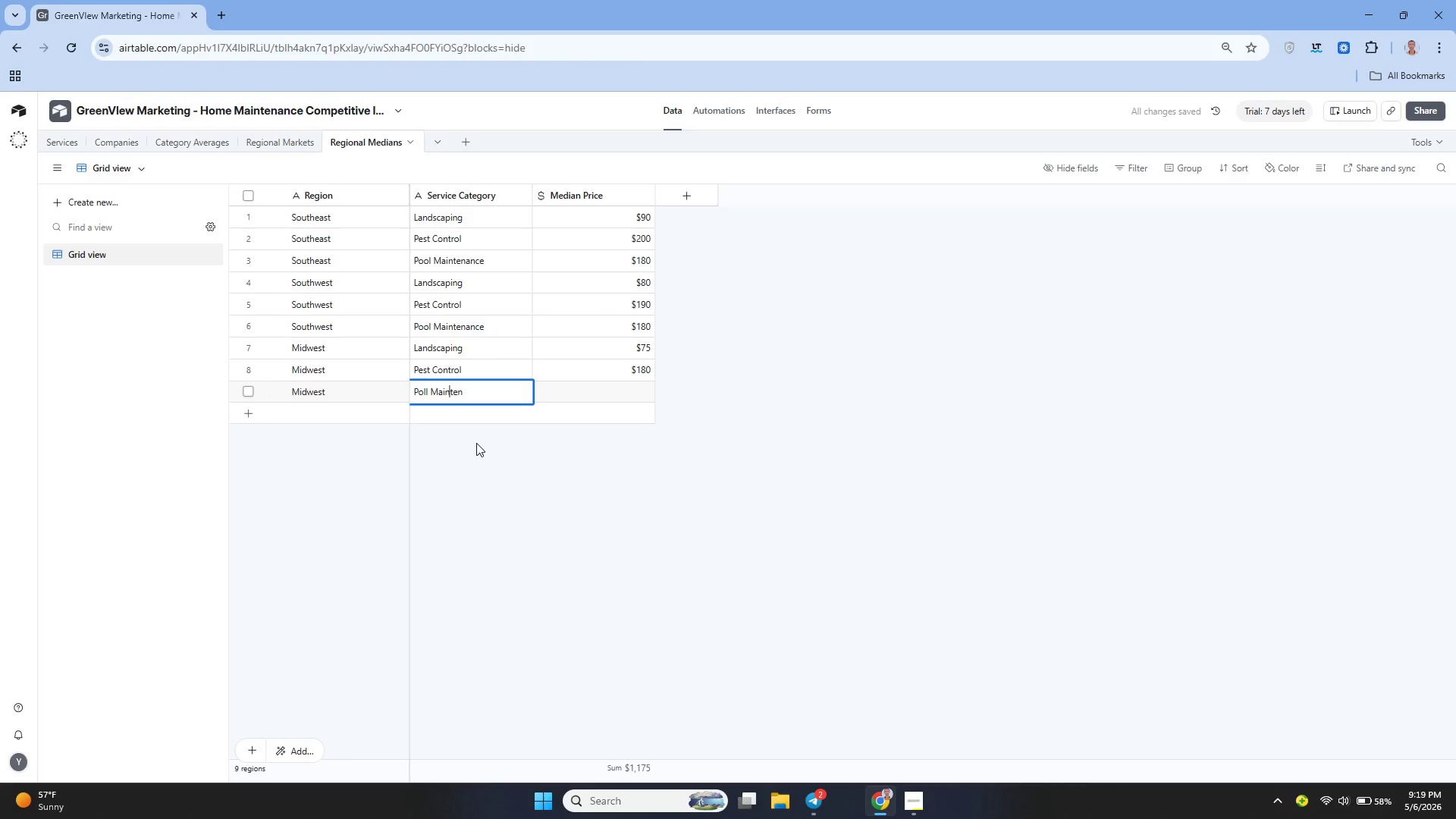 
key(ArrowRight)
 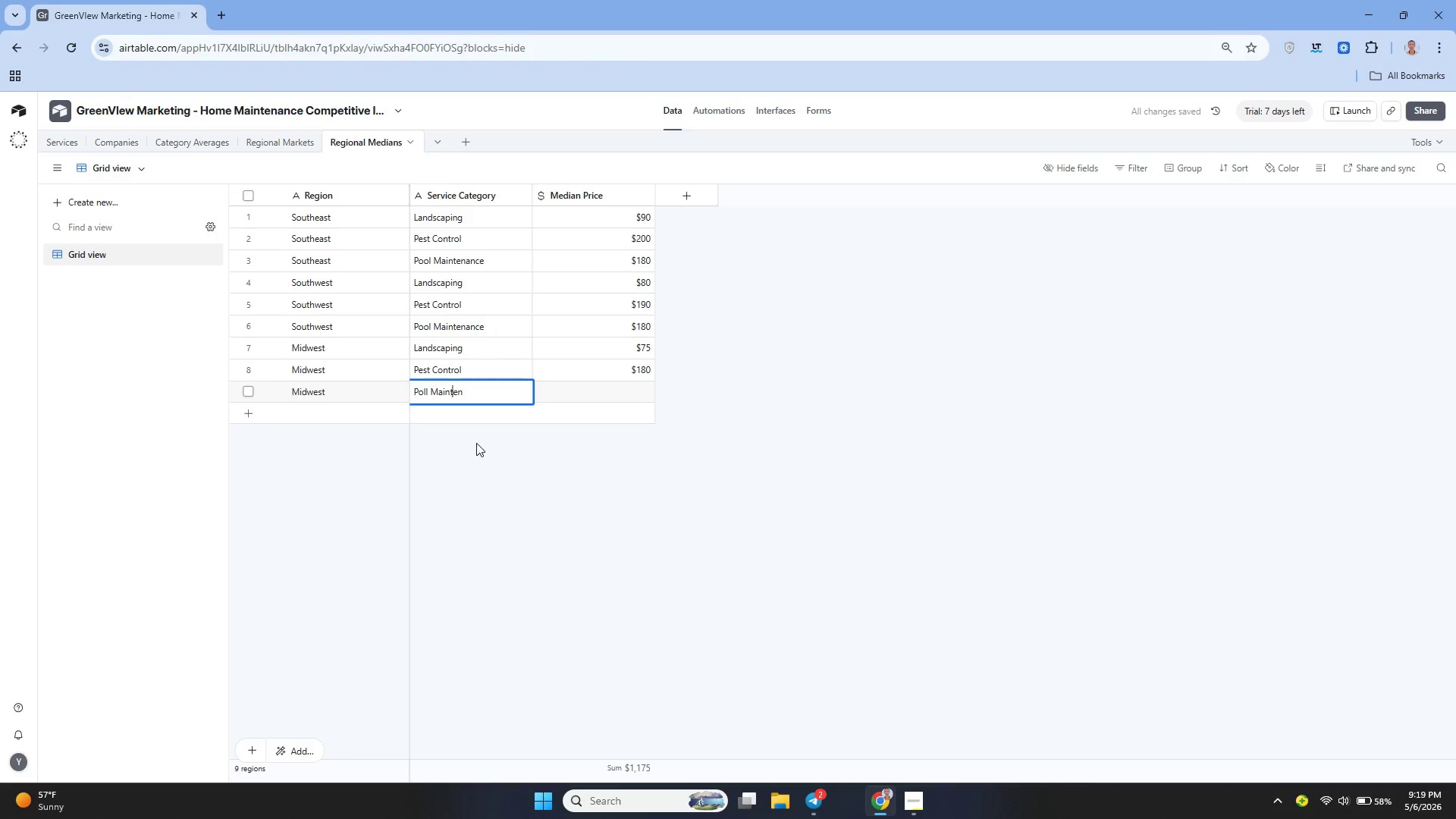 
key(ArrowRight)
 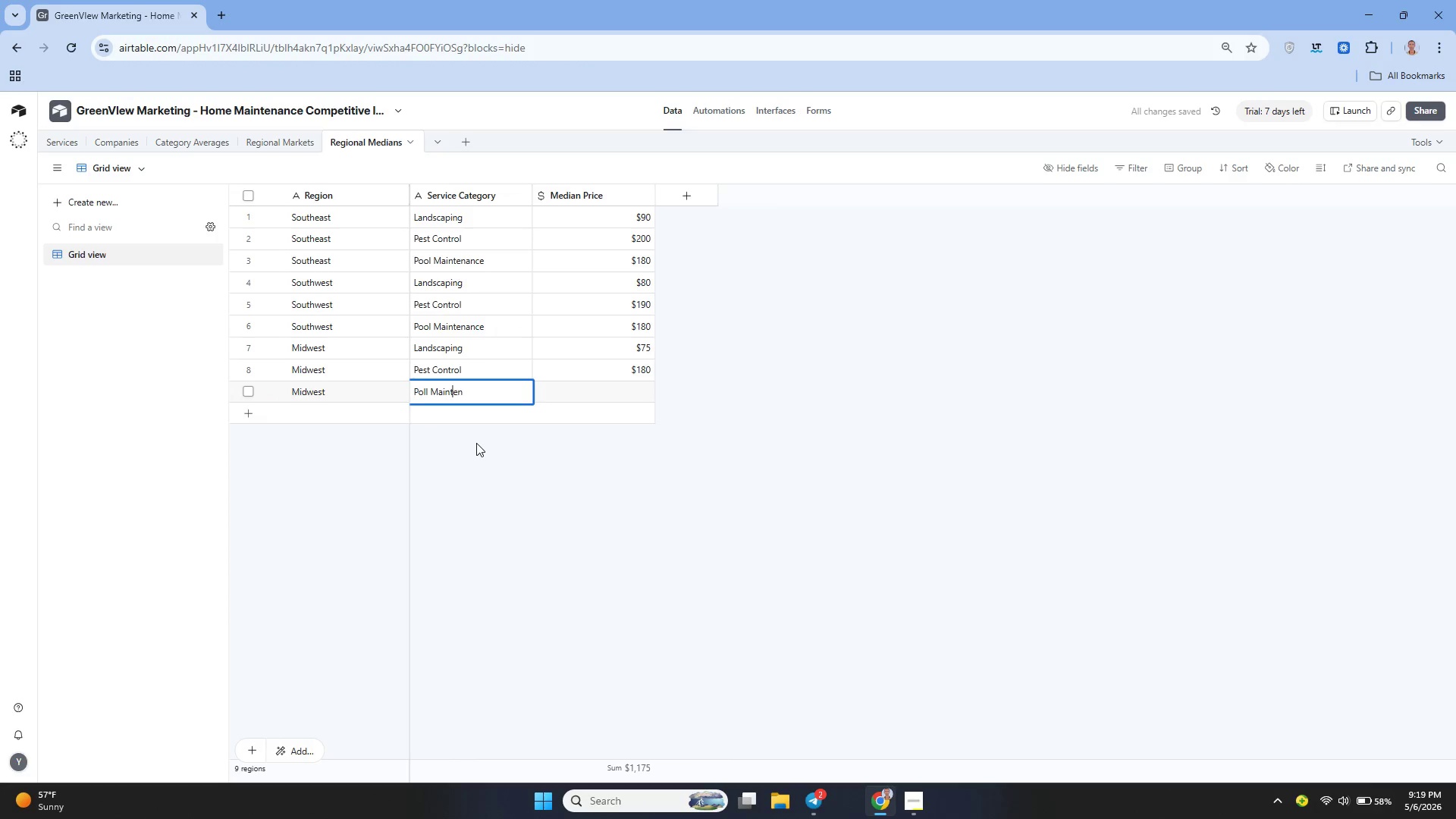 
key(ArrowRight)
 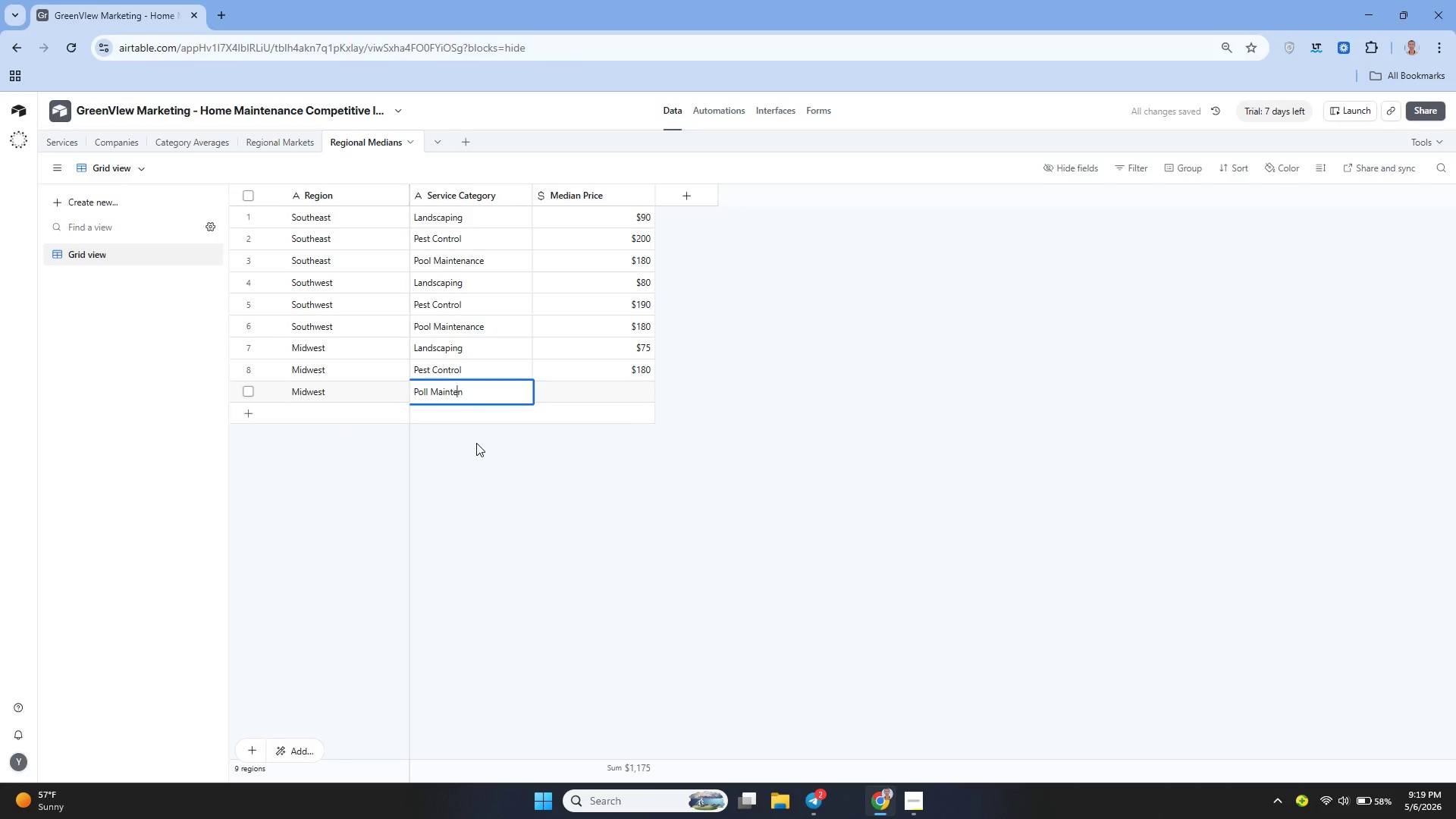 
key(ArrowRight)
 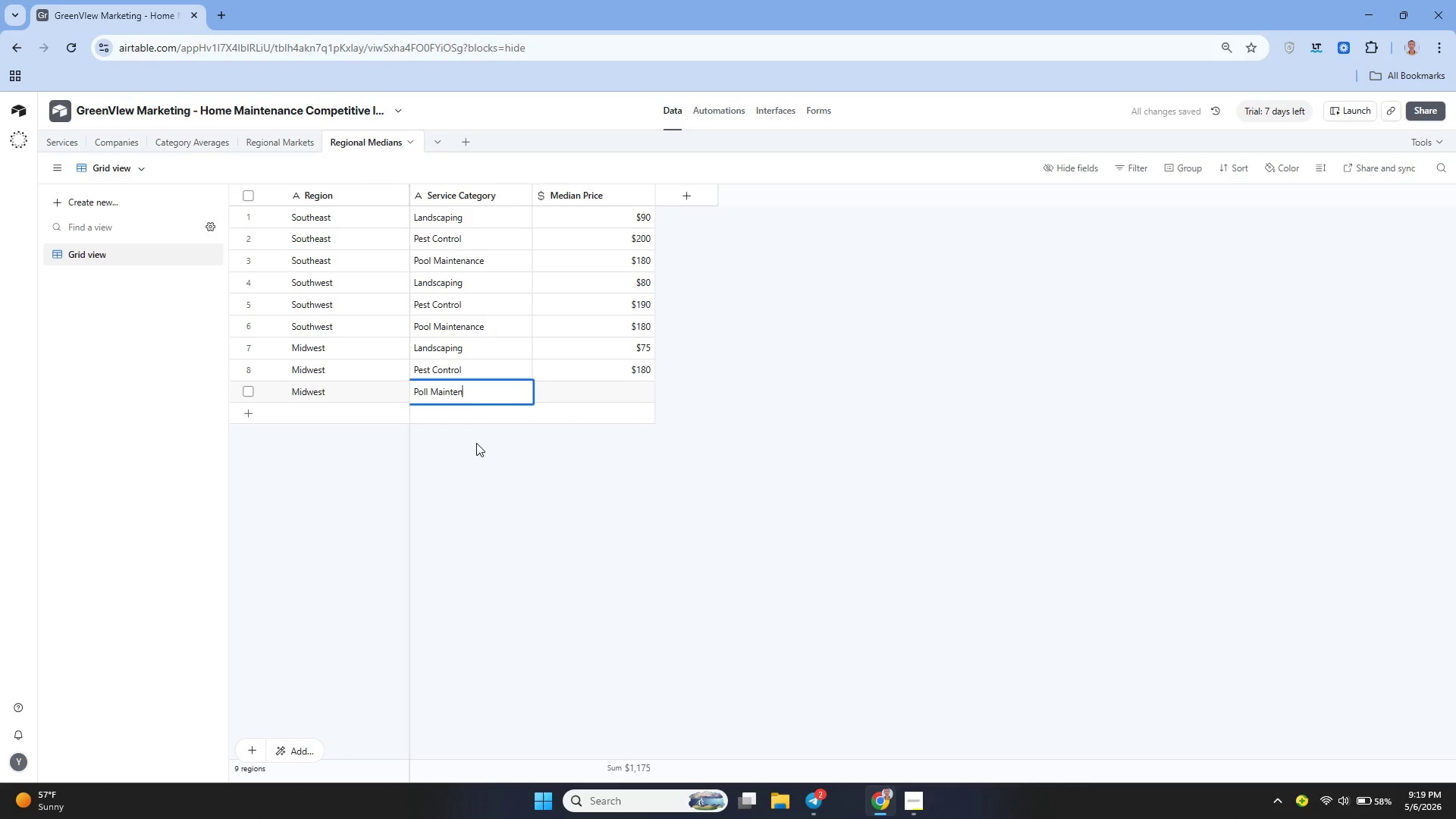 
type(ance)
 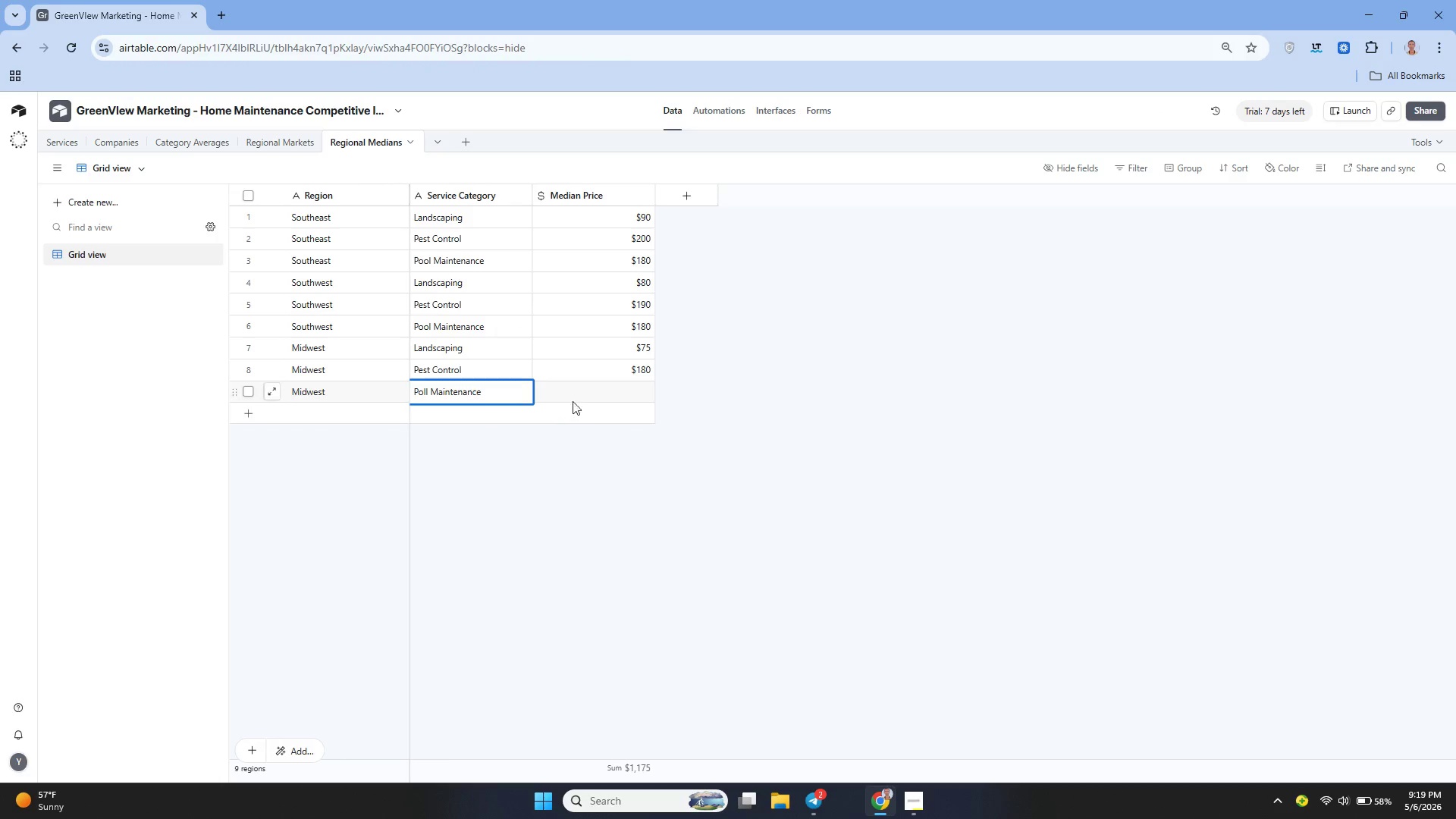 
left_click([573, 395])
 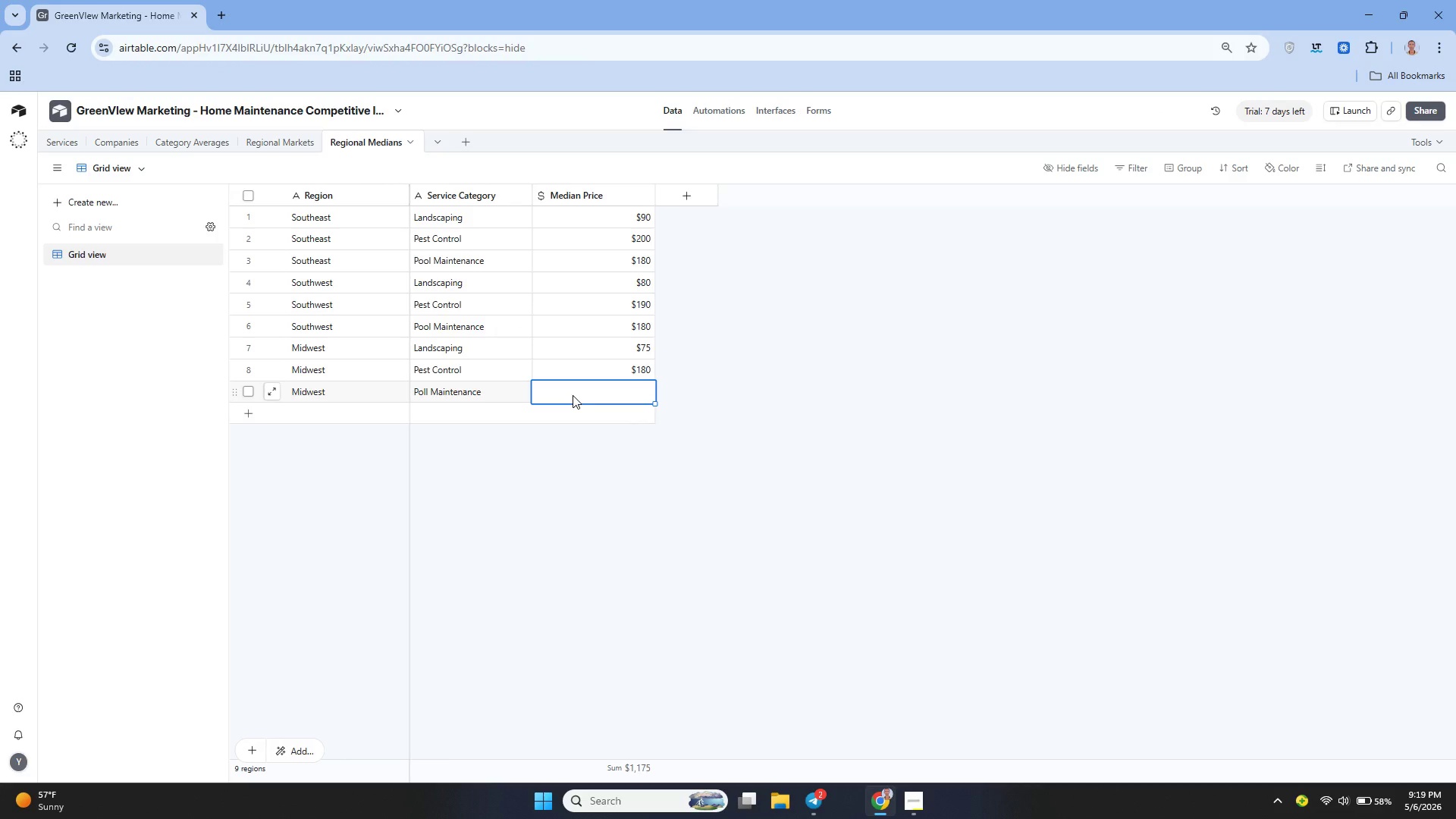 
type(160)
 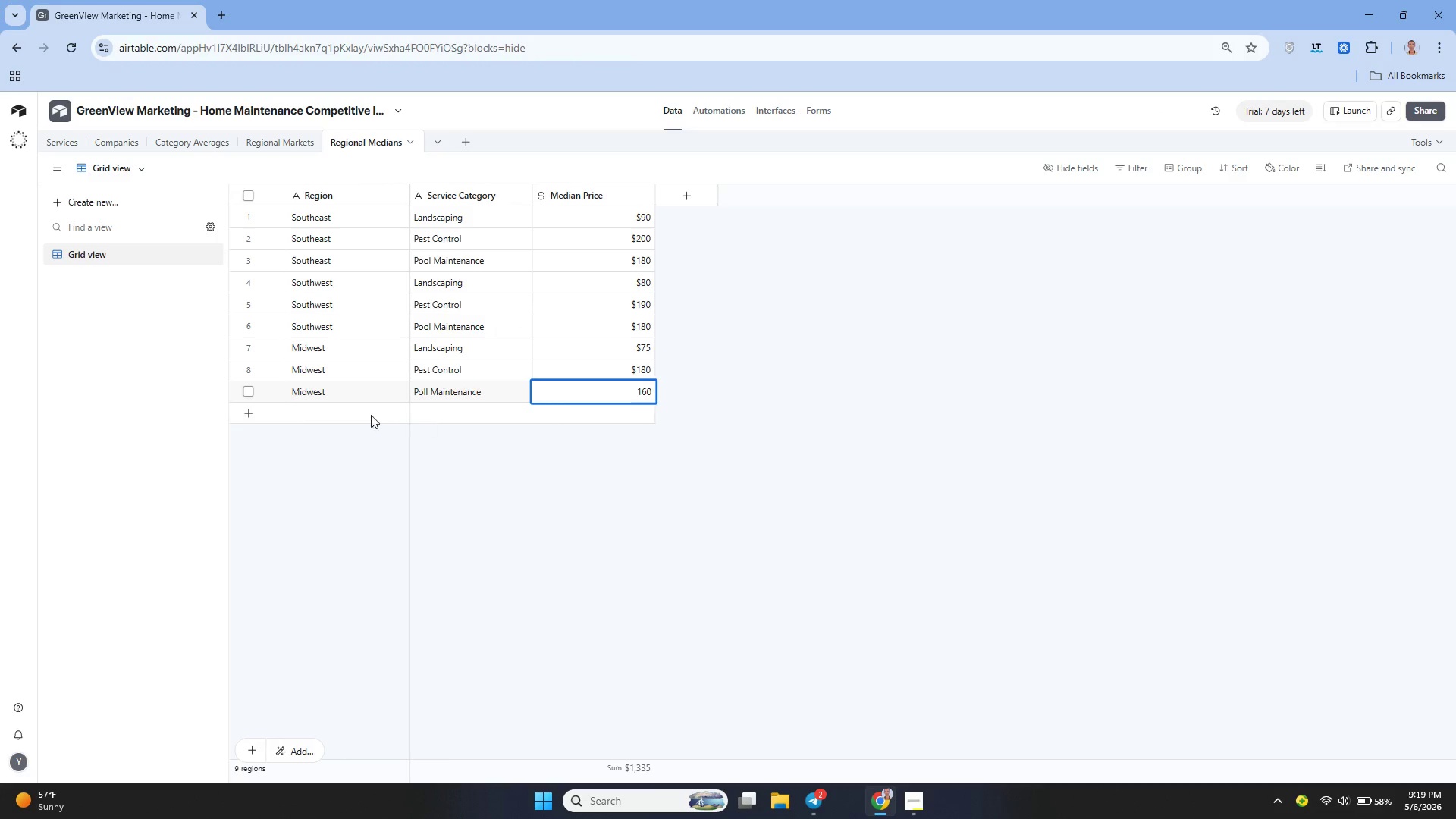 
left_click([352, 410])
 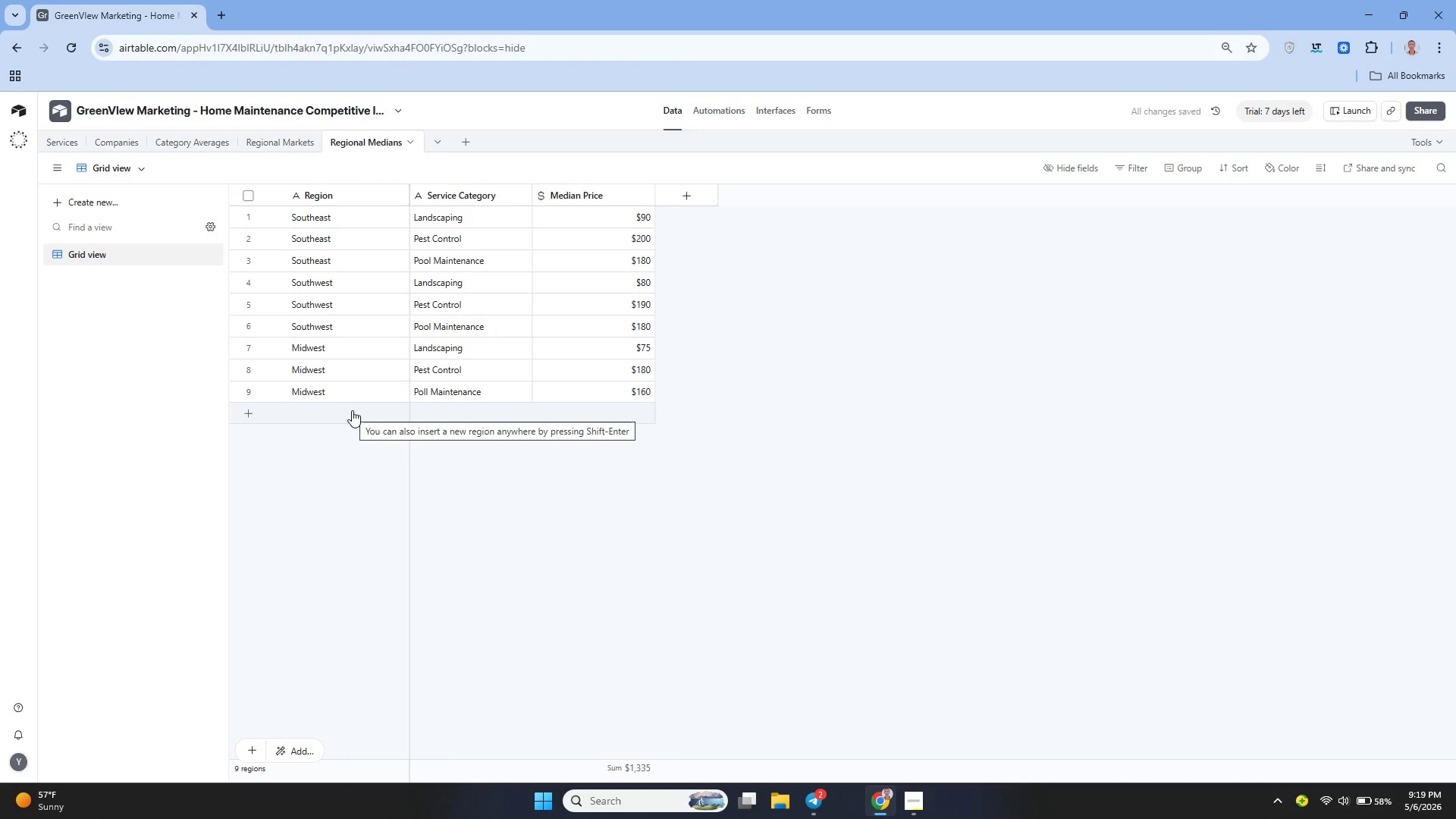 
type(Gulf Co)
 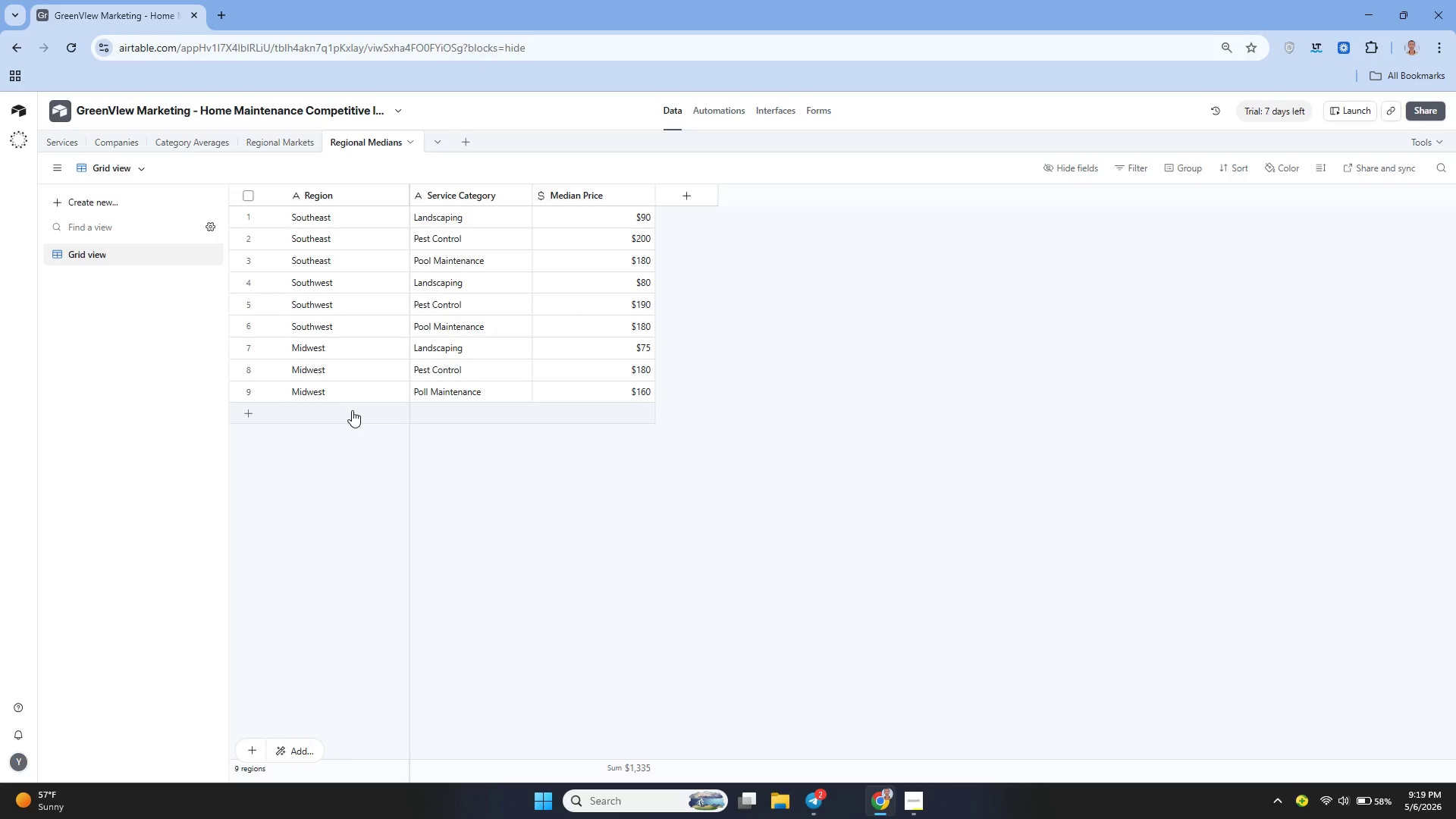 
double_click([352, 410])
 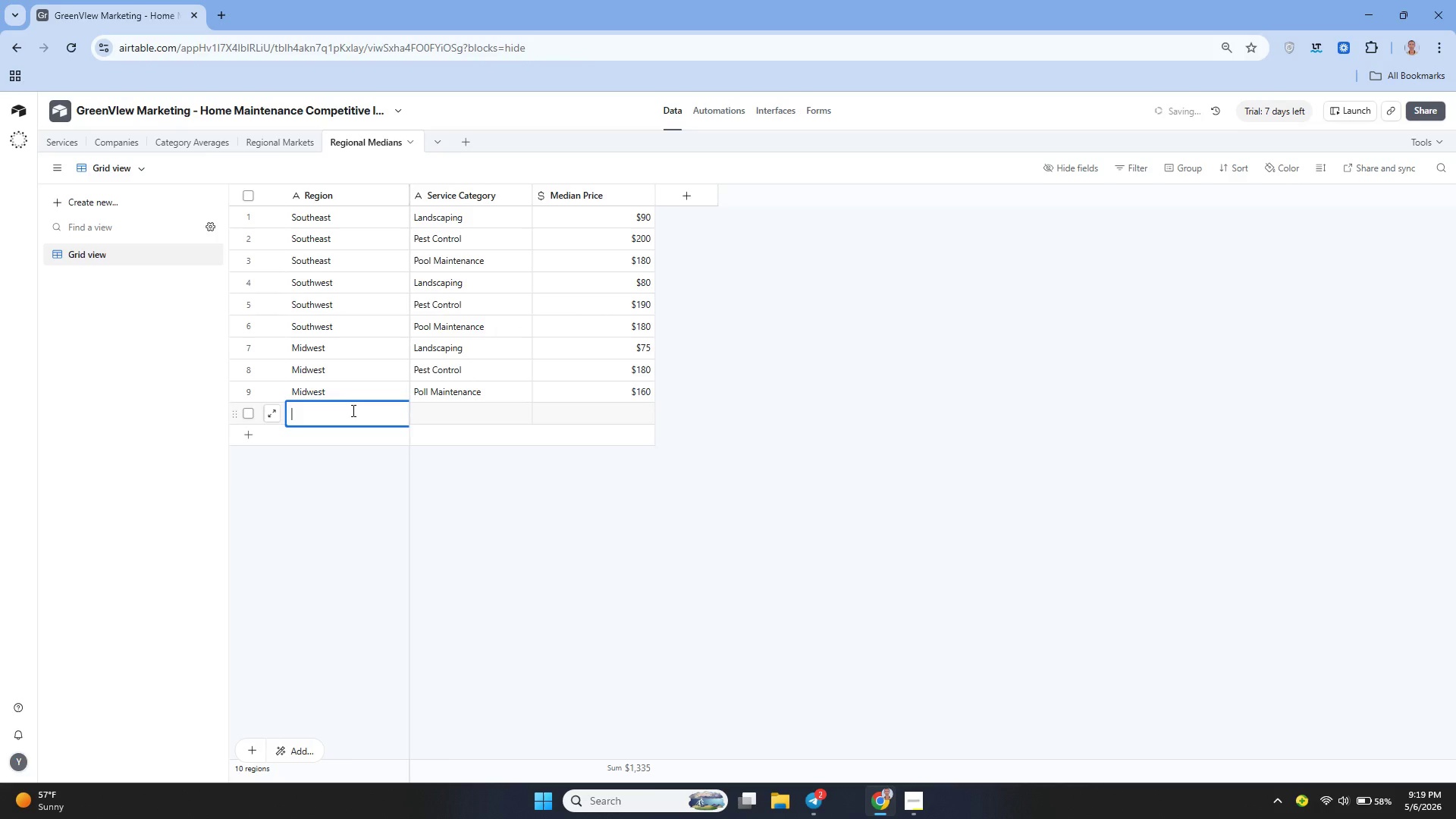 
type(Gulf Coast)
 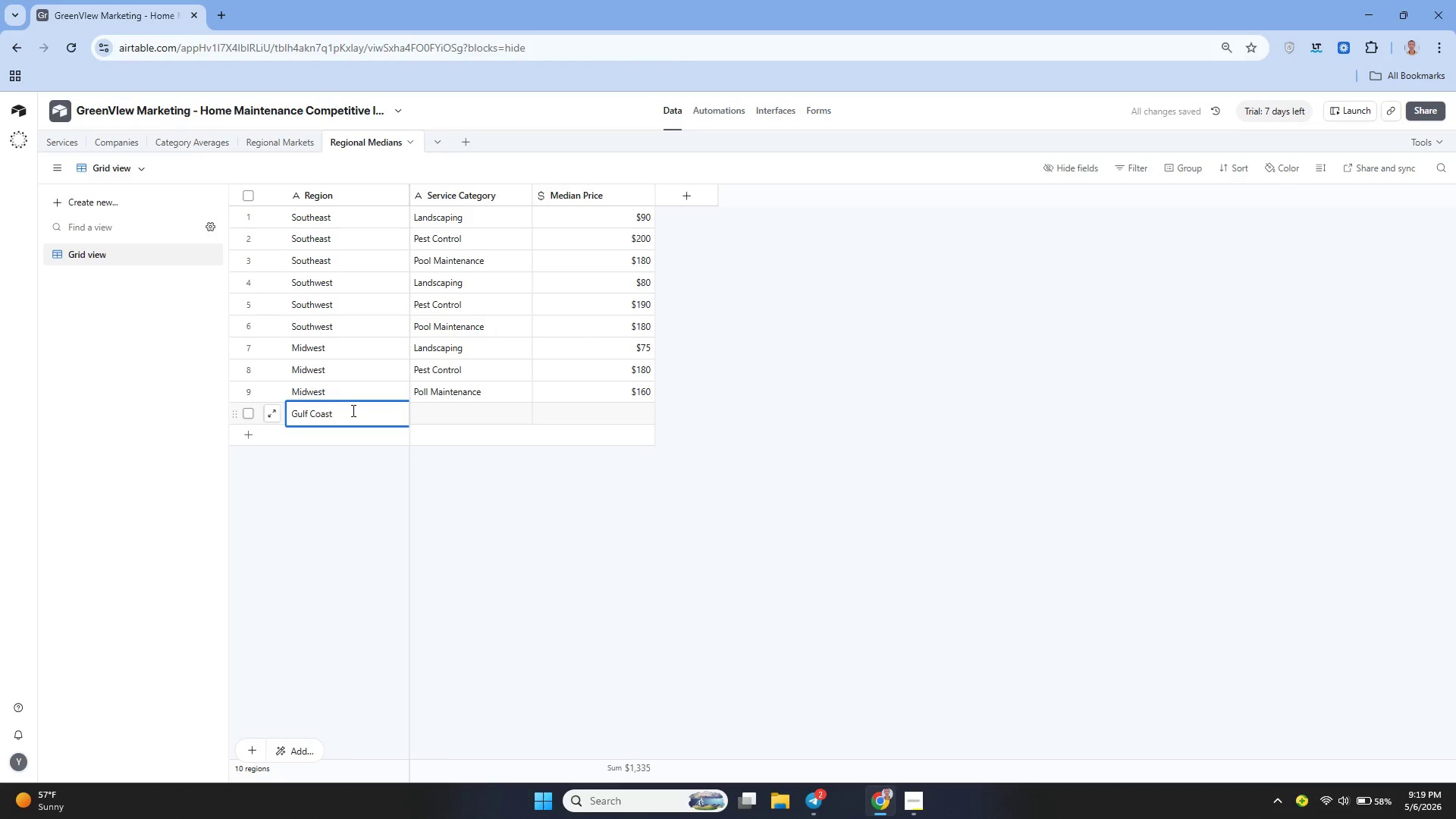 
left_click([444, 410])
 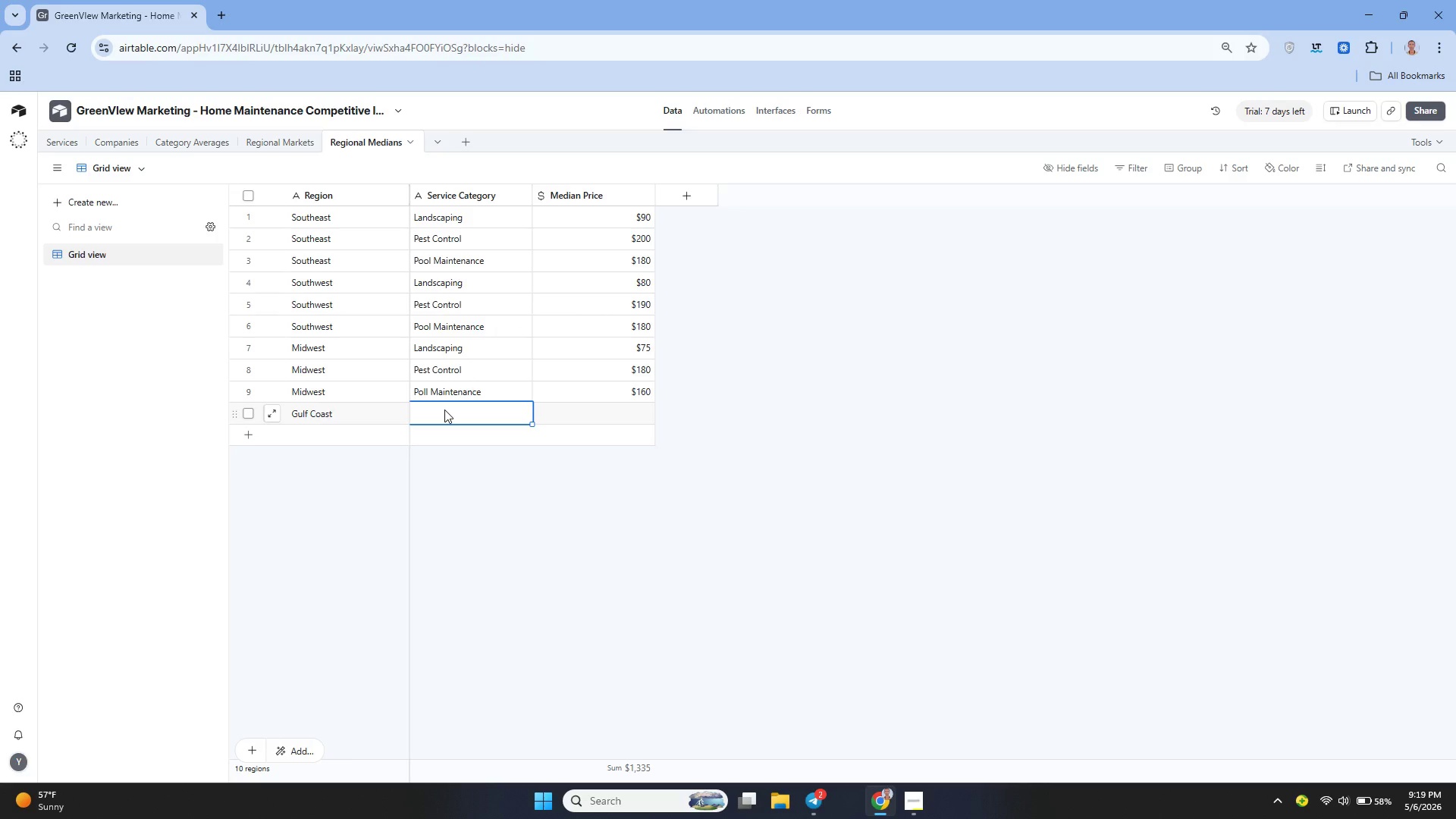 
type(Landscaping)
 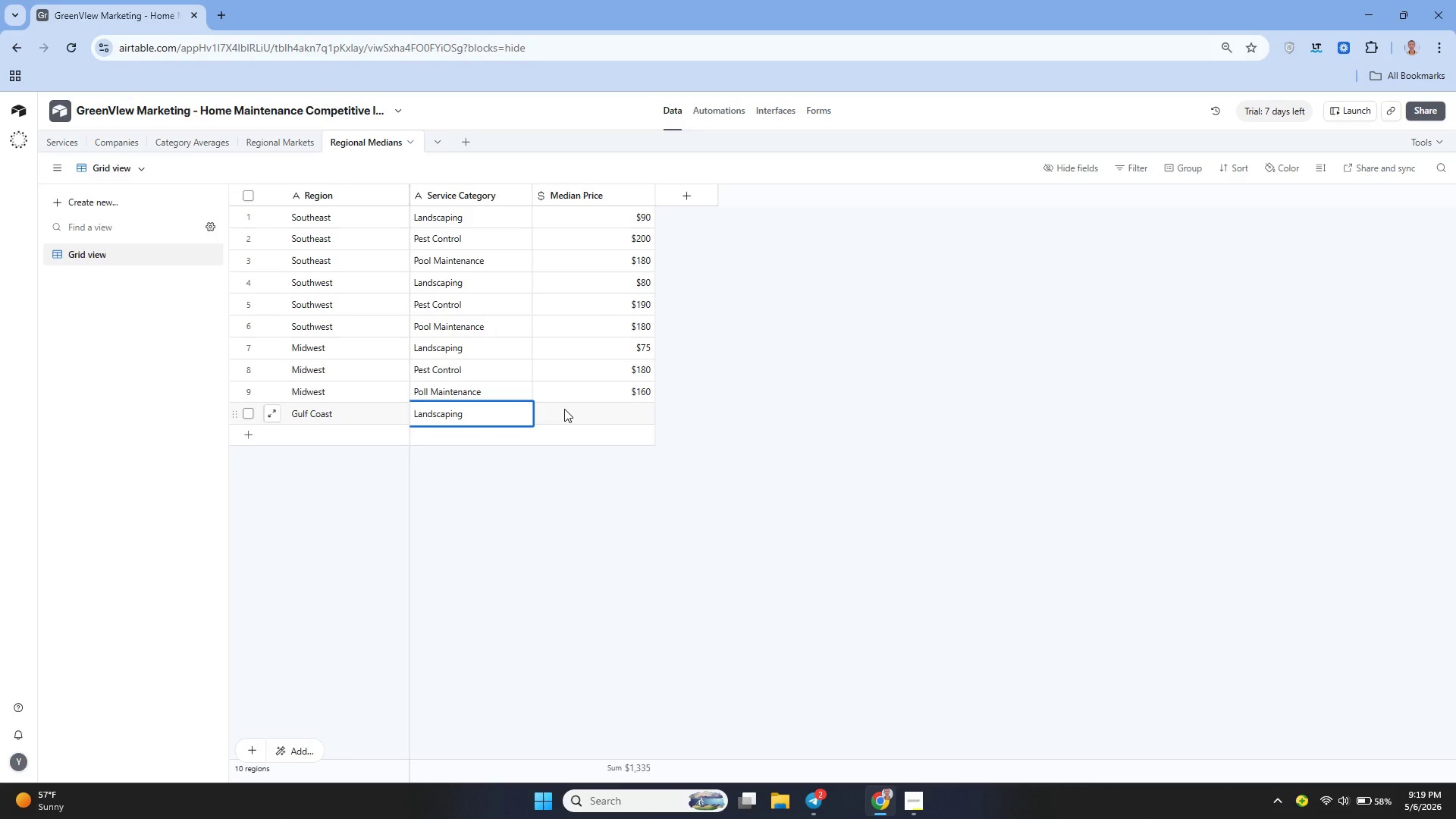 
left_click([564, 409])
 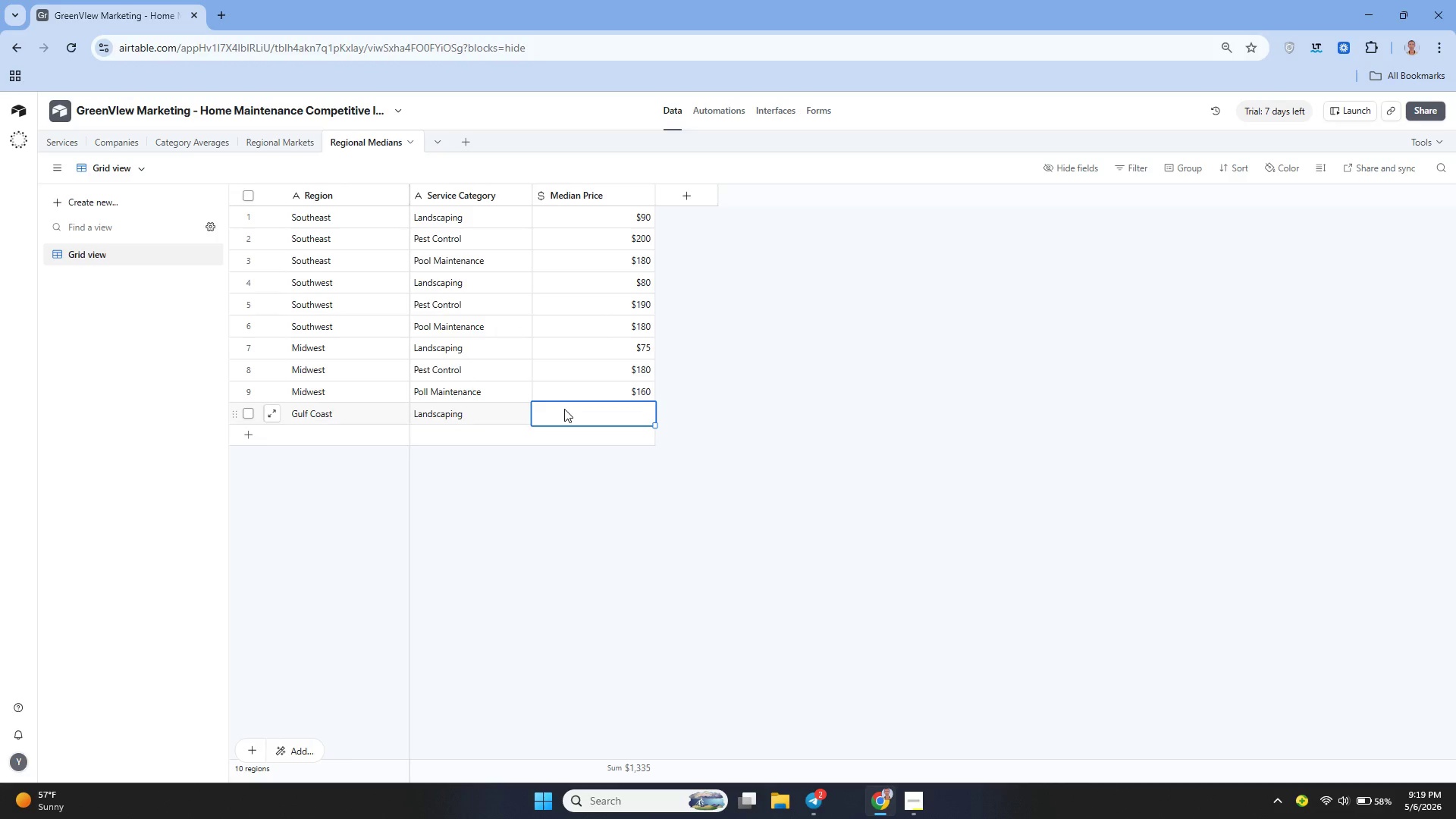 
type(85)
 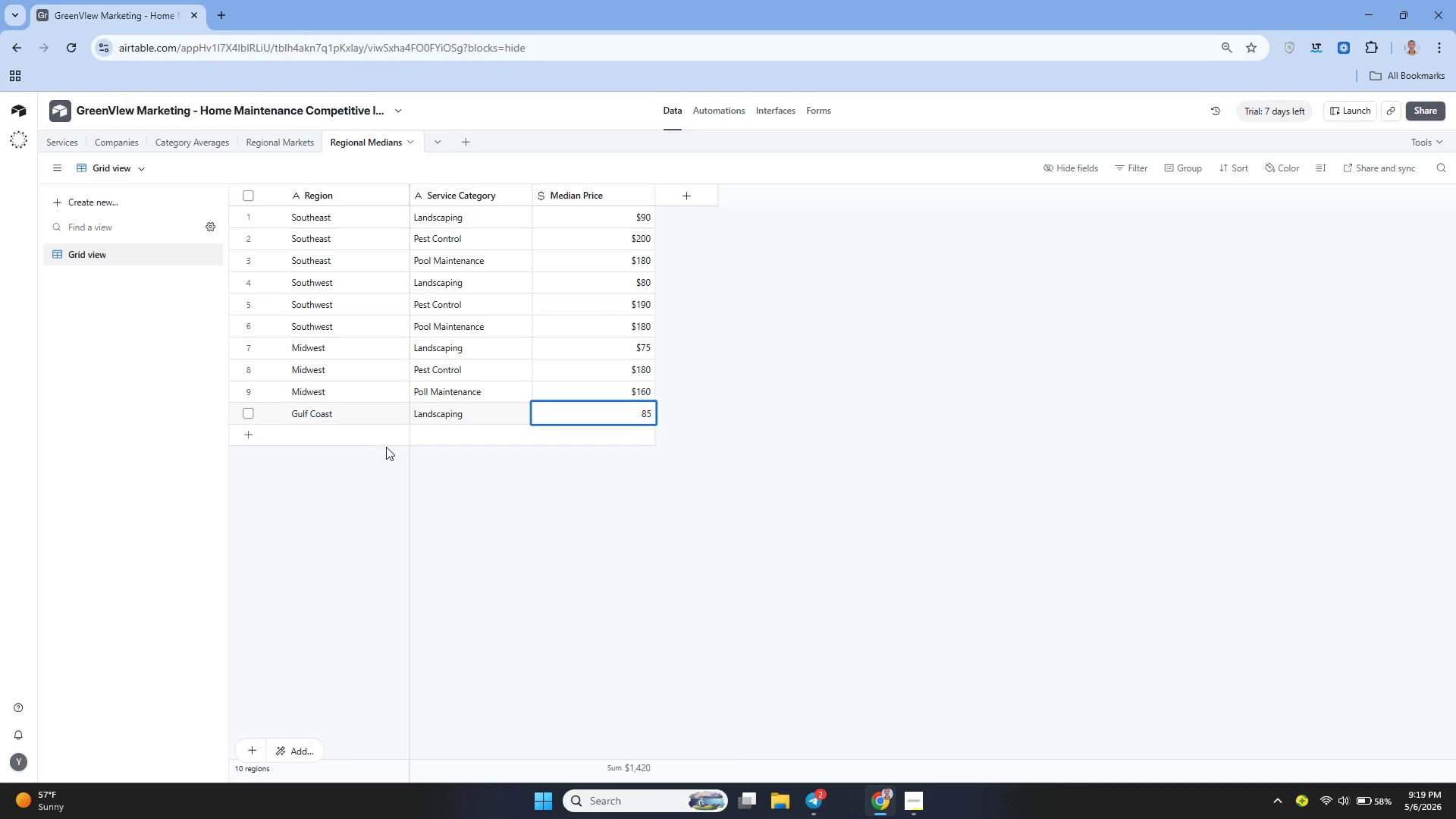 
left_click([367, 441])
 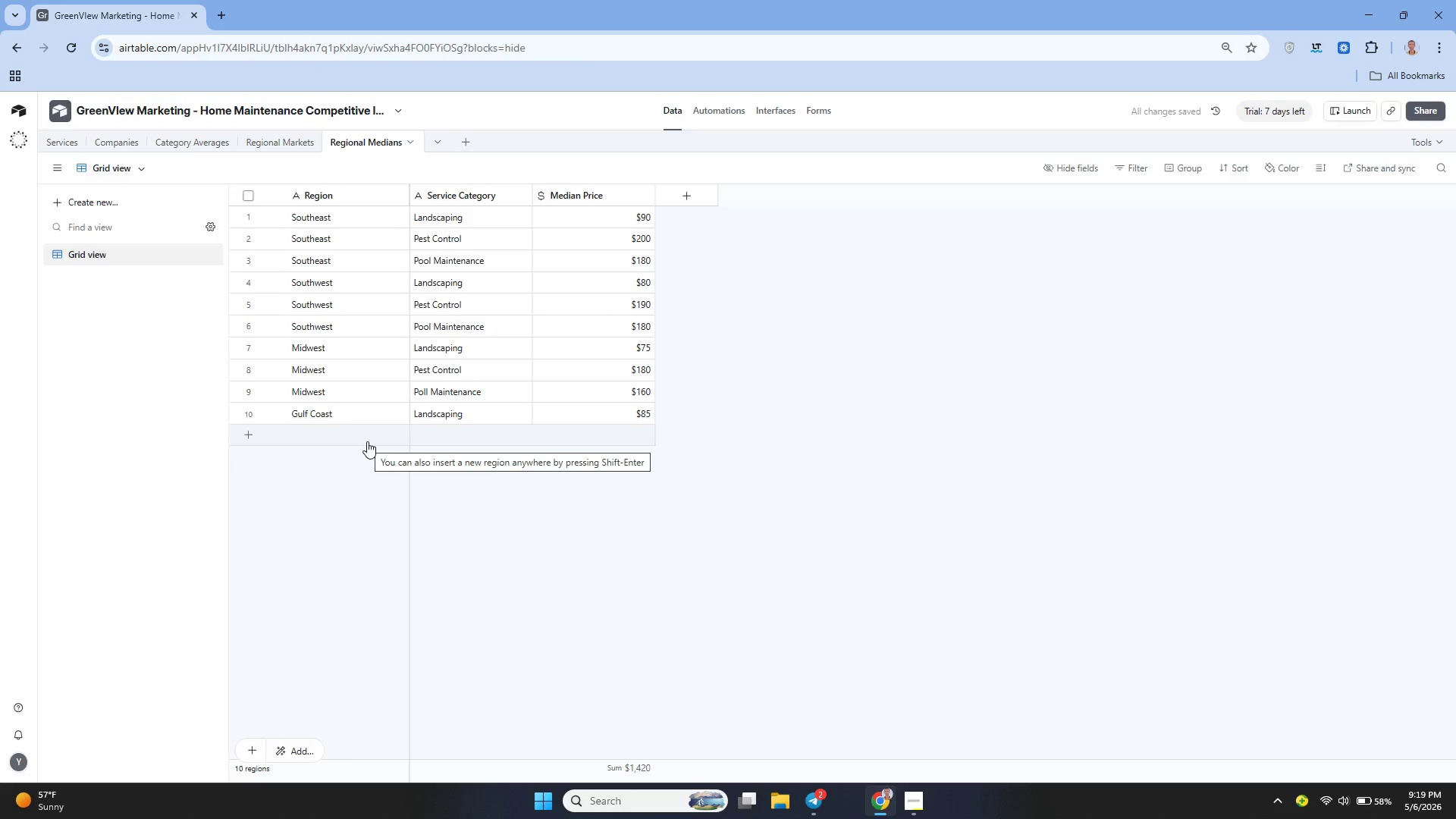 
left_click([367, 441])
 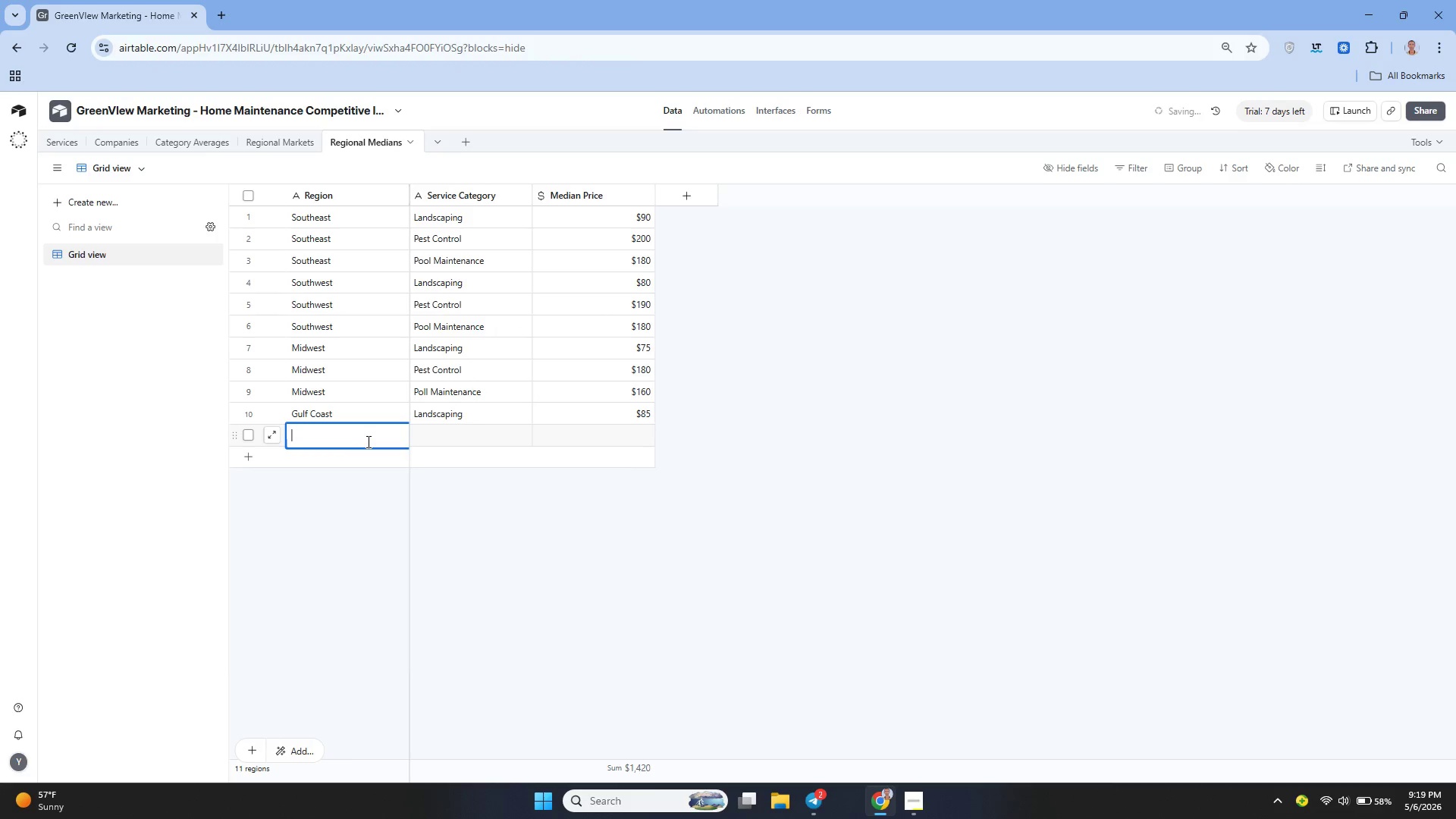 
type(Gulf Coast)
 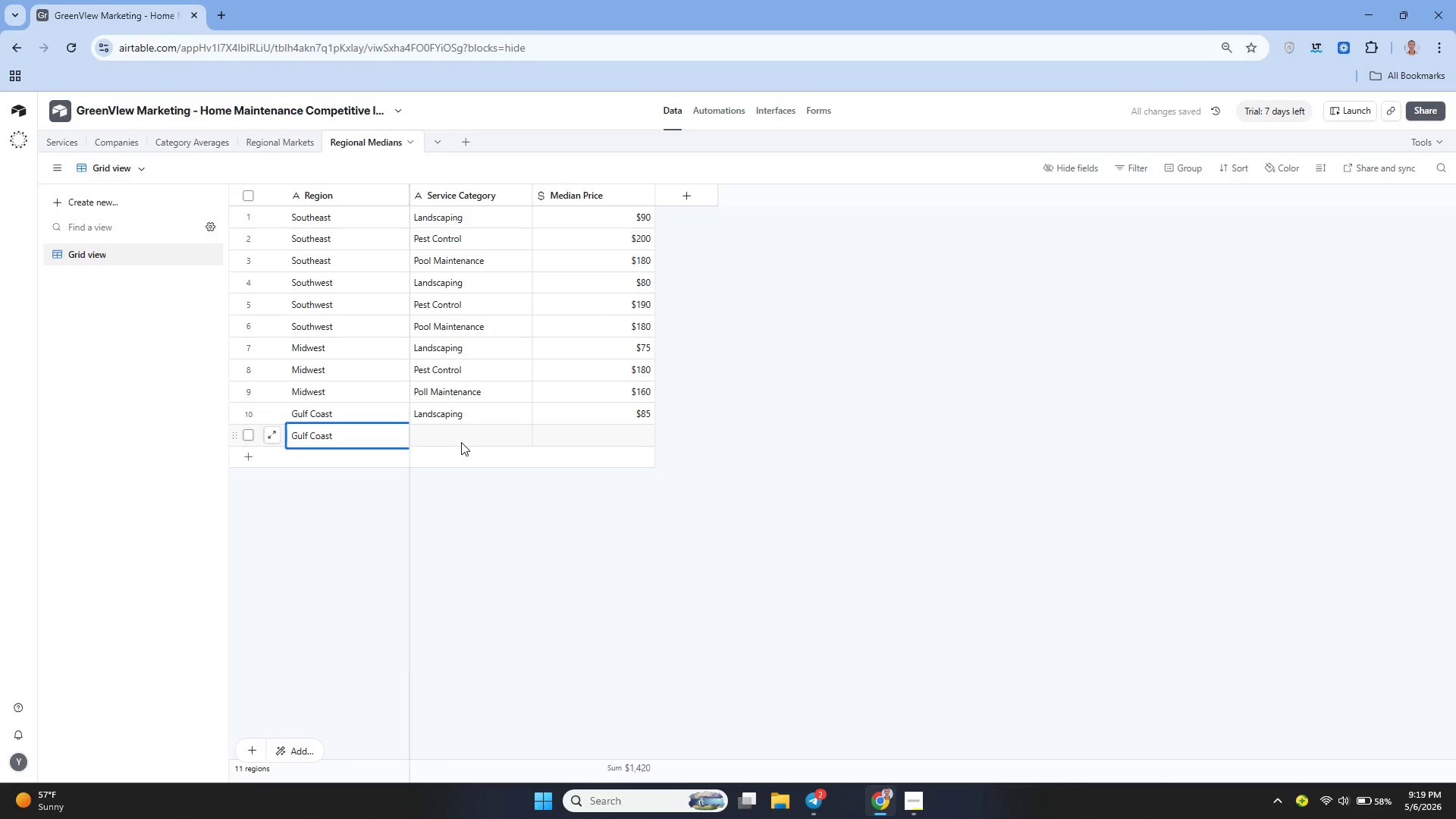 
left_click([464, 442])
 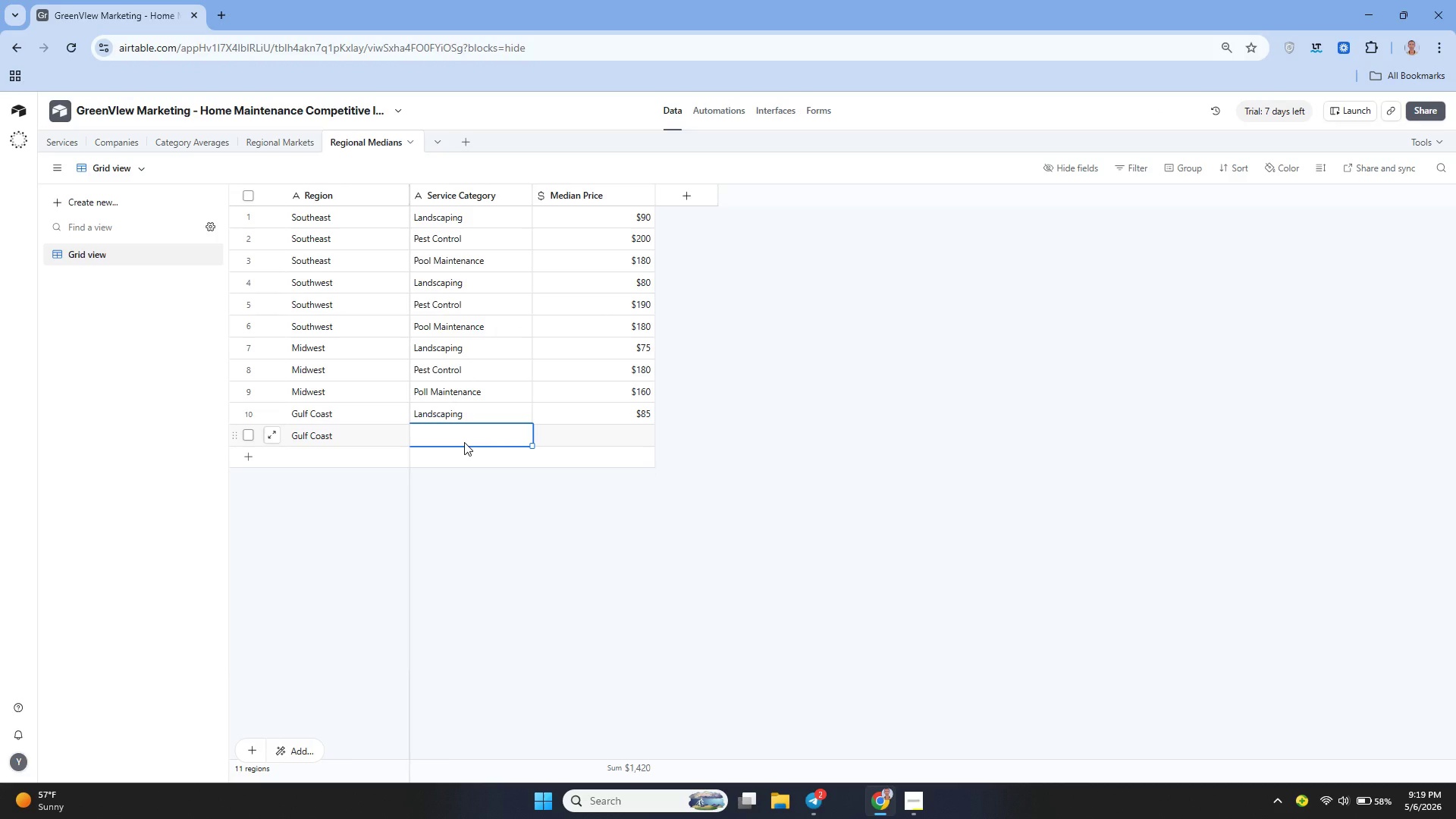 
type(Pest Control)
 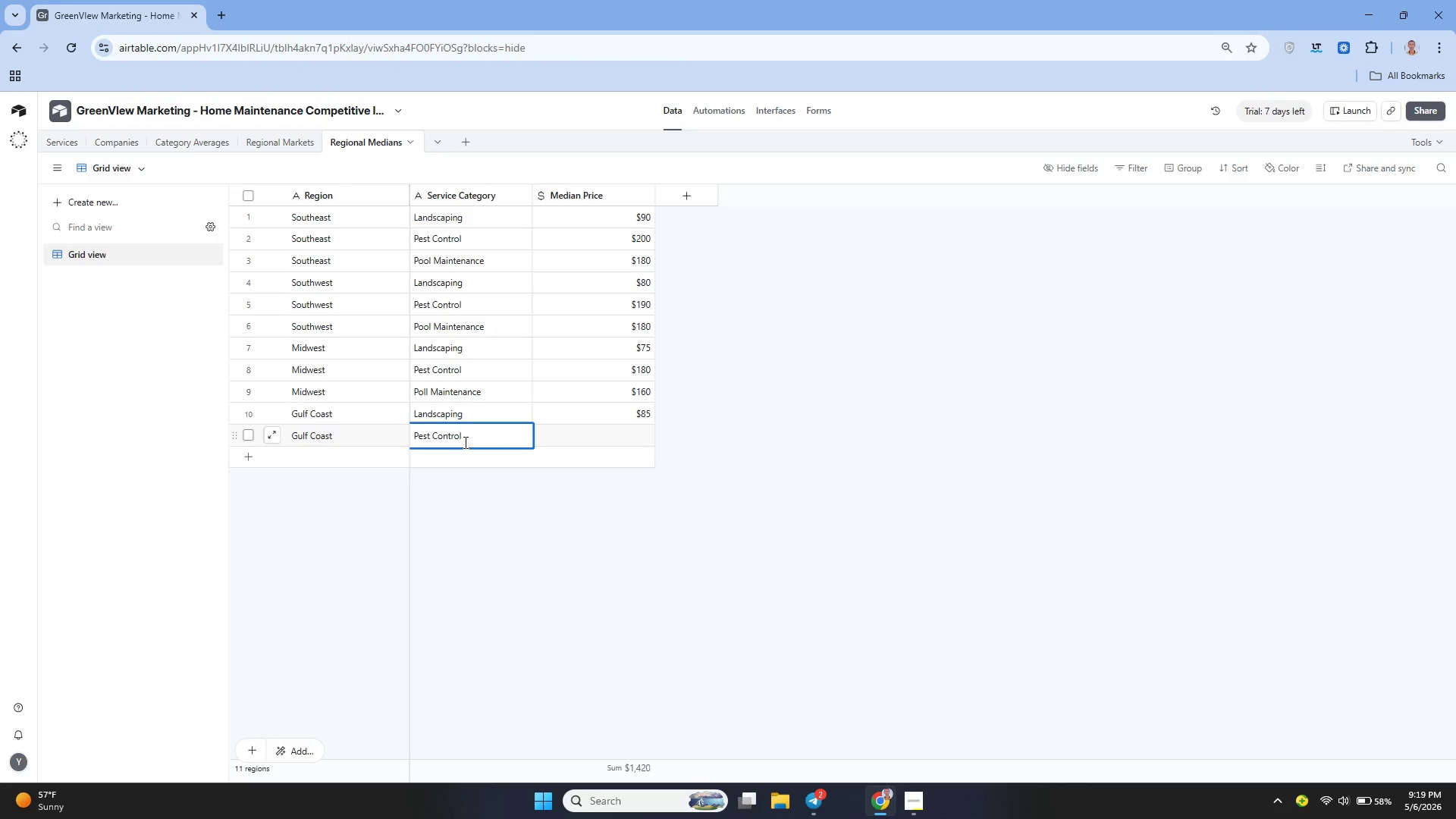 
left_click([570, 438])
 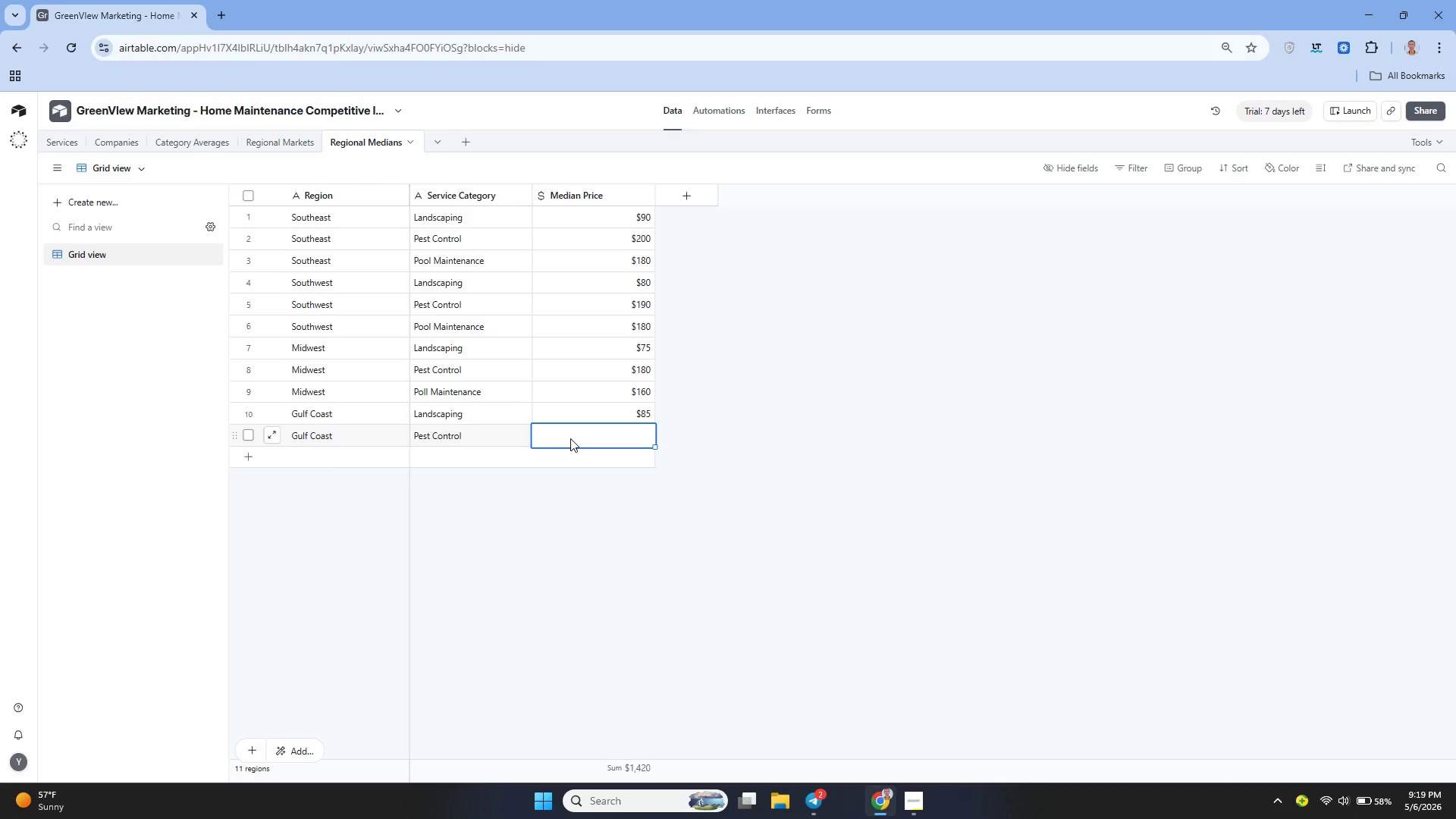 
type(175)
 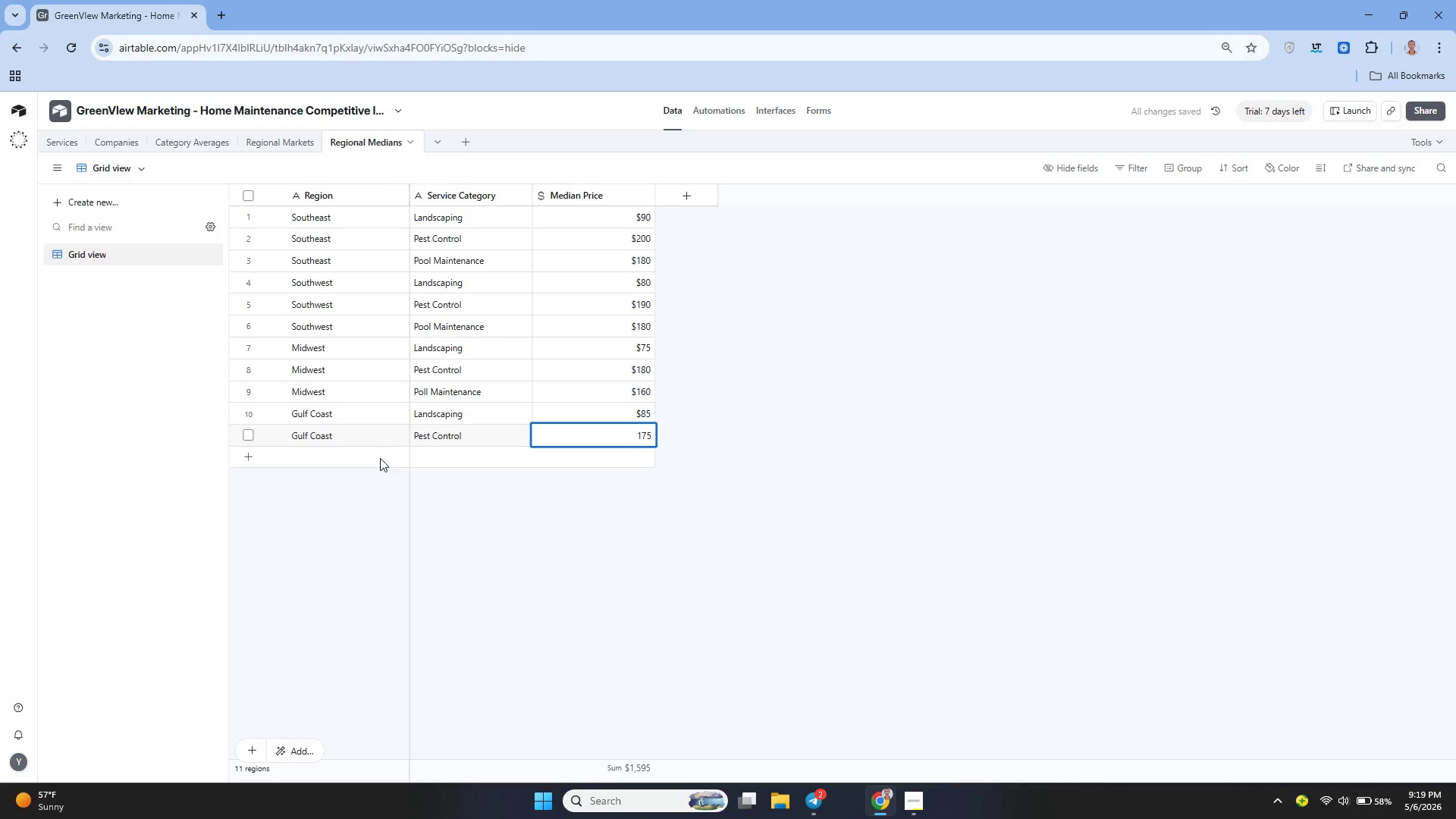 
left_click([366, 454])
 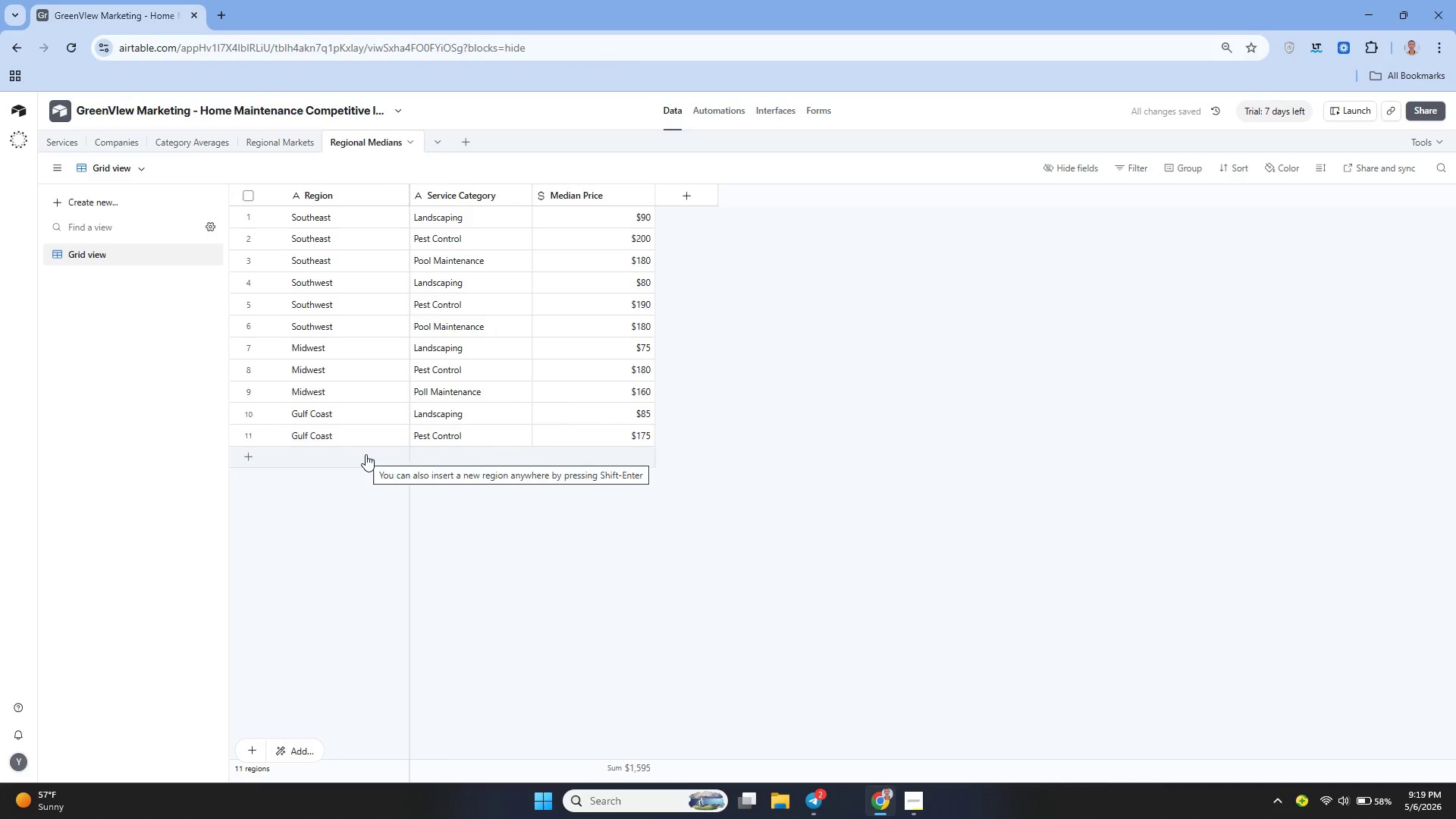 
left_click([366, 454])
 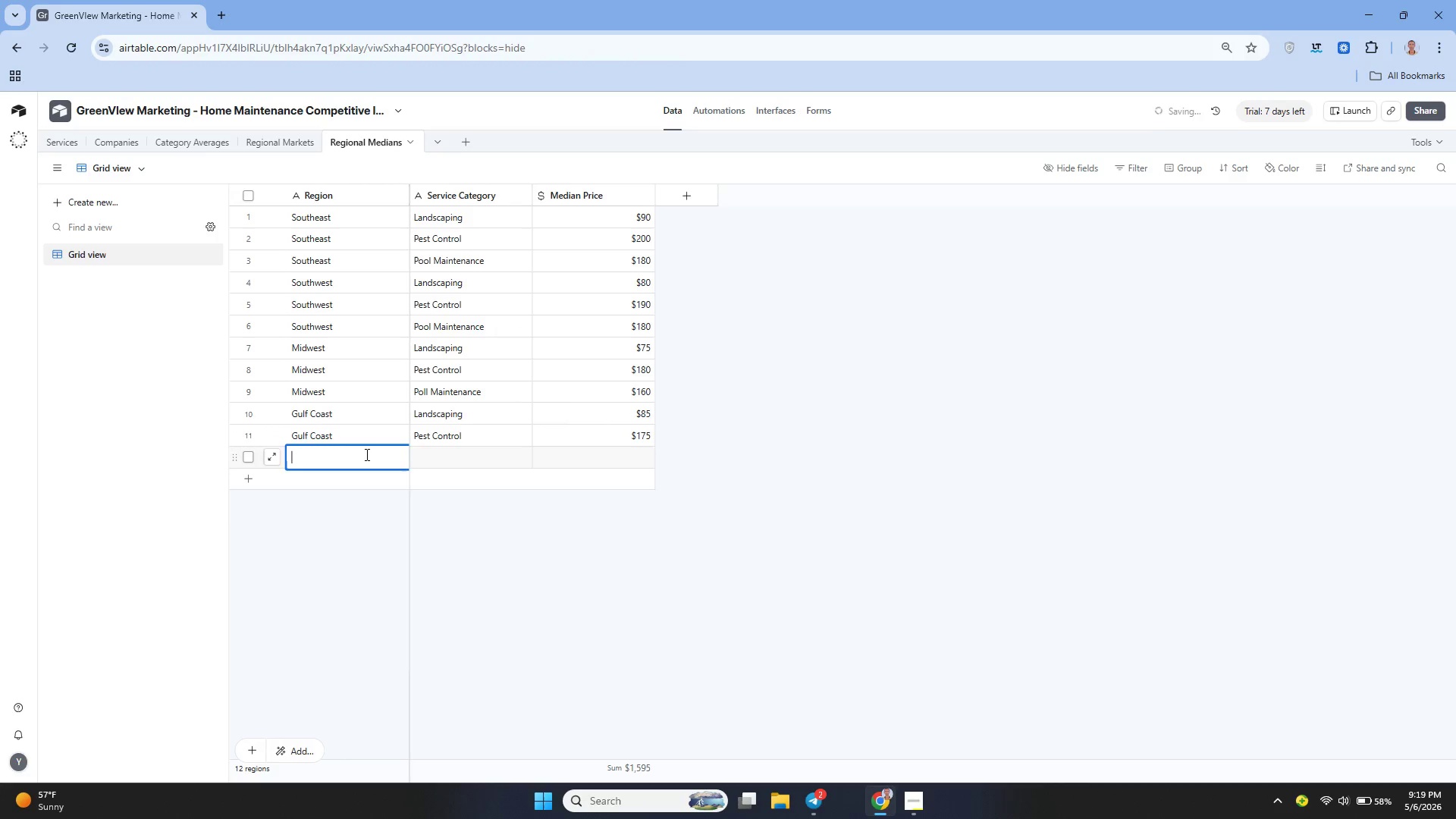 
type(Gulf Coast)
 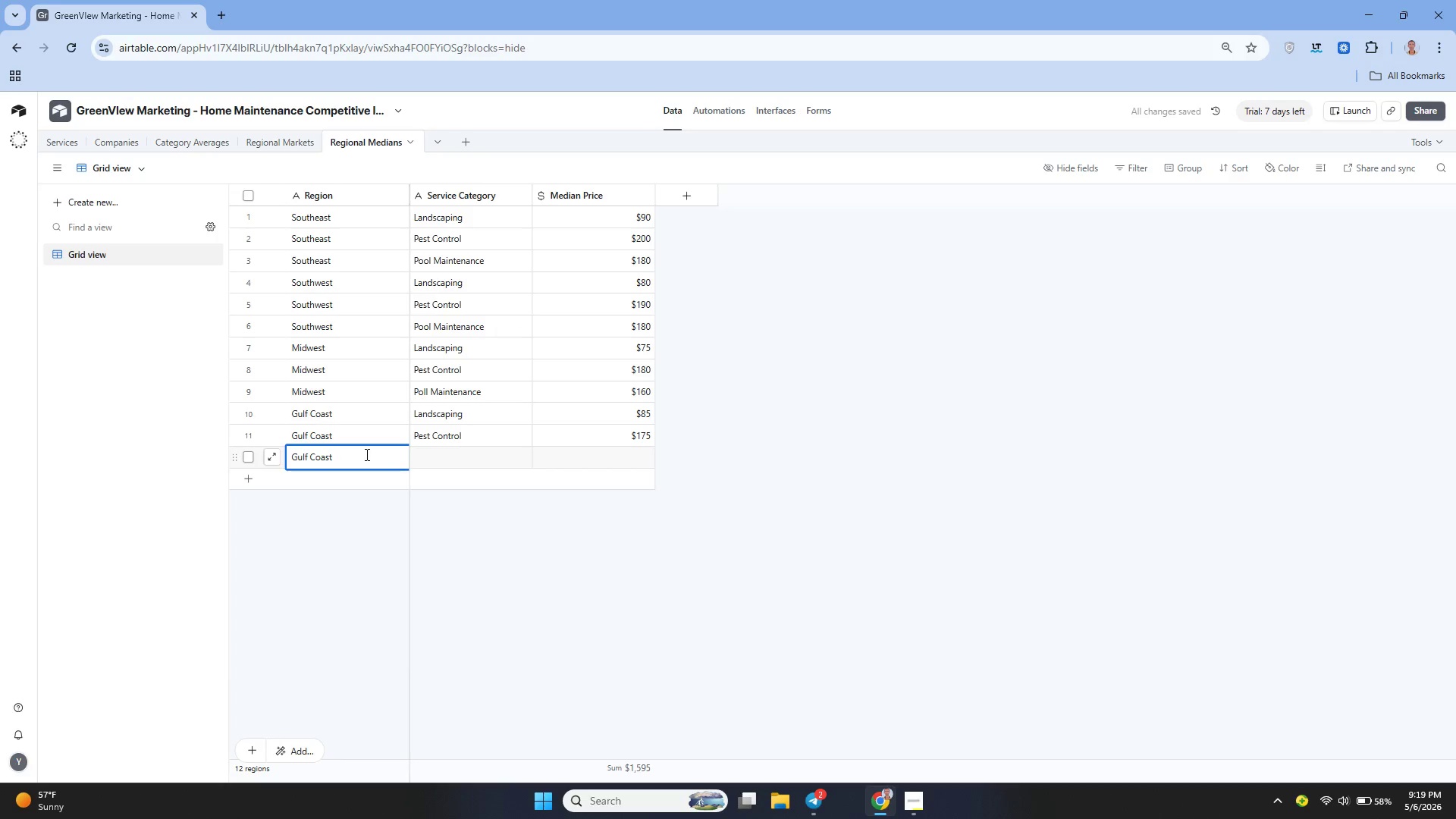 
left_click([460, 455])
 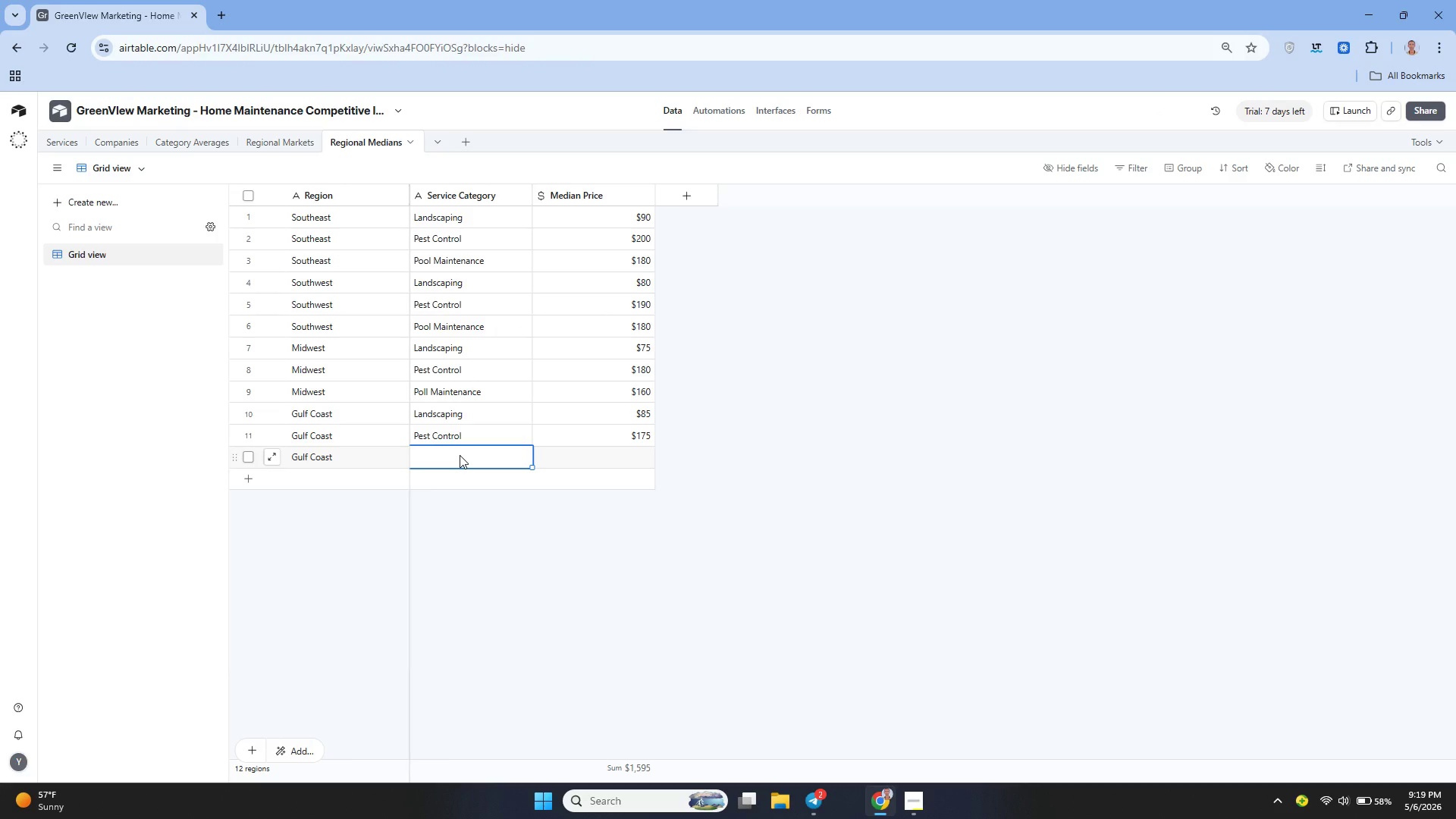 
type(Pool Maintenance)
 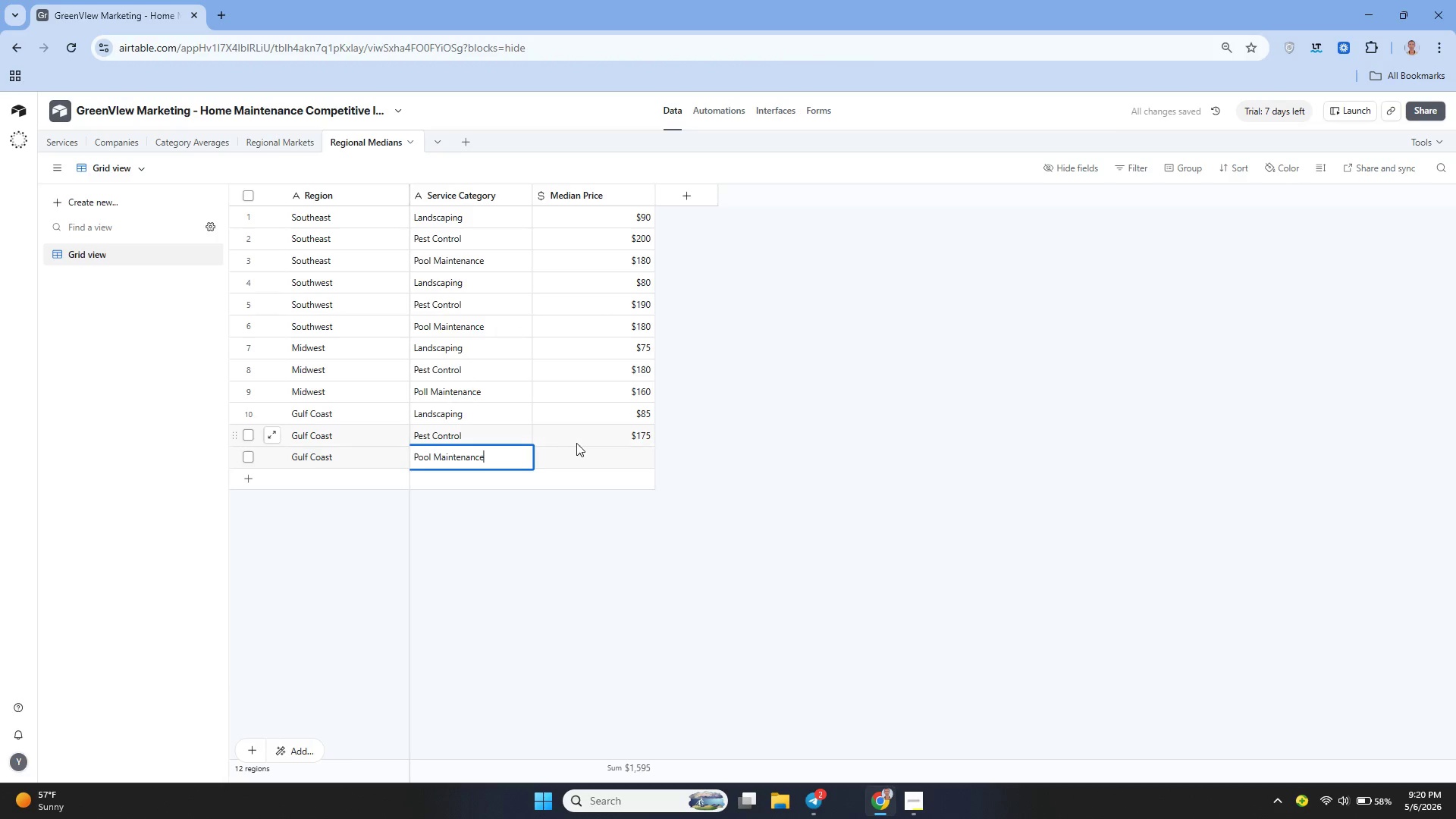 
left_click([588, 457])
 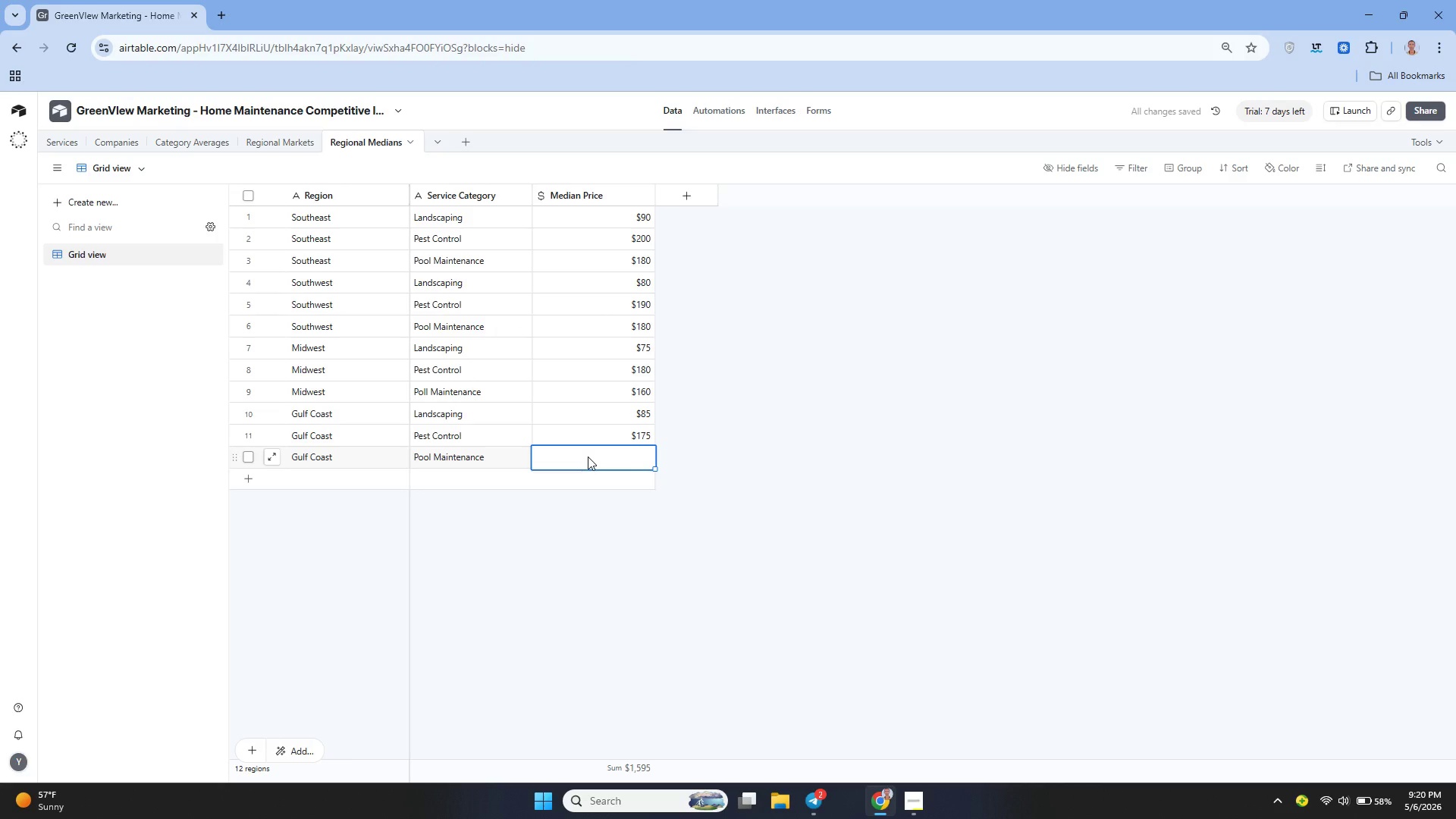 
wait(10.97)
 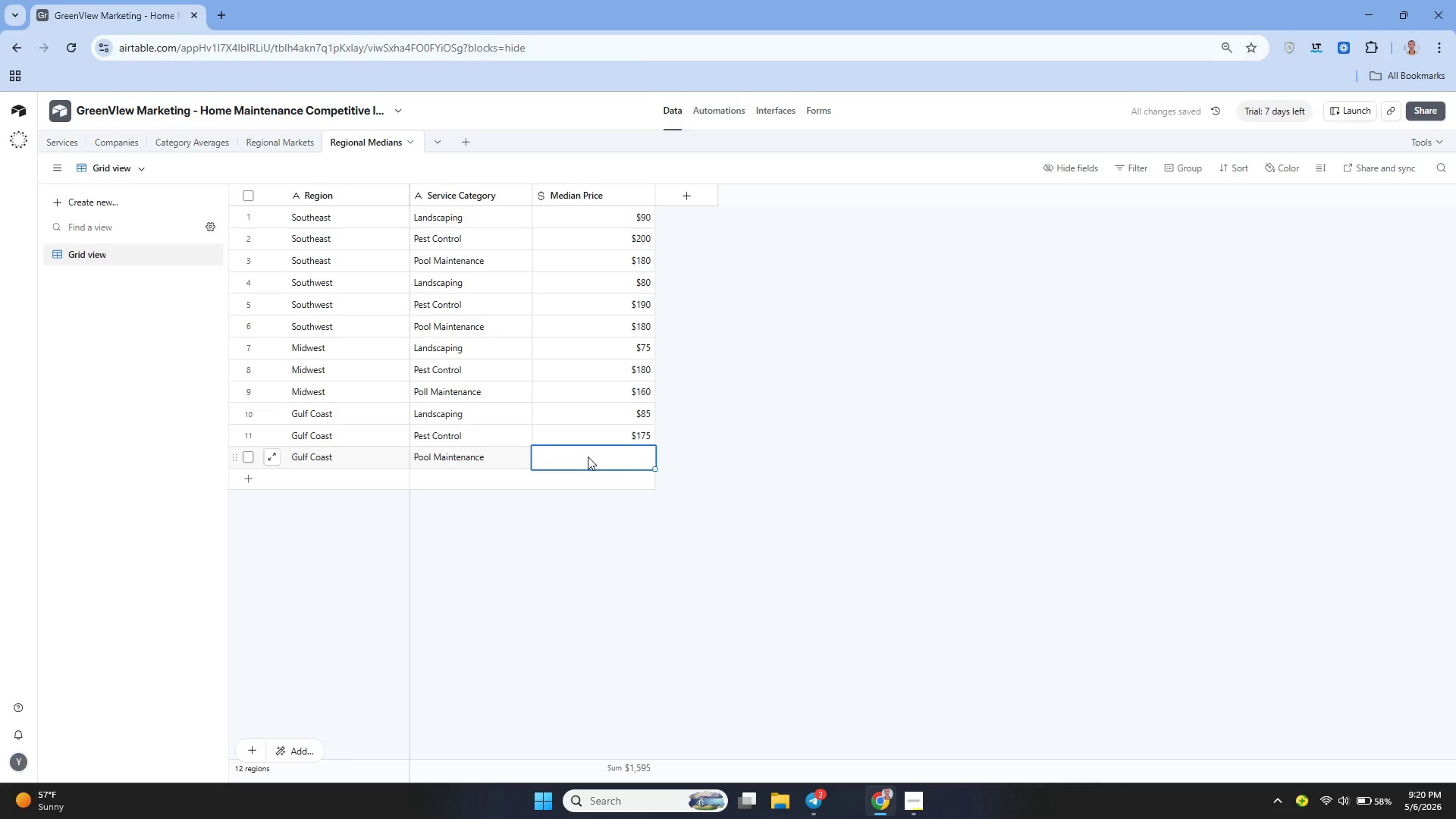 
left_click([624, 435])
 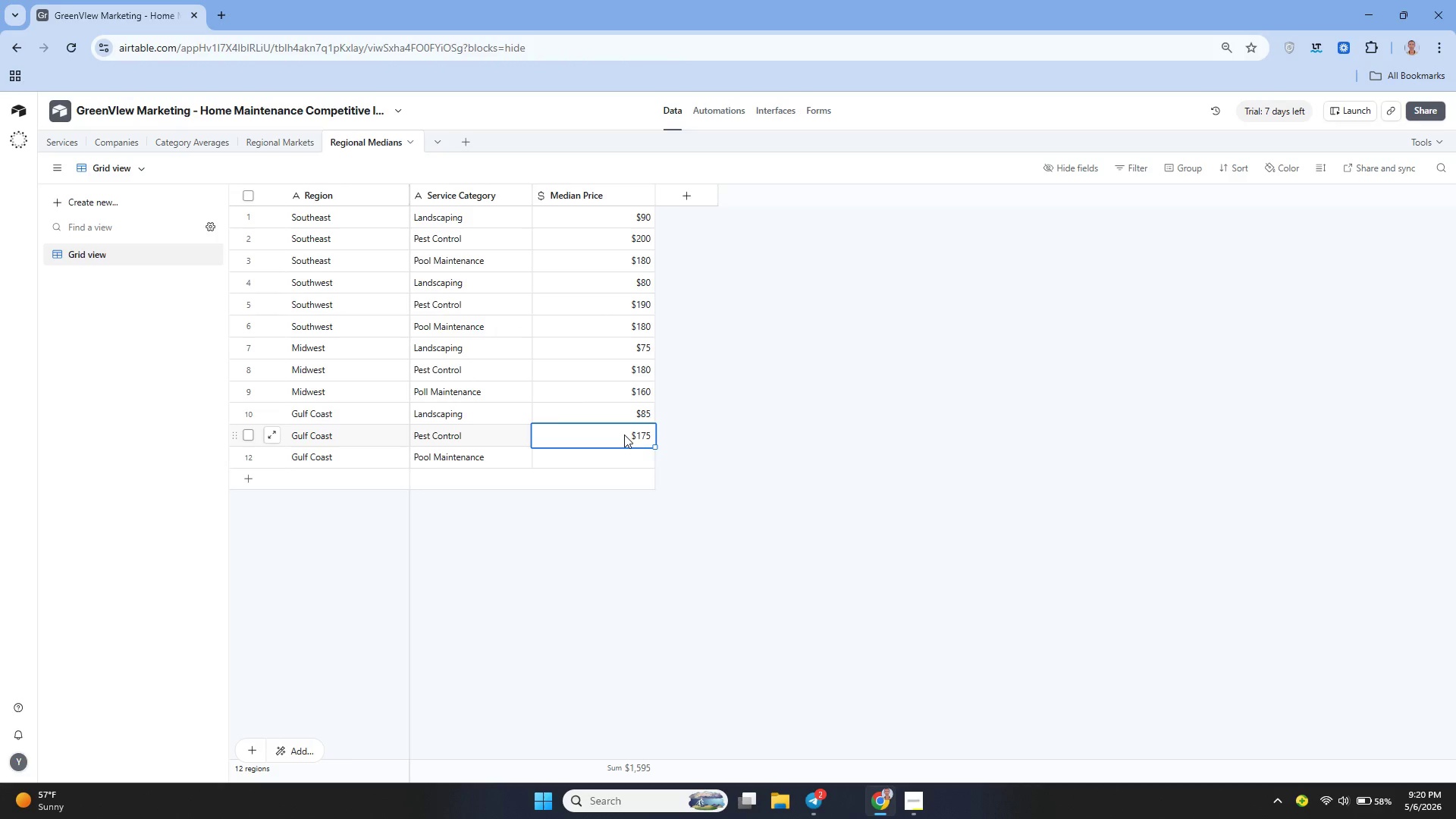 
key(Enter)
 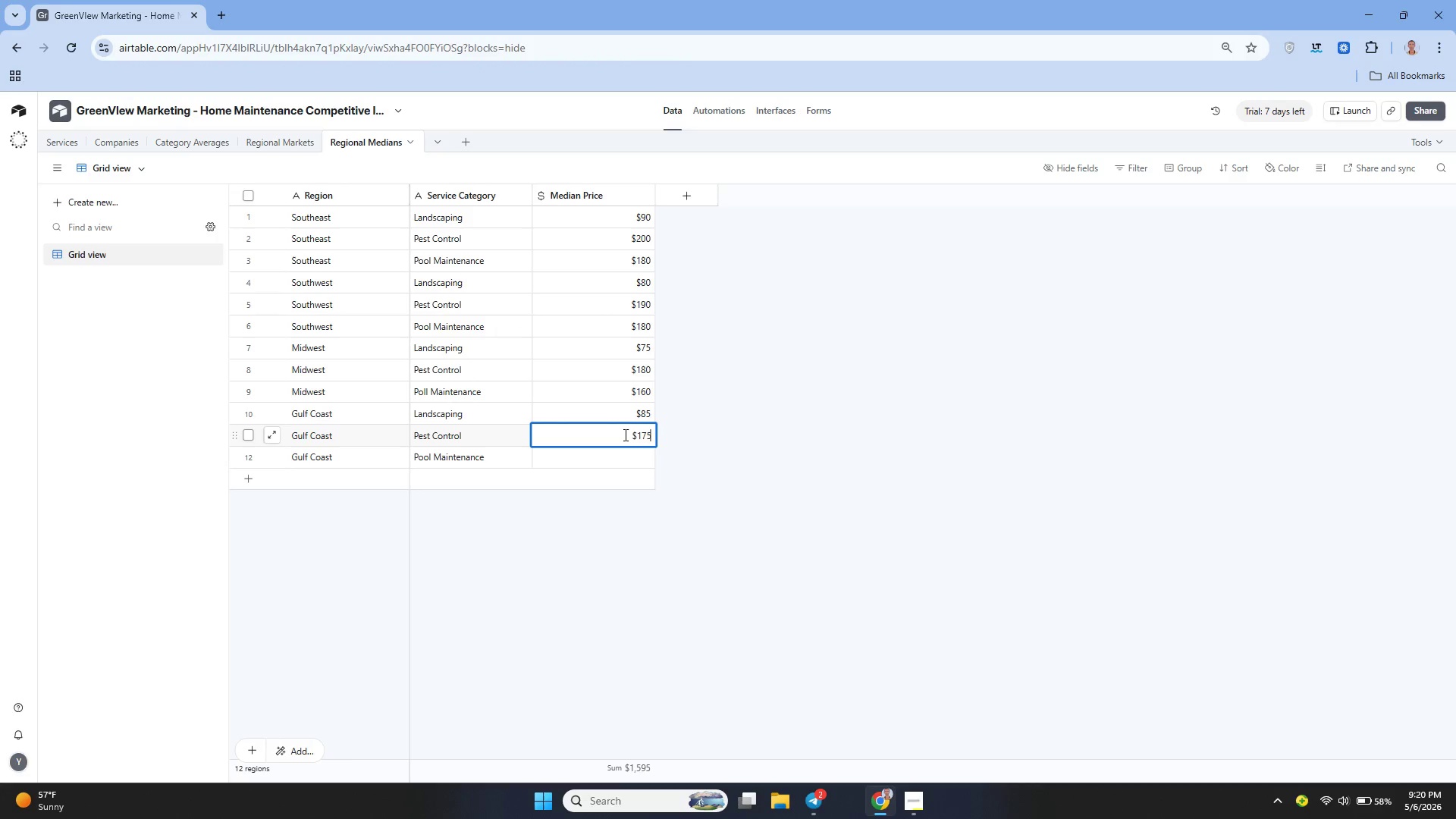 
key(Backspace)
key(Backspace)
type(95)
 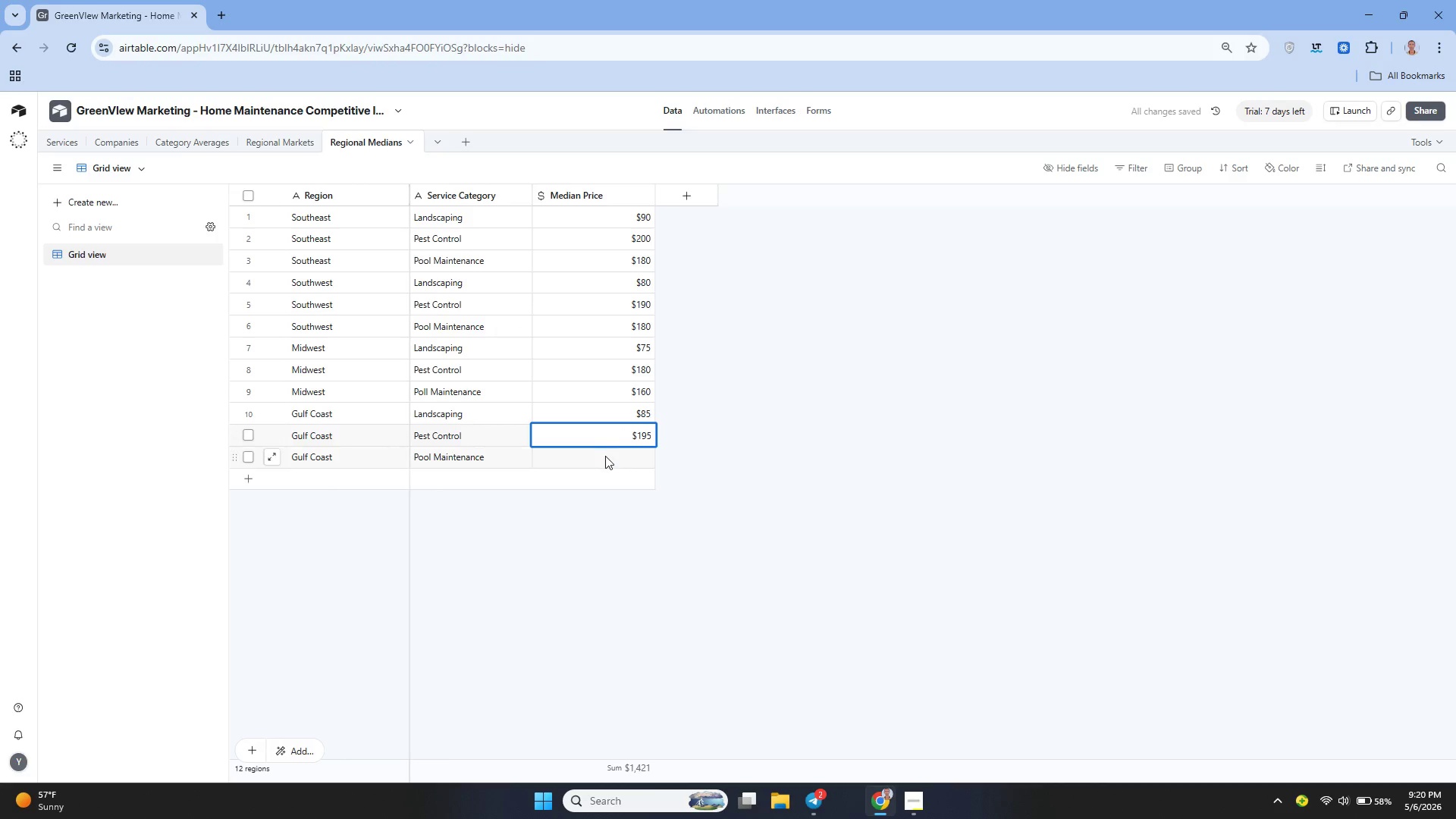 
left_click([604, 458])
 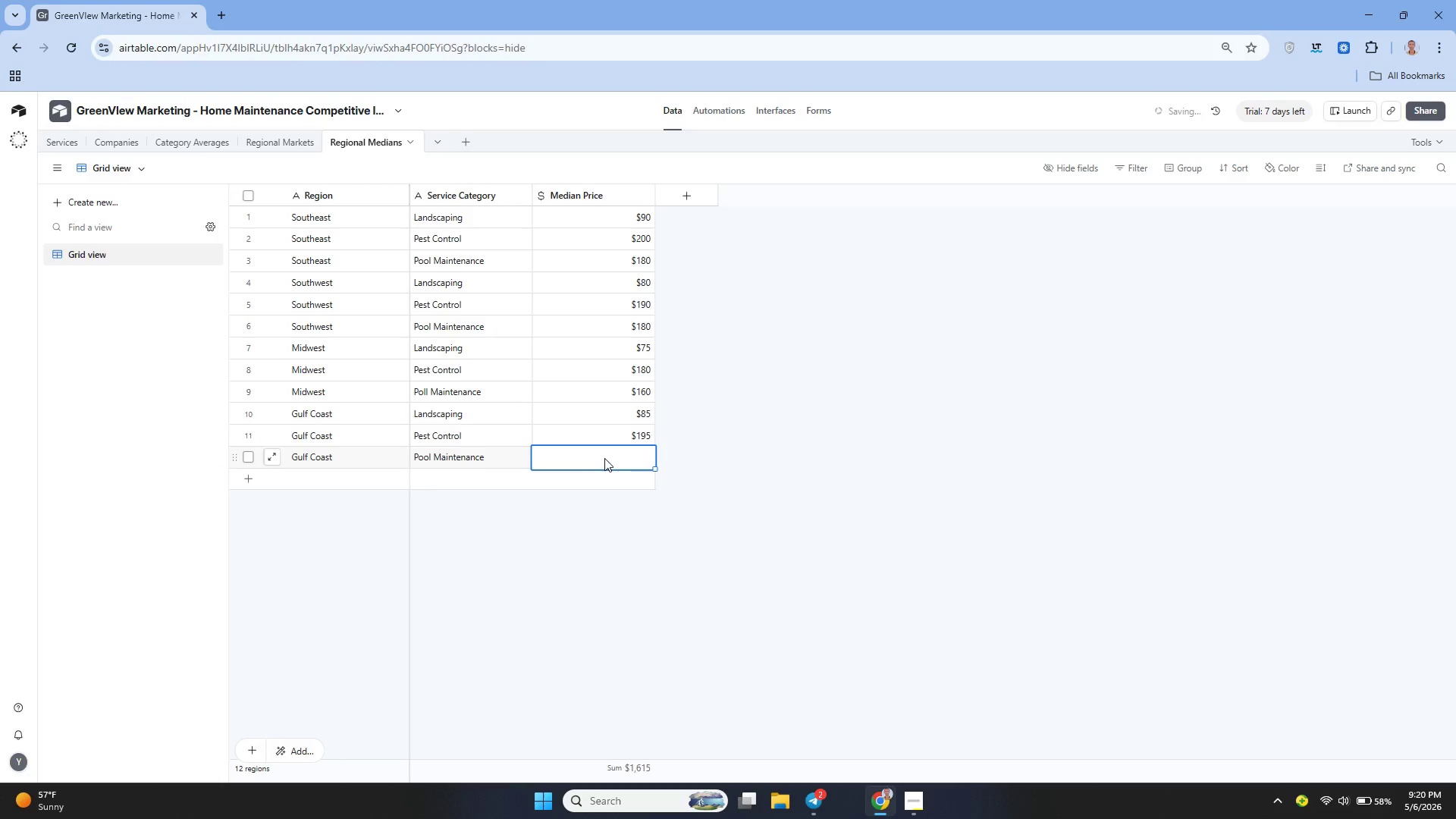 
type(175)
 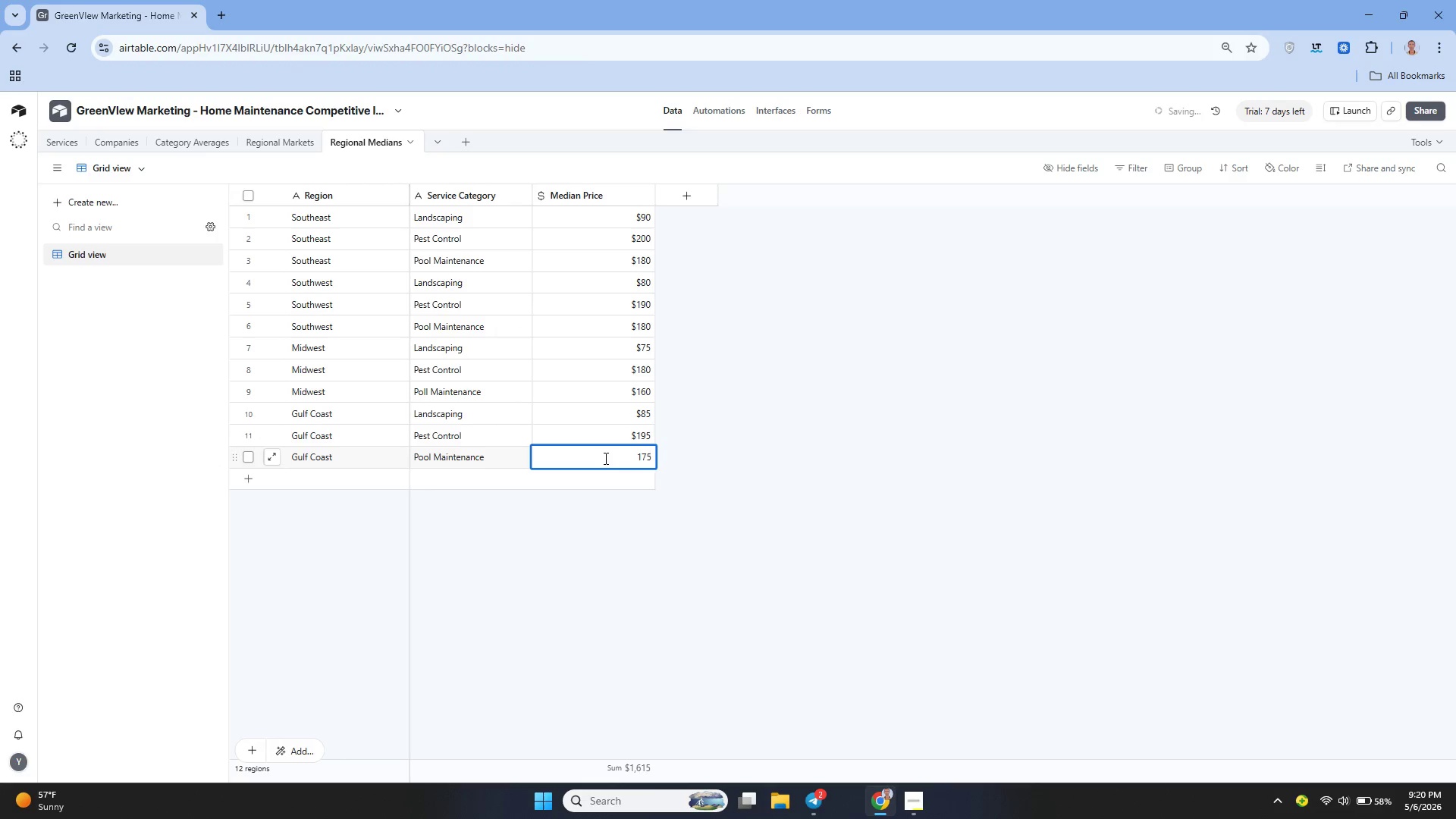 
key(Enter)
 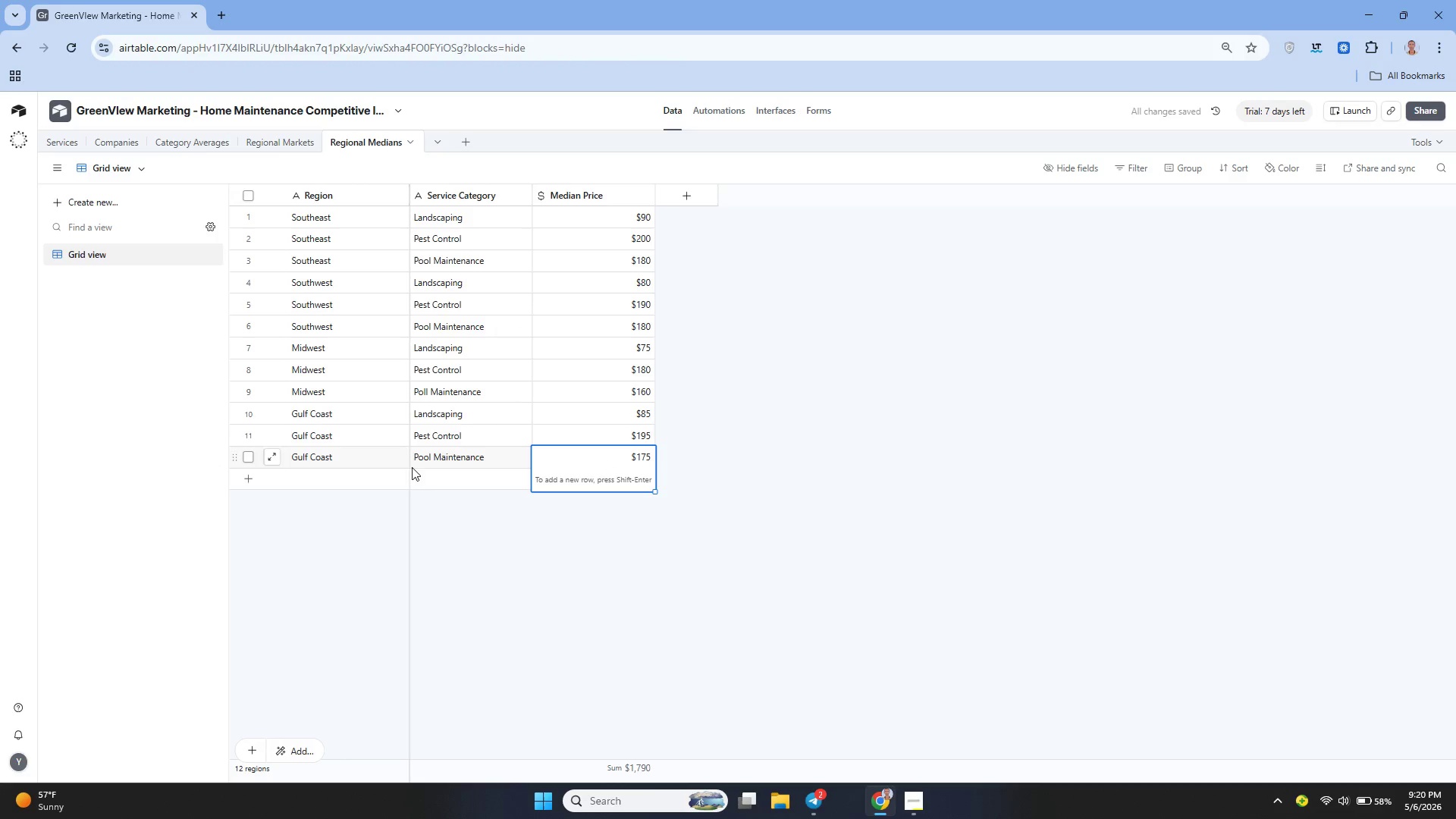 
left_click([366, 475])
 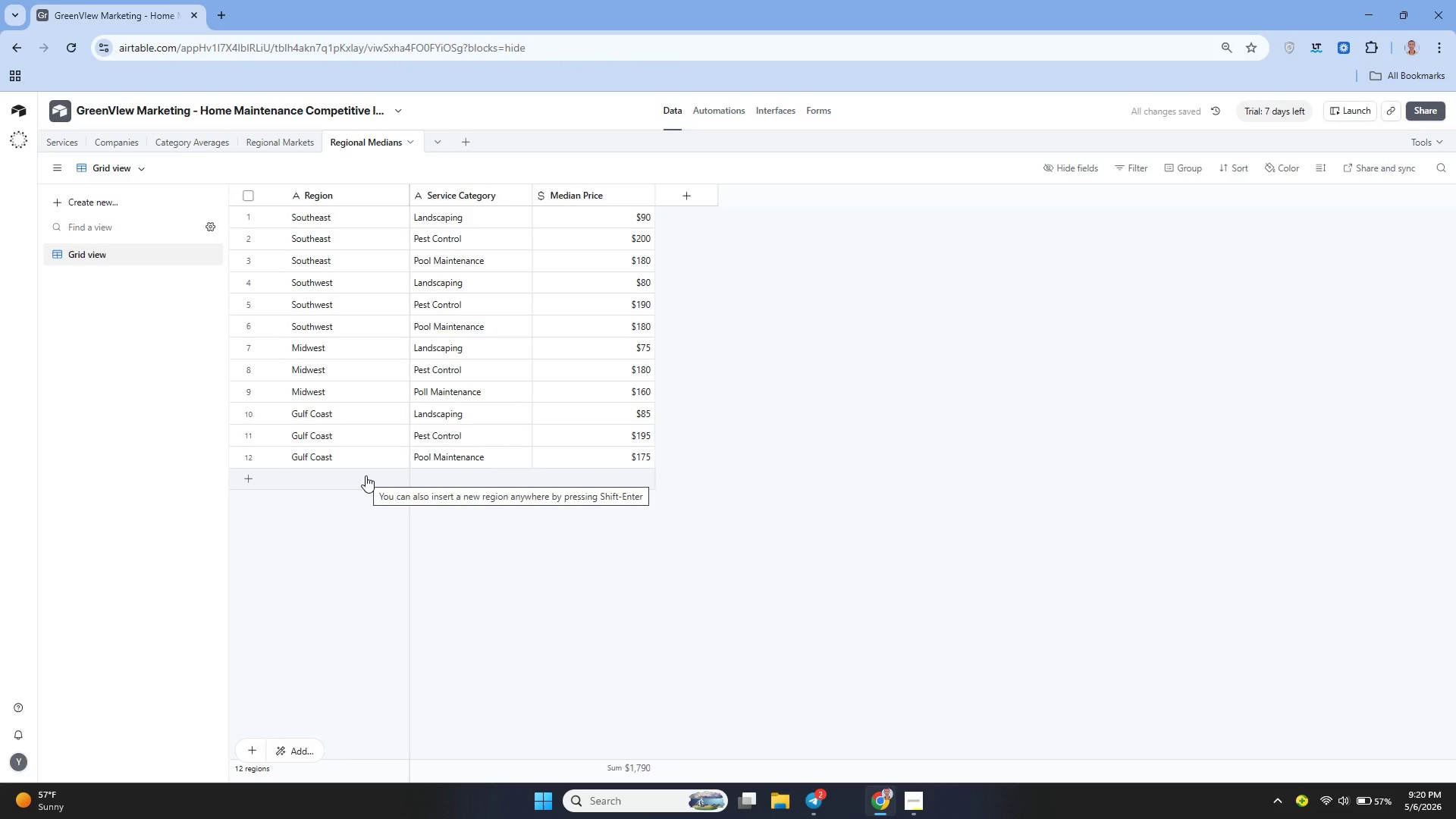 
left_click([320, 473])
 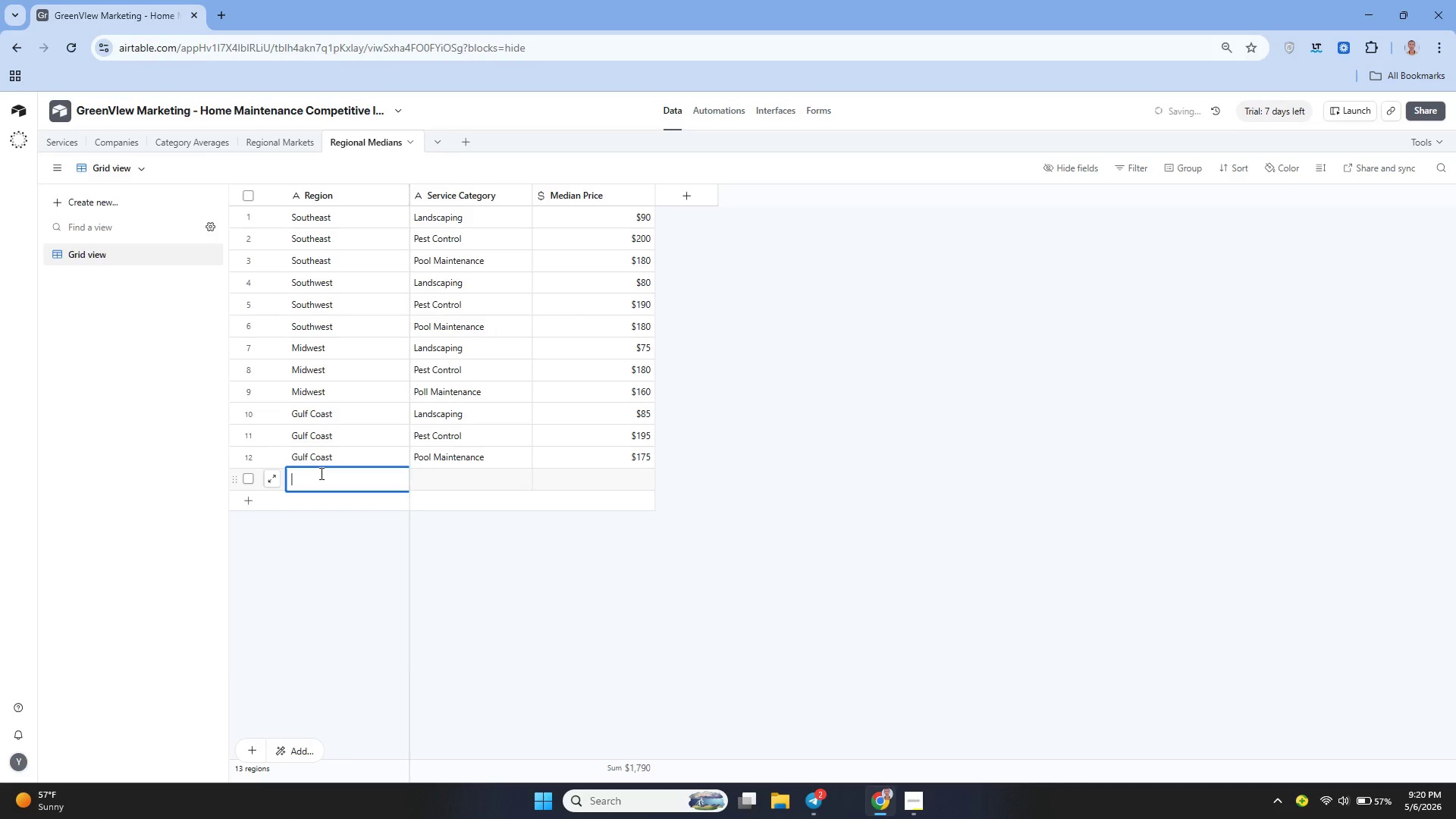 
type(Pacific Northwest)
 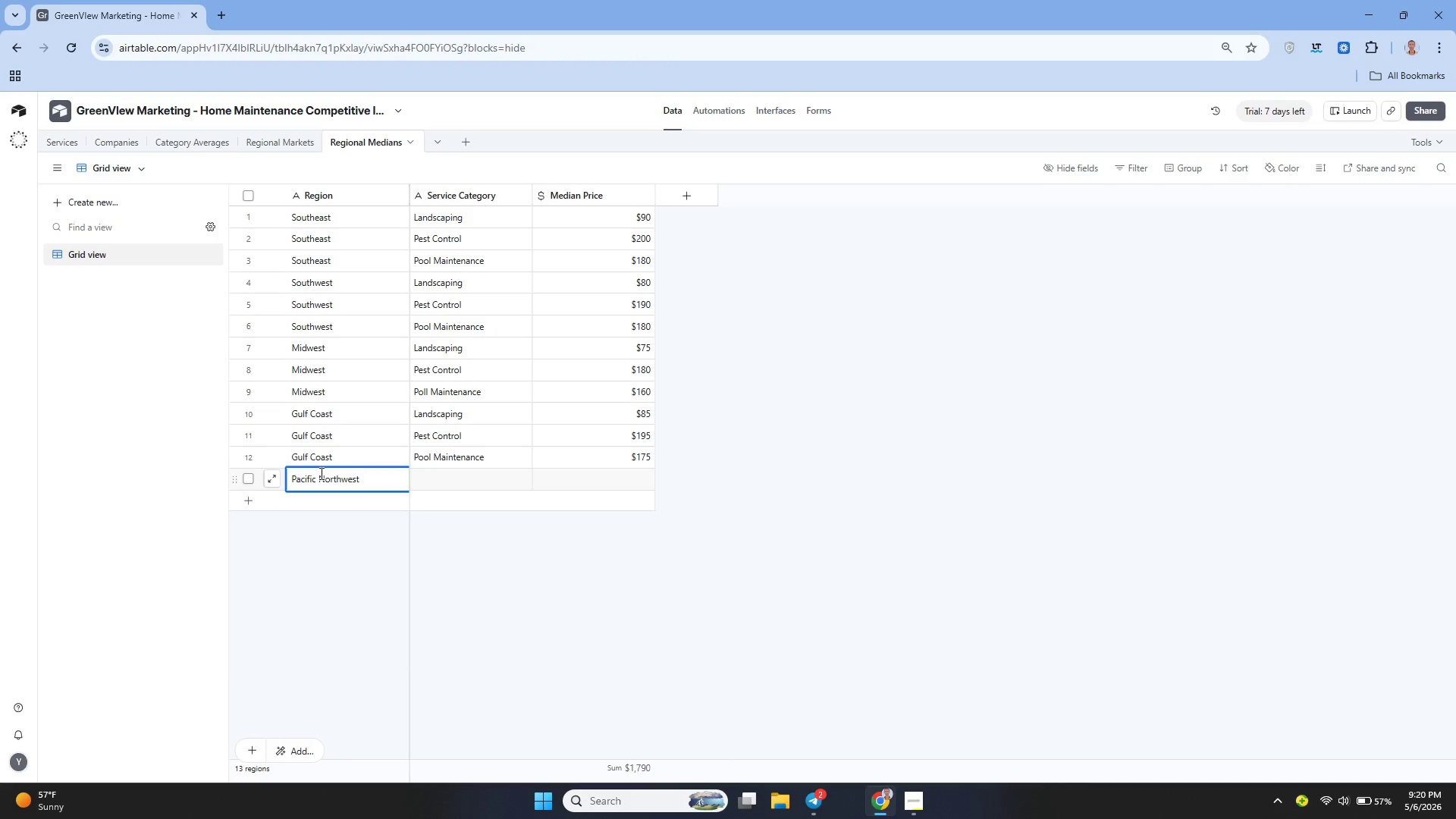 
key(Enter)
 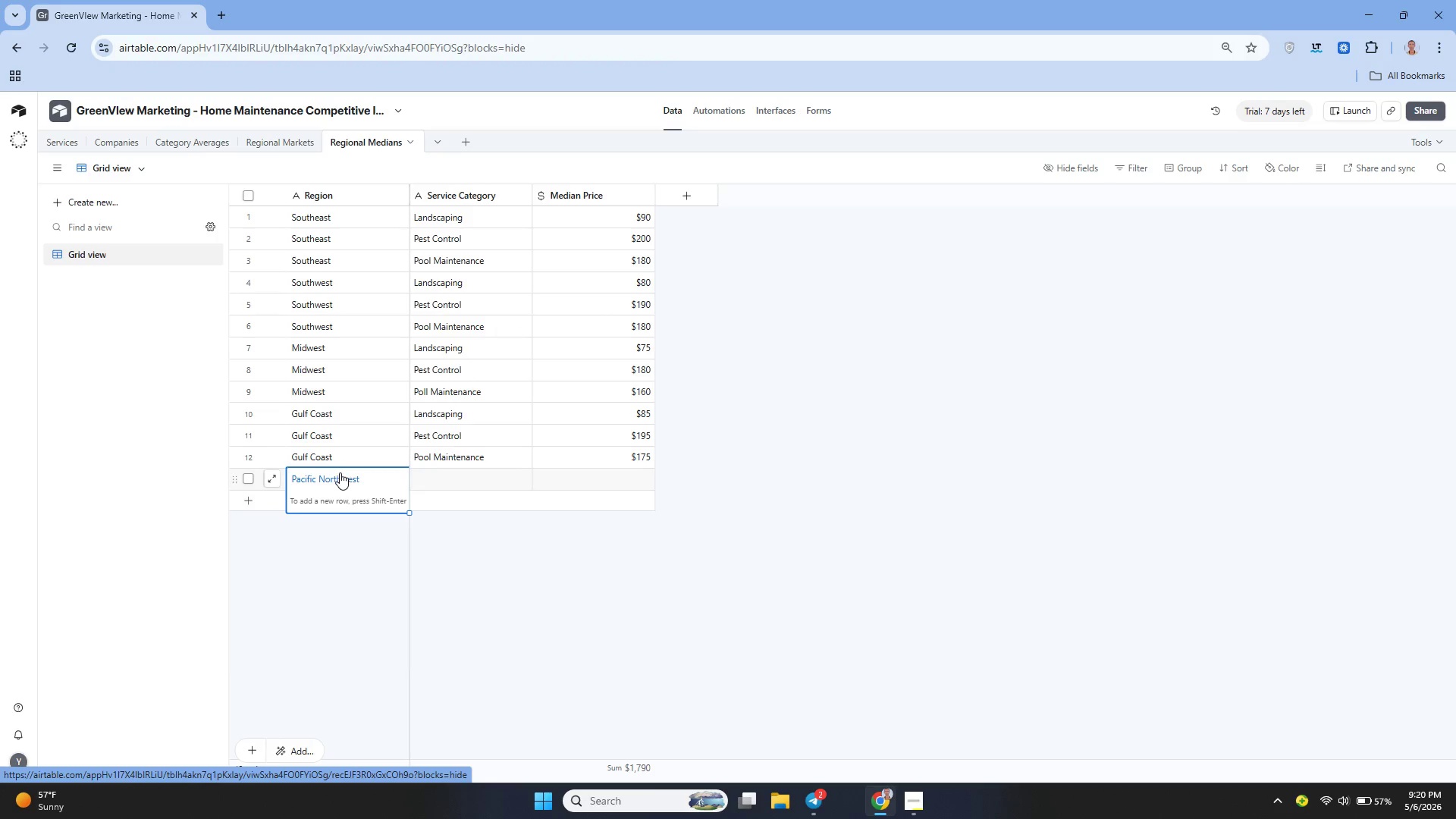 
left_click([340, 472])
 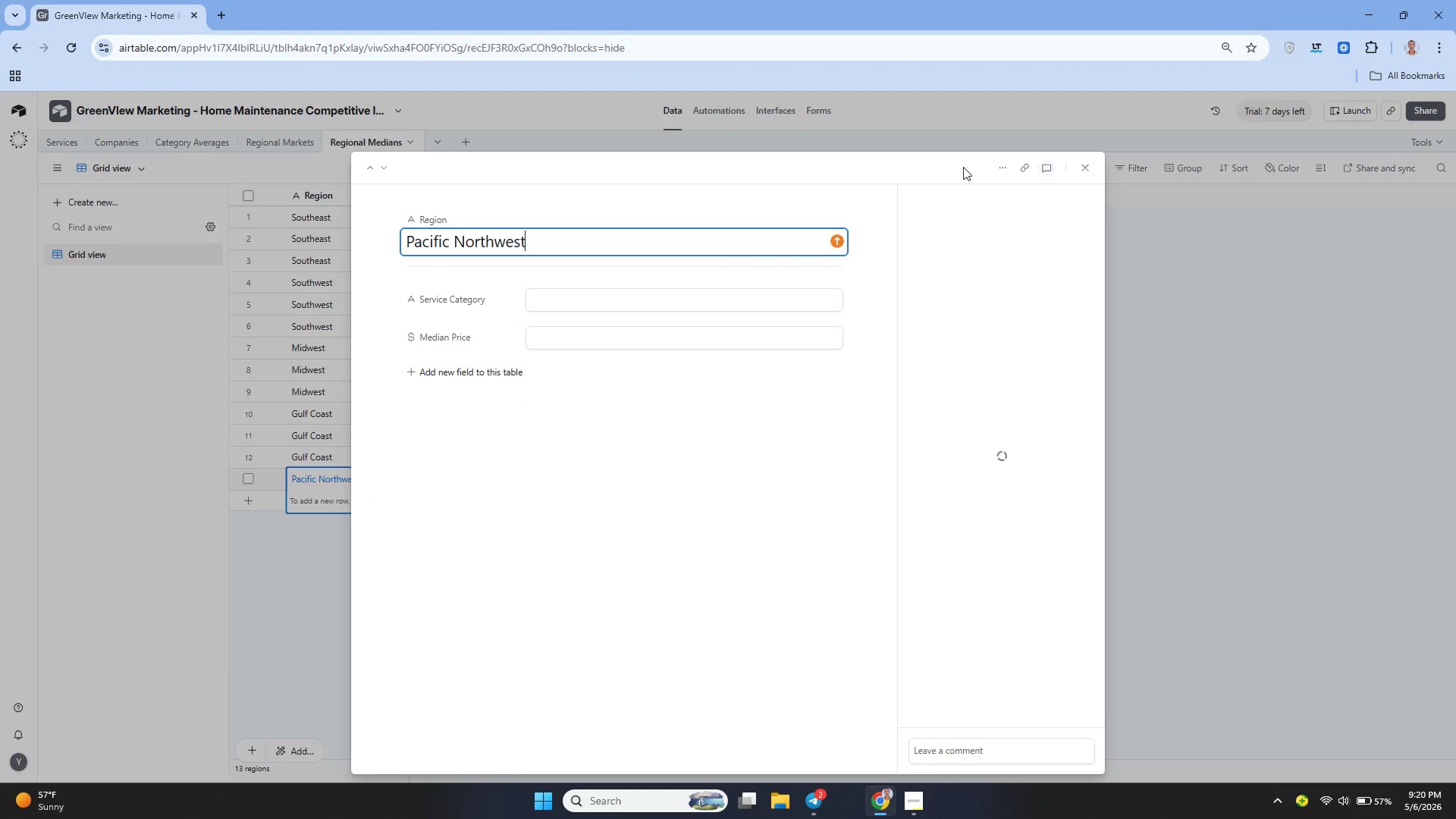 
left_click([1080, 167])
 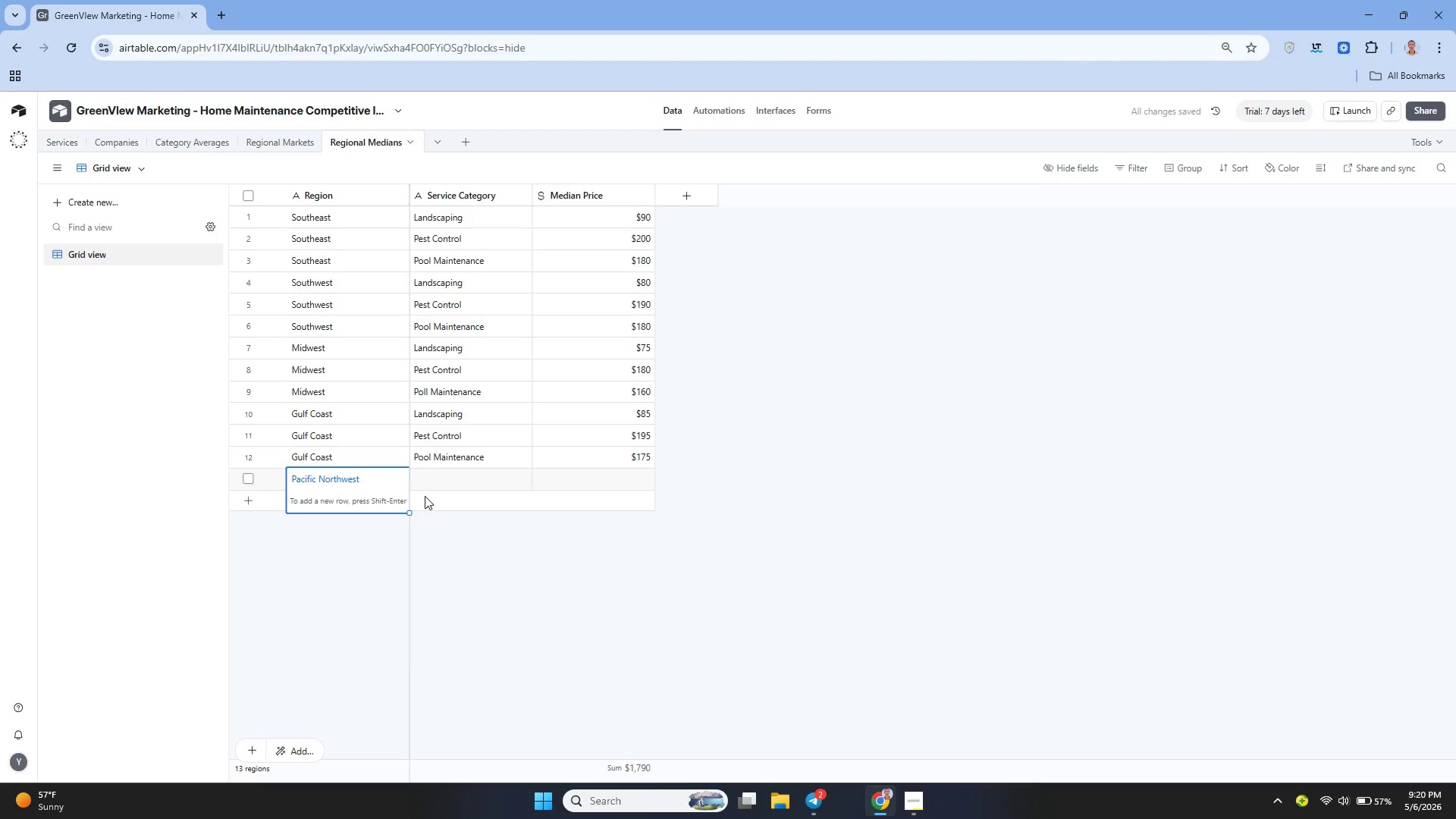 
left_click([429, 493])
 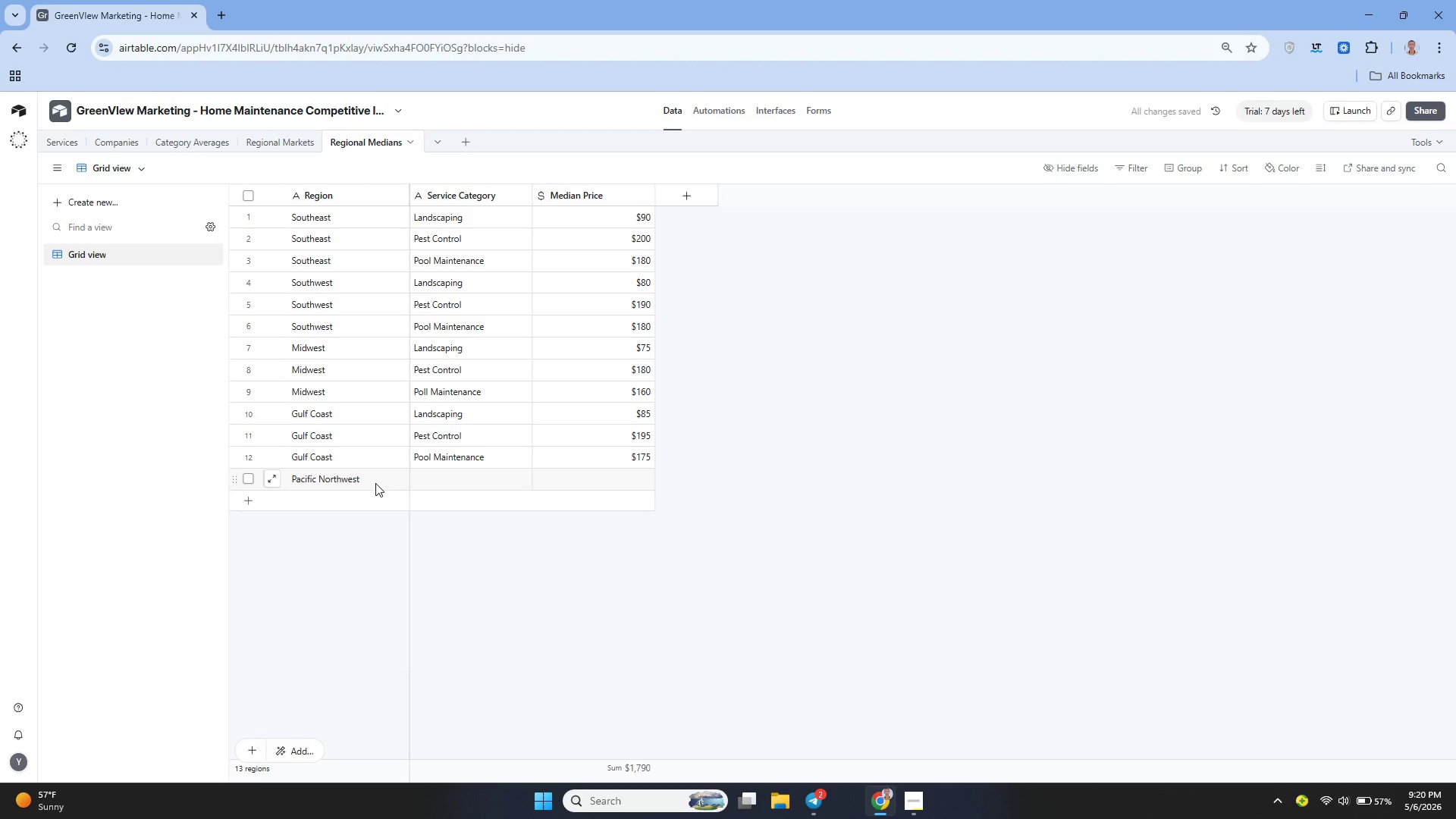 
left_click([372, 483])
 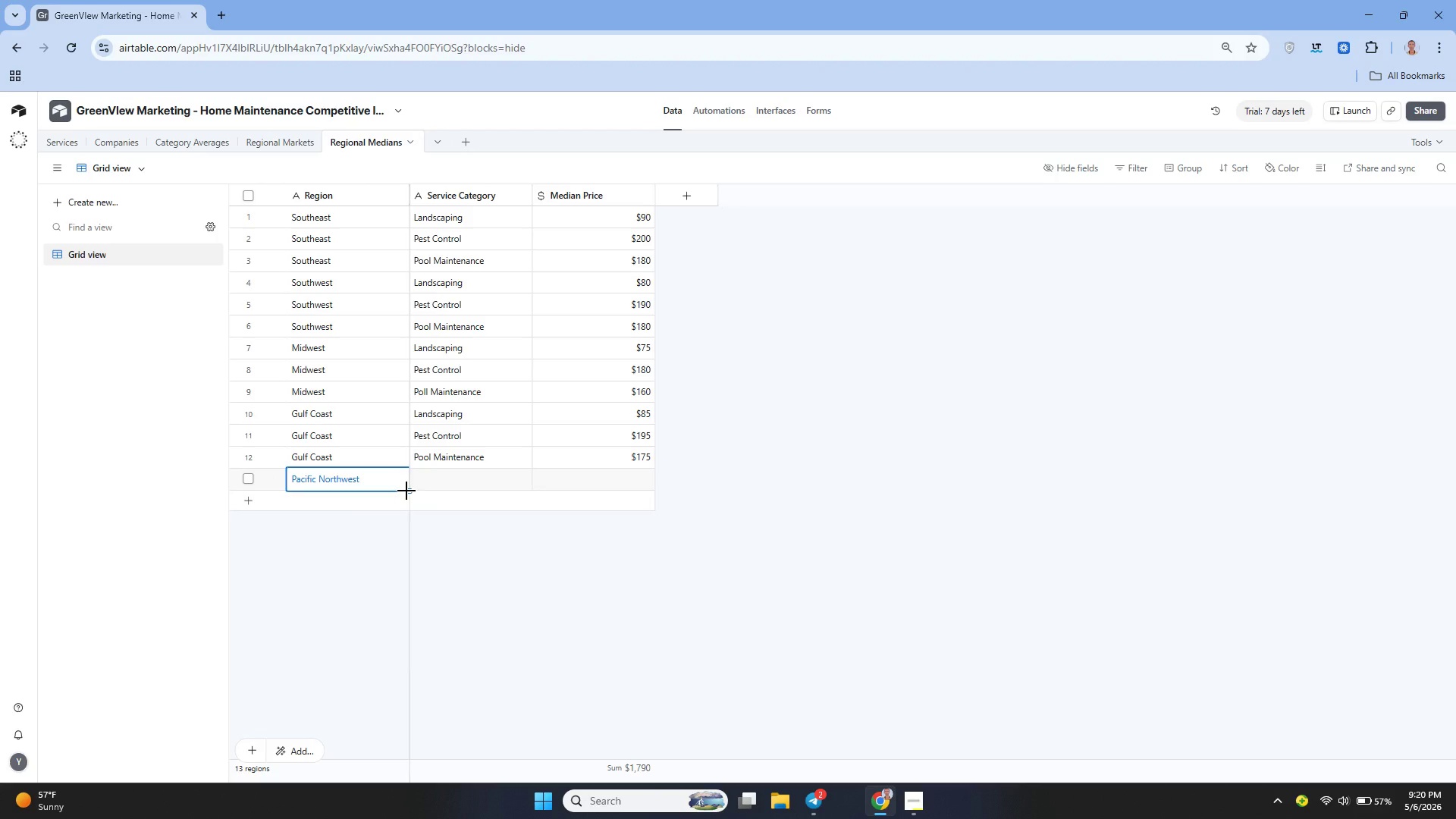 
left_click_drag(start_coordinate=[406, 491], to_coordinate=[391, 551])
 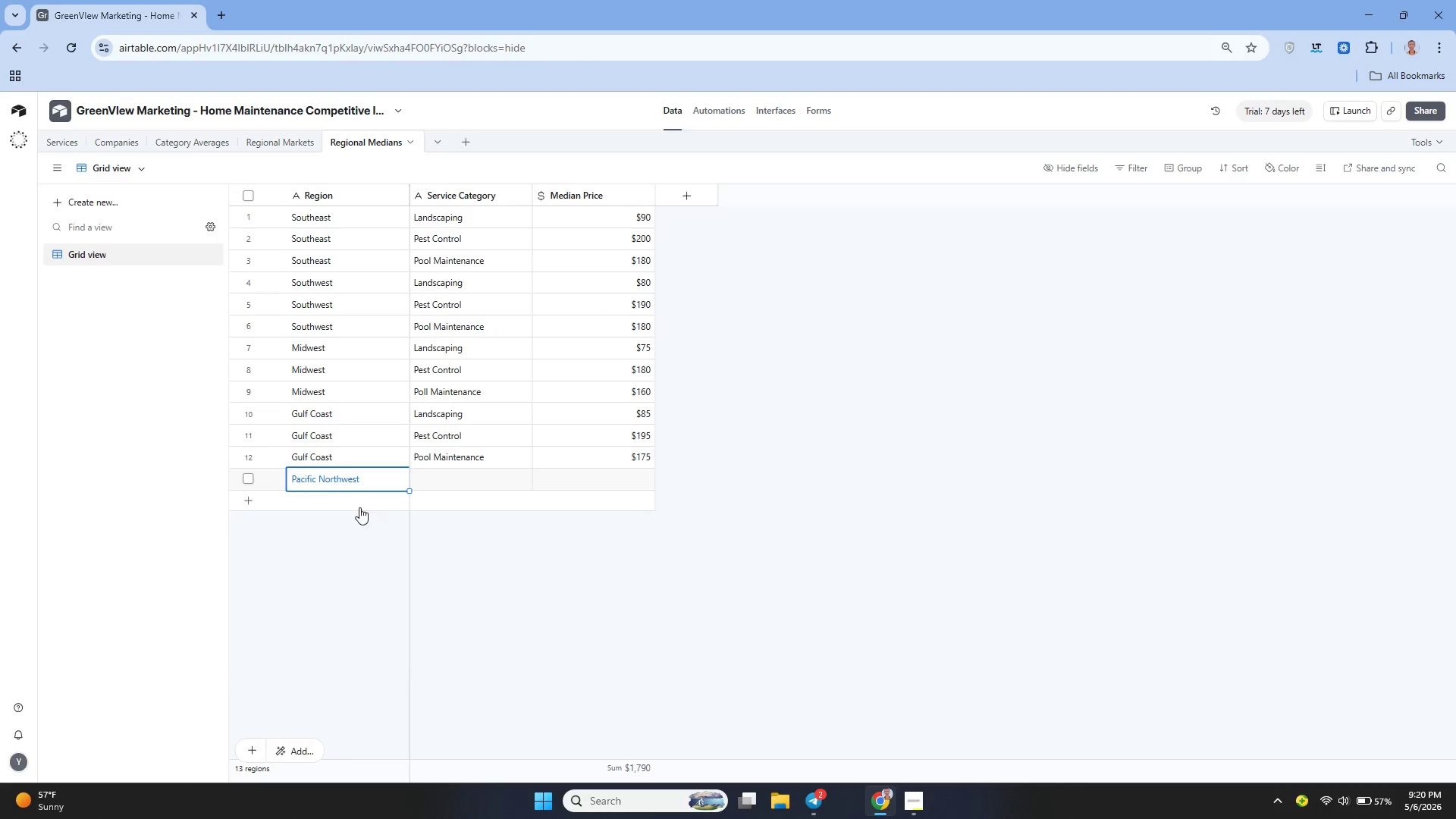 
double_click([359, 507])
 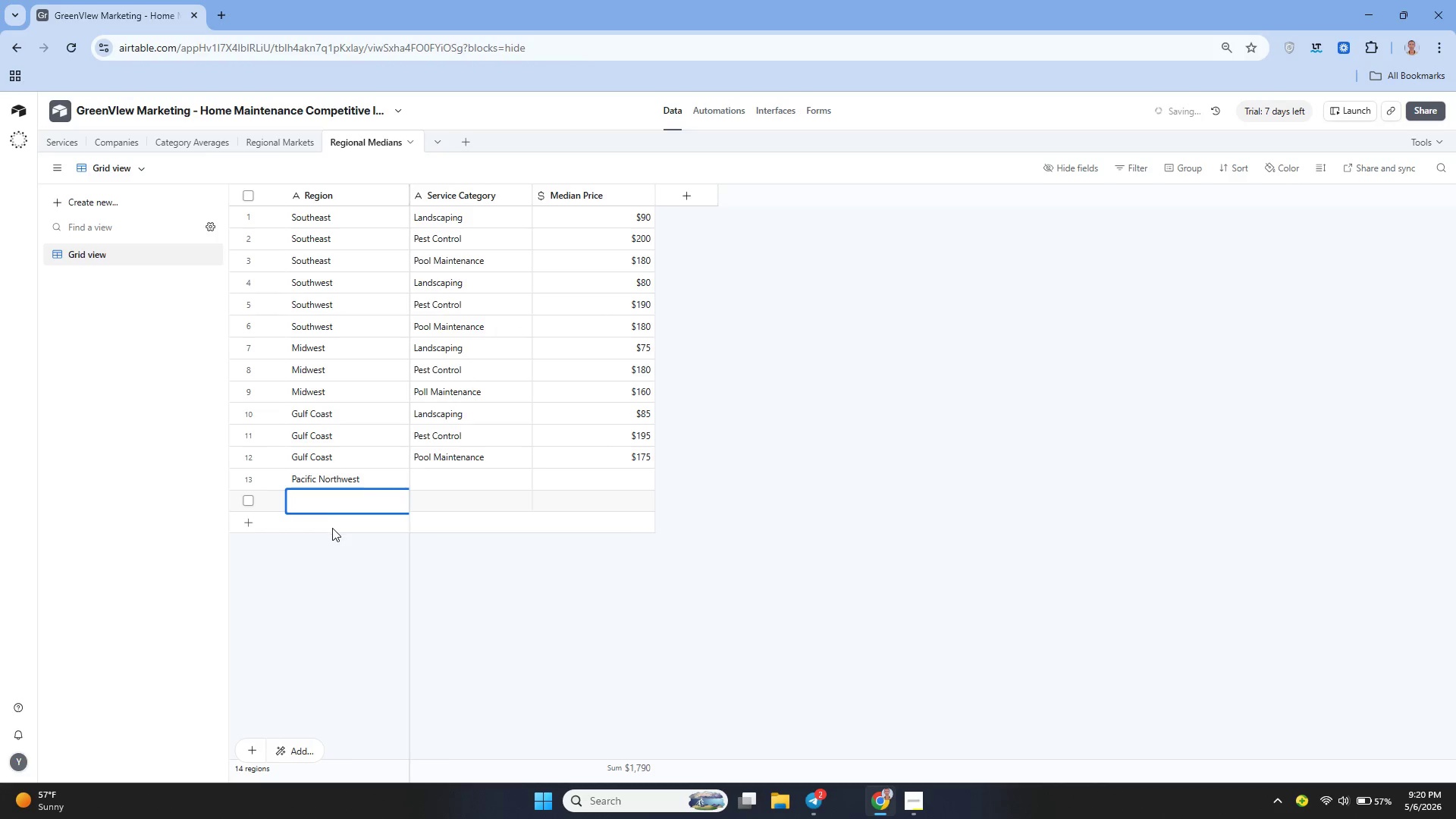 
double_click([332, 528])
 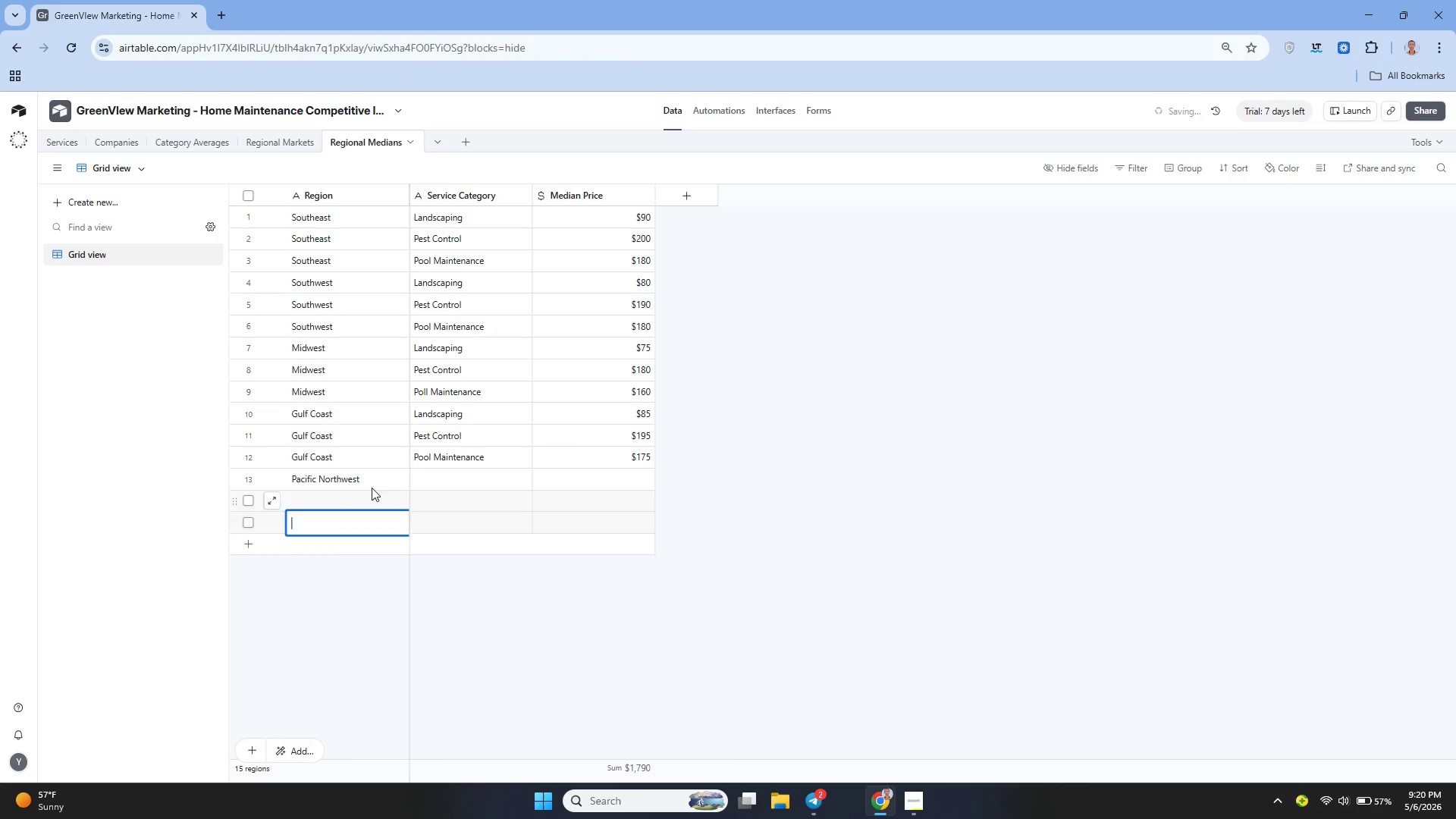 
left_click([372, 485])
 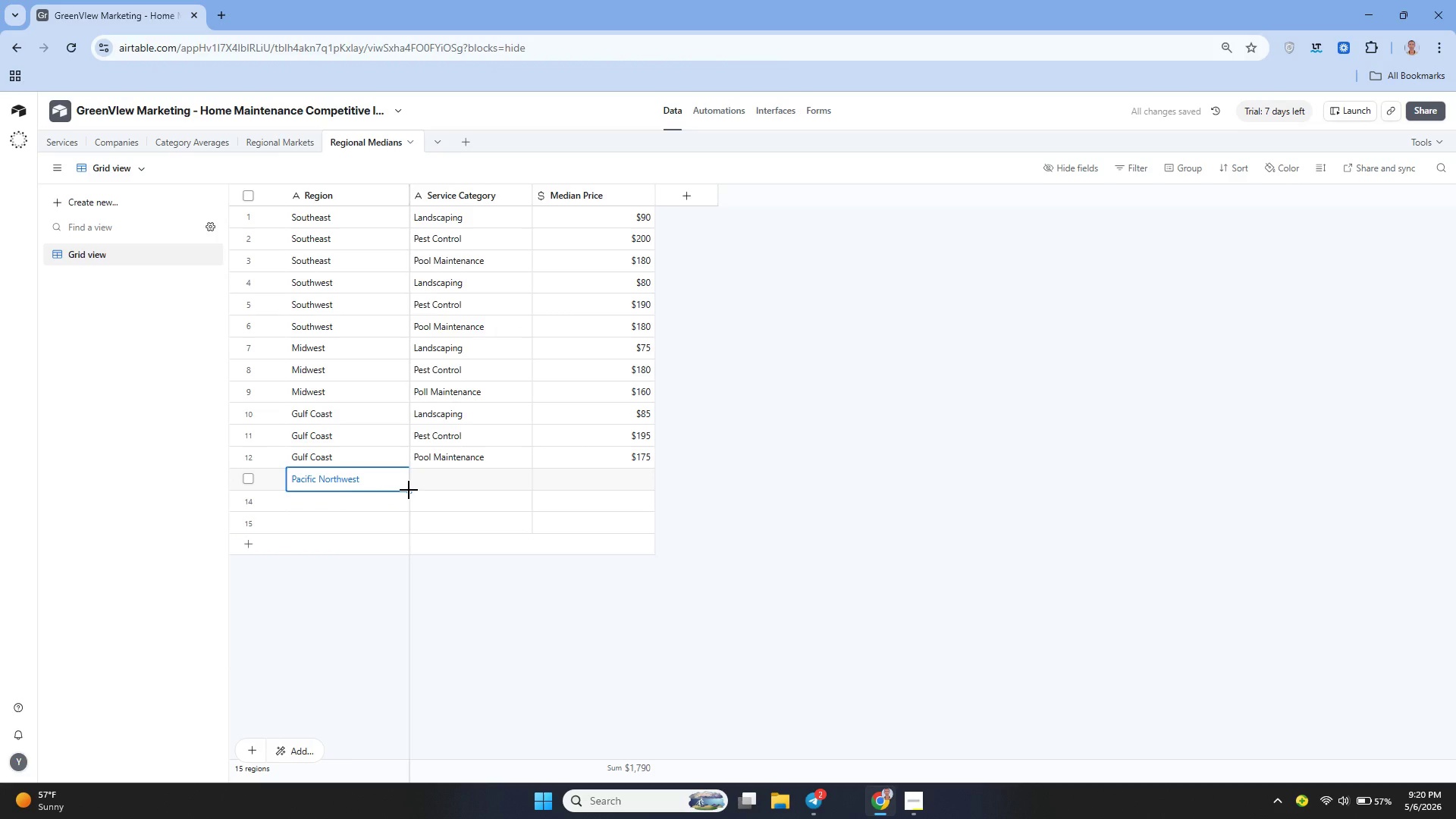 
left_click_drag(start_coordinate=[409, 490], to_coordinate=[387, 538])
 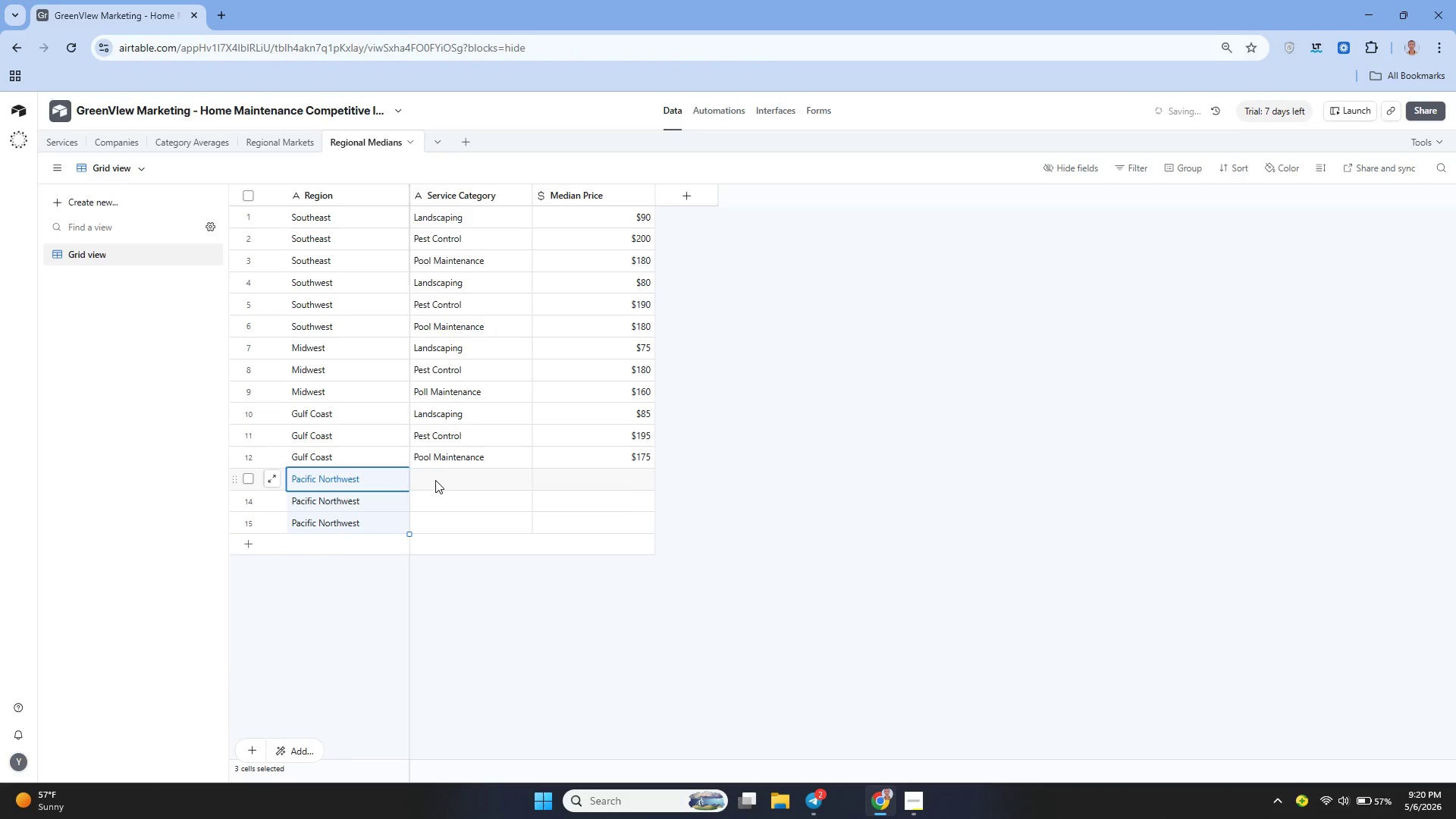 
left_click([435, 479])
 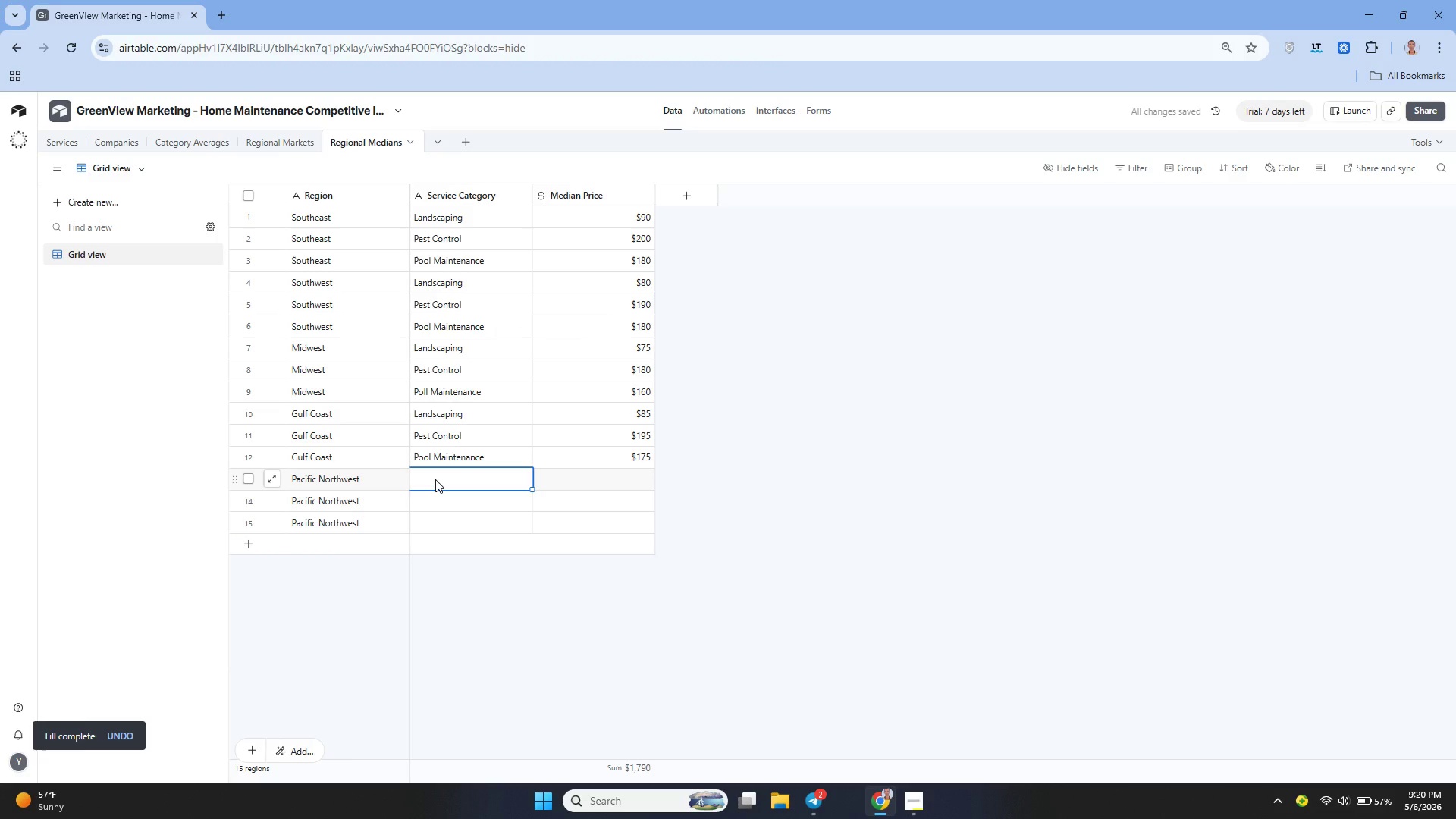 
type(Landscaping)
key(Tab)
 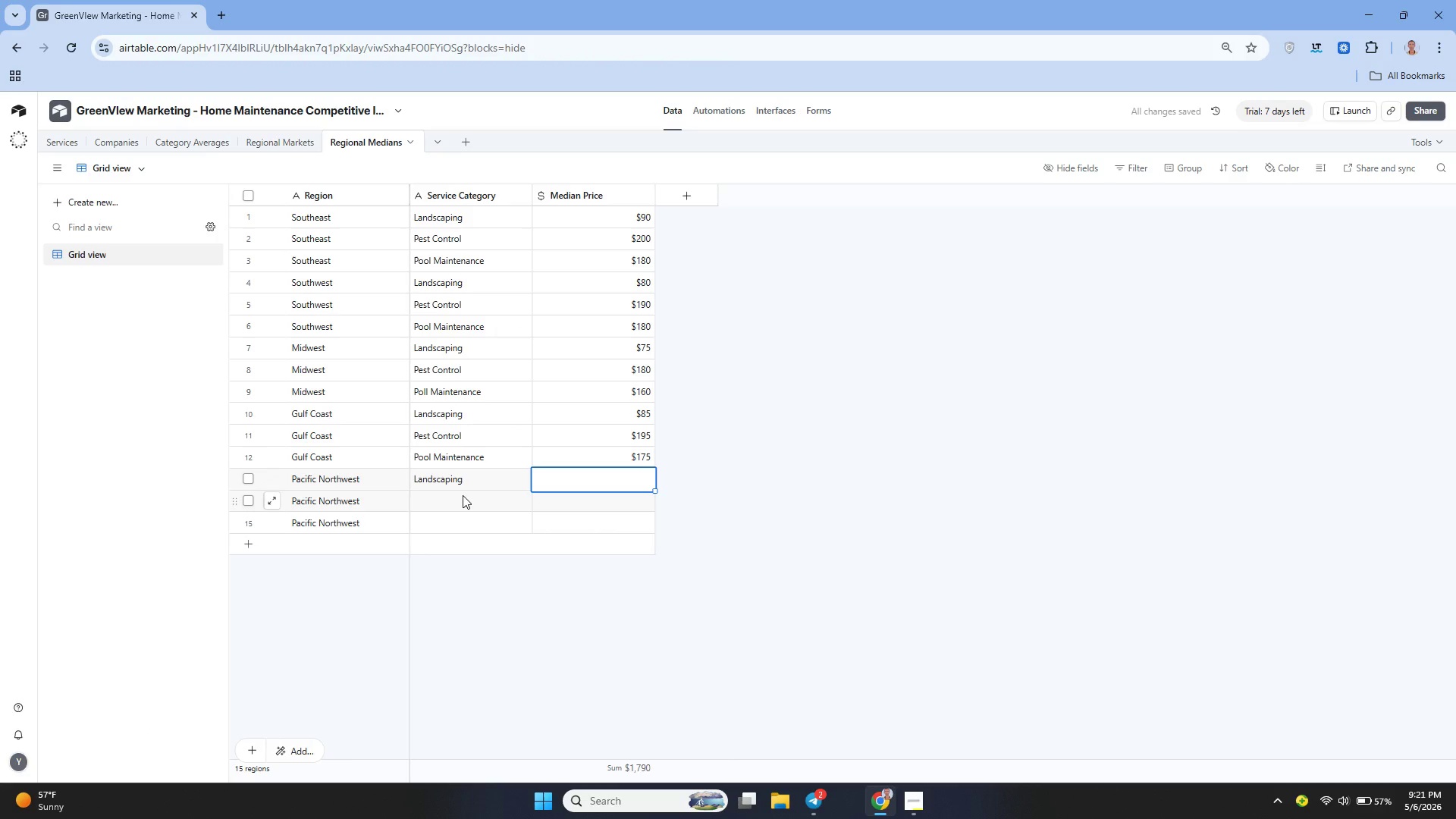 
type(88)
 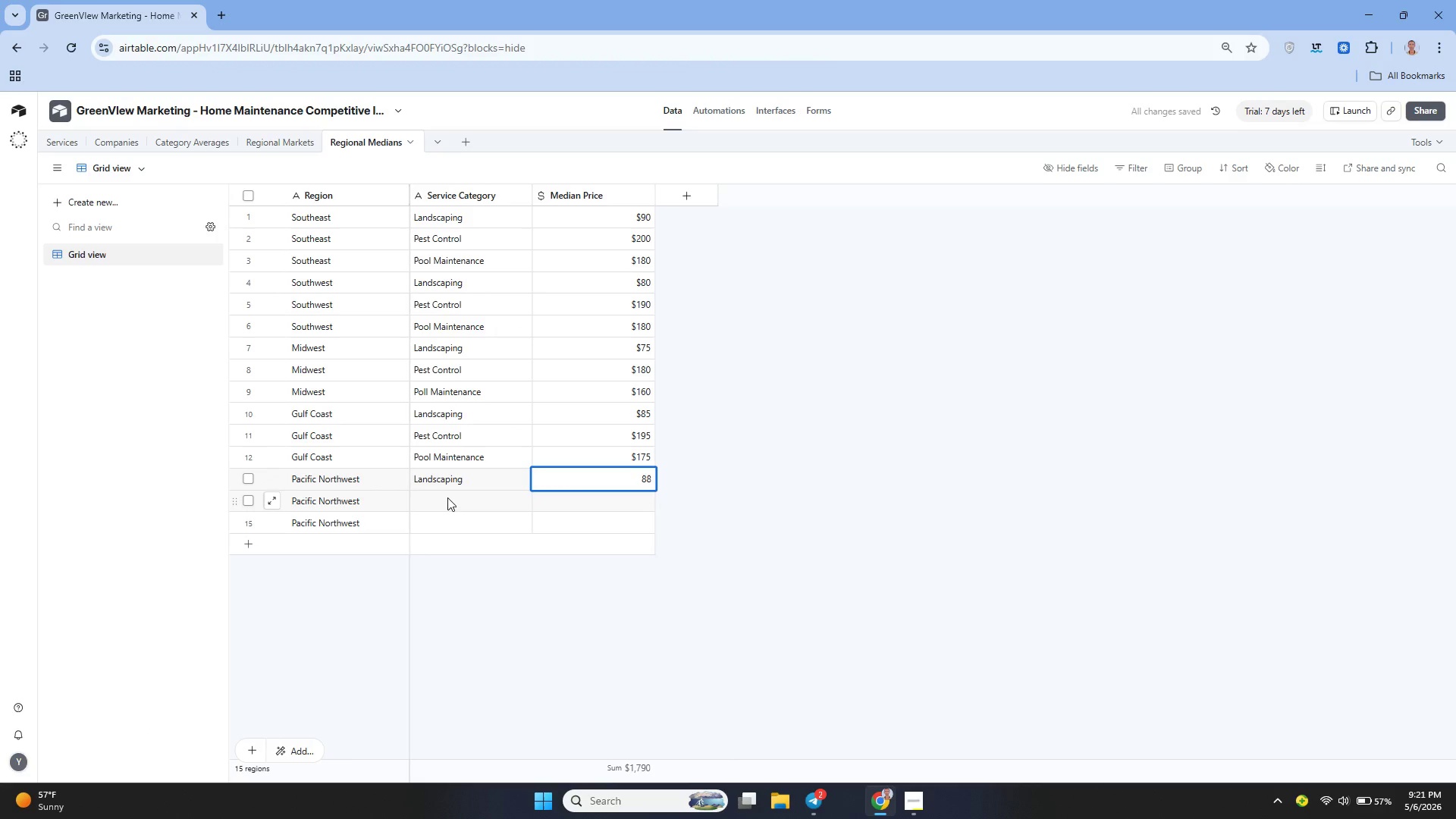 
left_click([442, 500])
 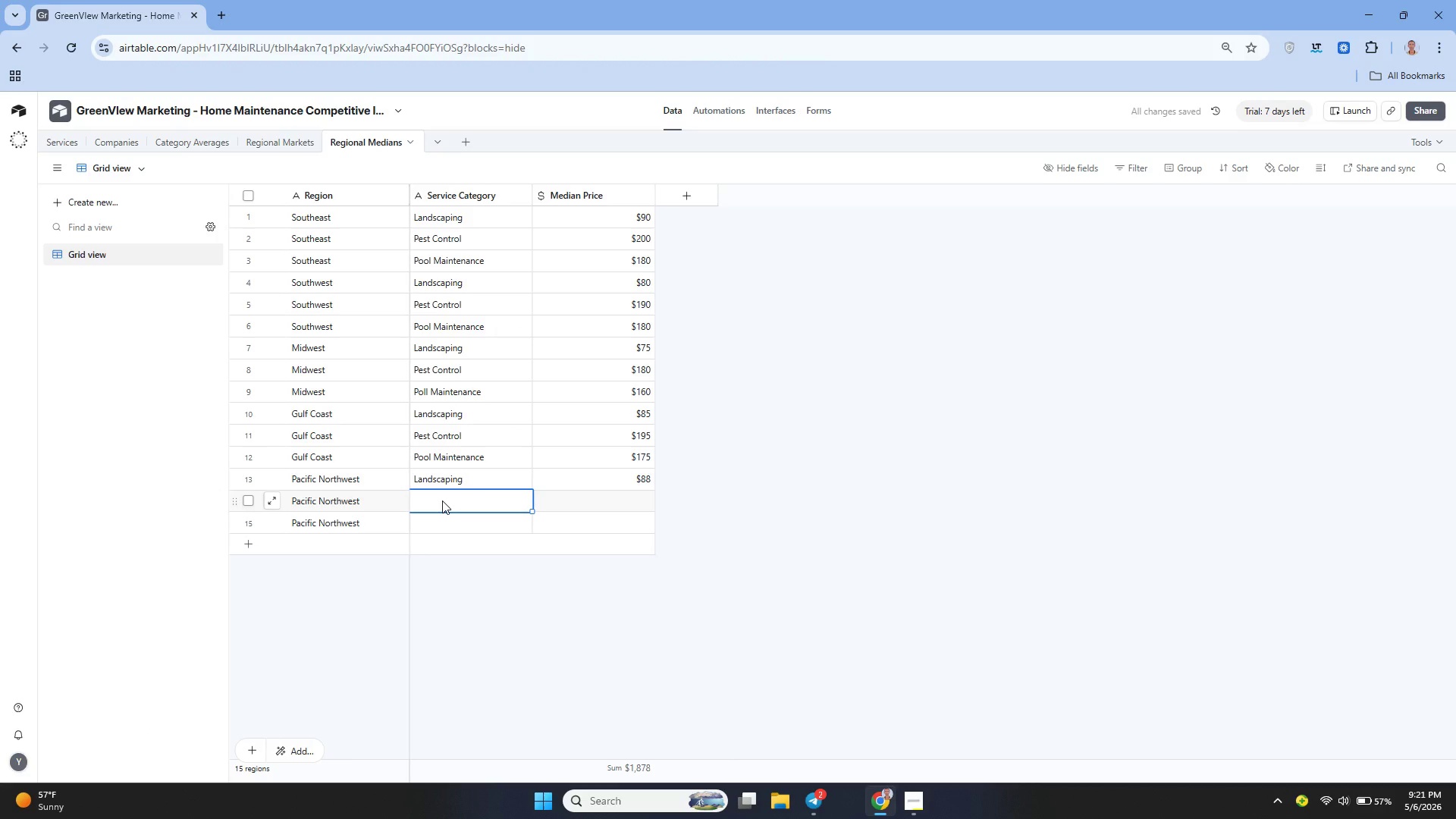 
type(Pest Control)
key(Tab)
 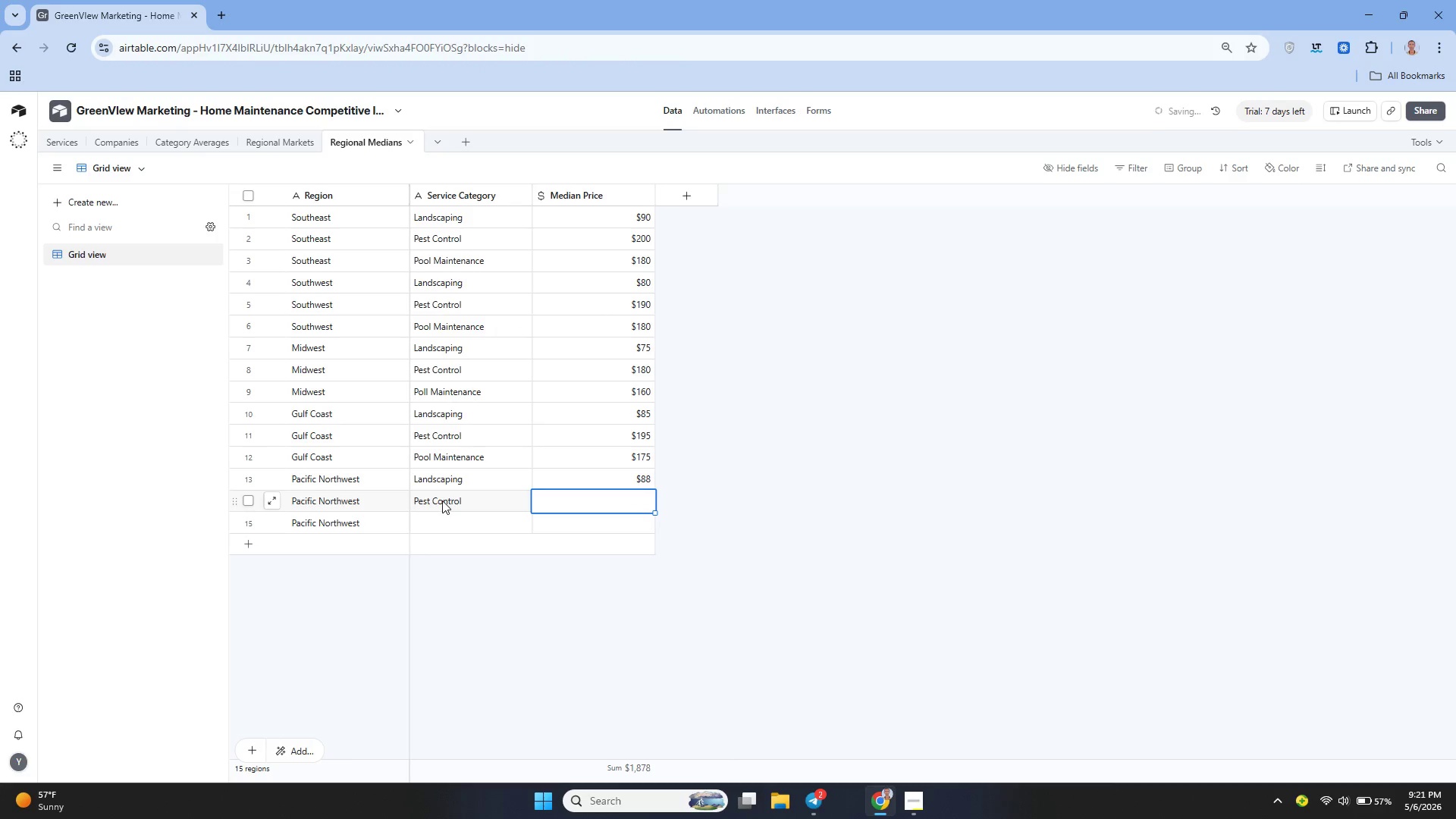 
type(210)
 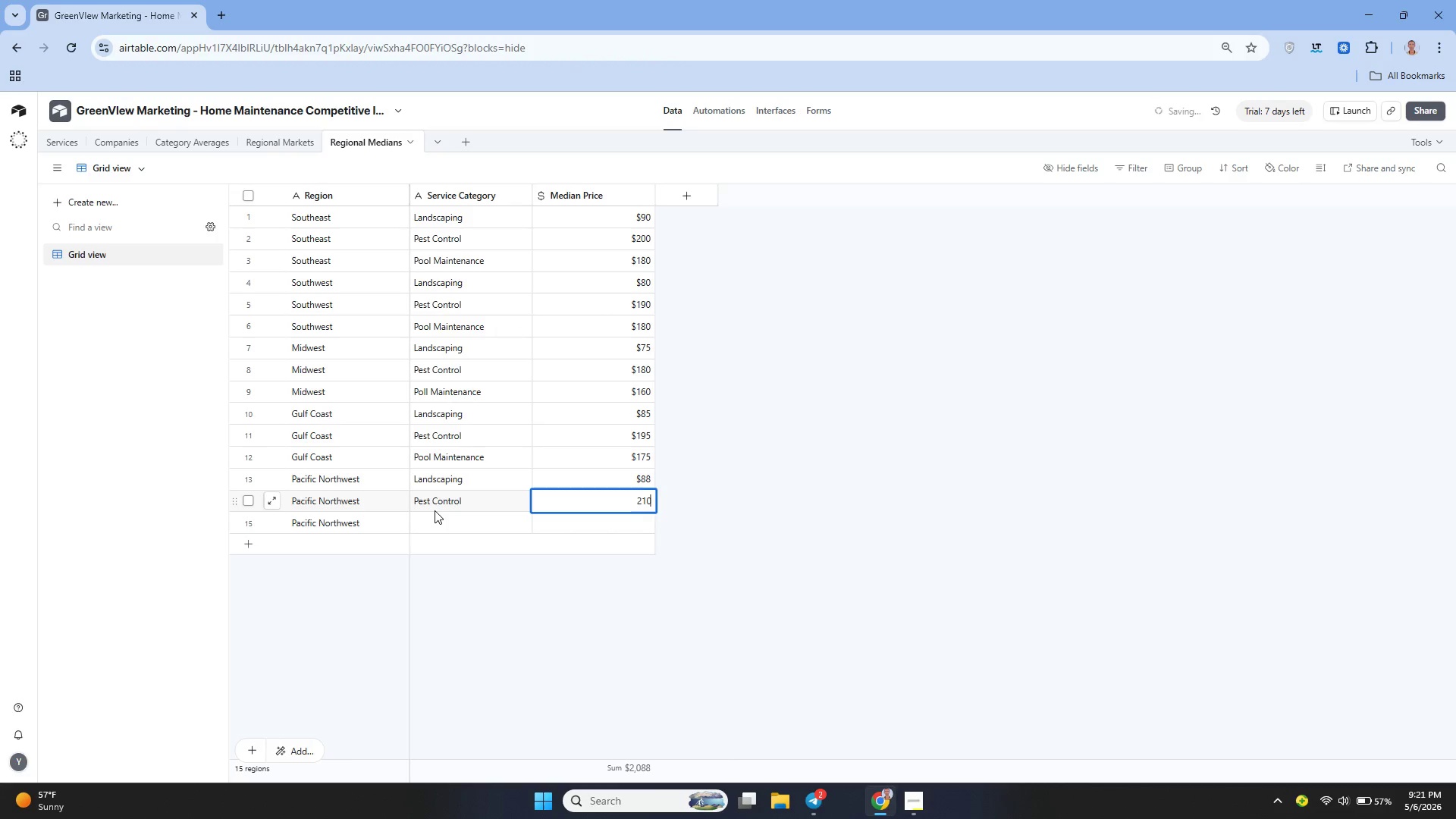 
left_click([442, 516])
 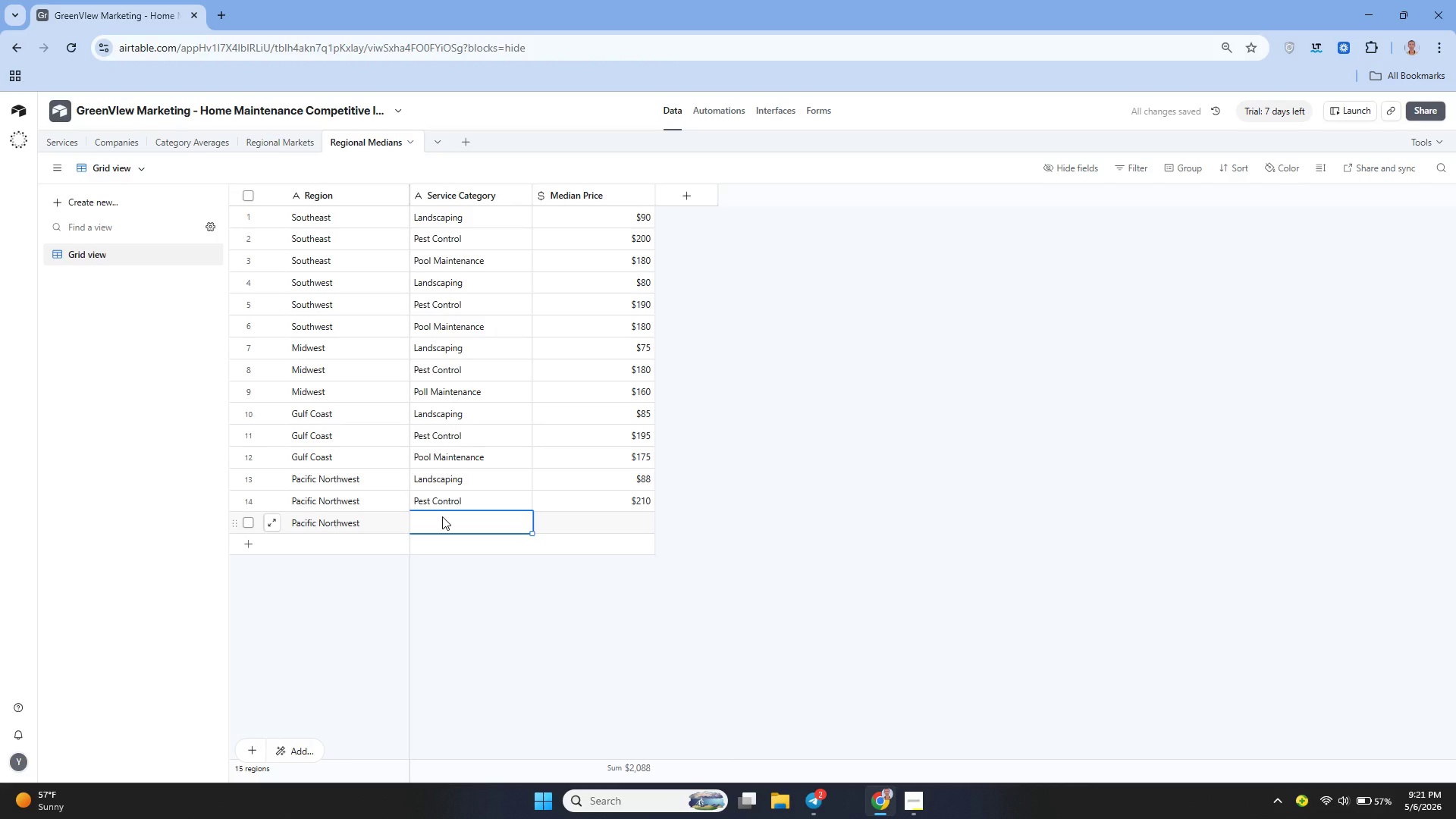 
type(Pool Miantenance)
key(Tab)
type(185)
 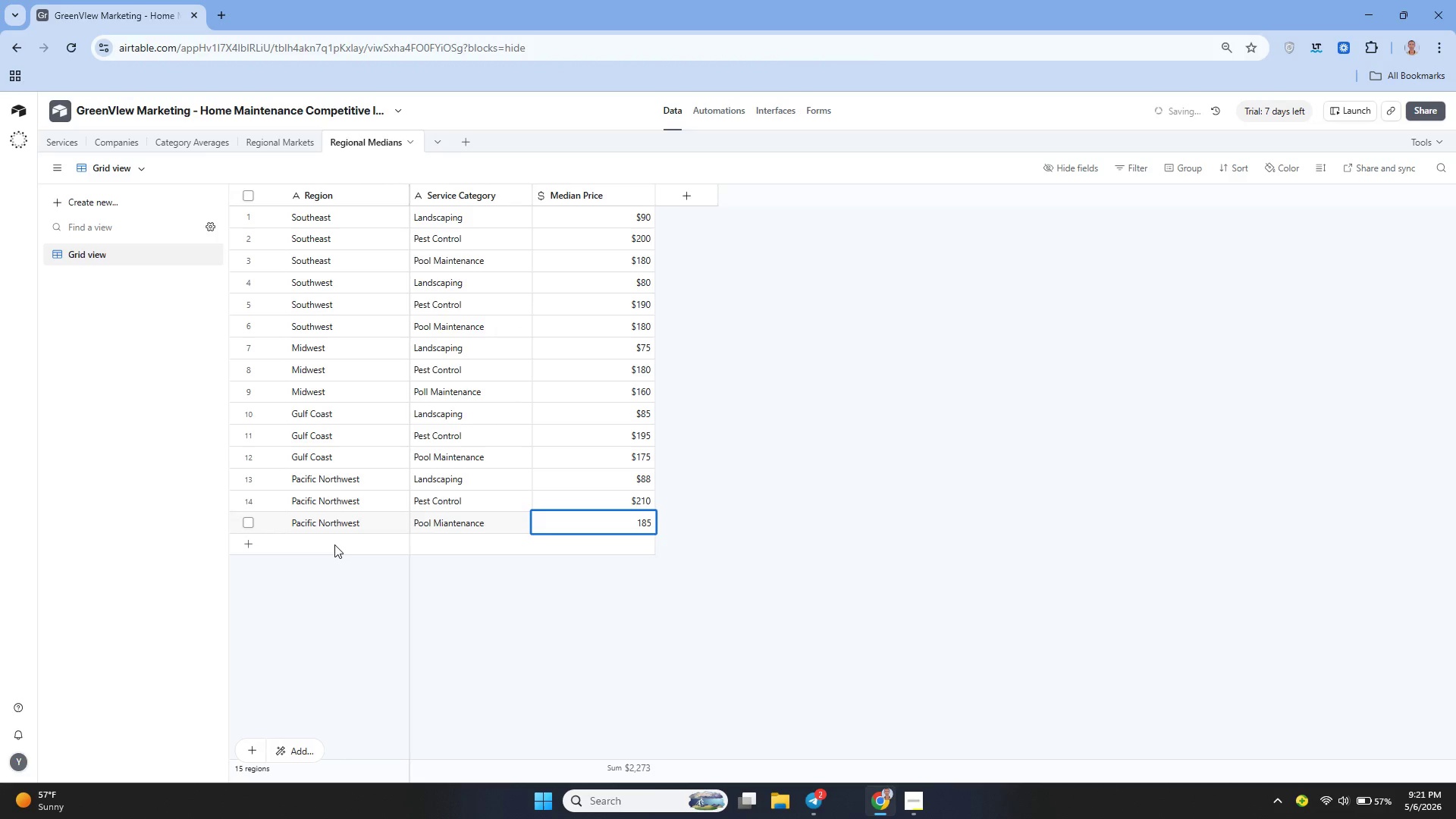 
left_click([334, 544])
 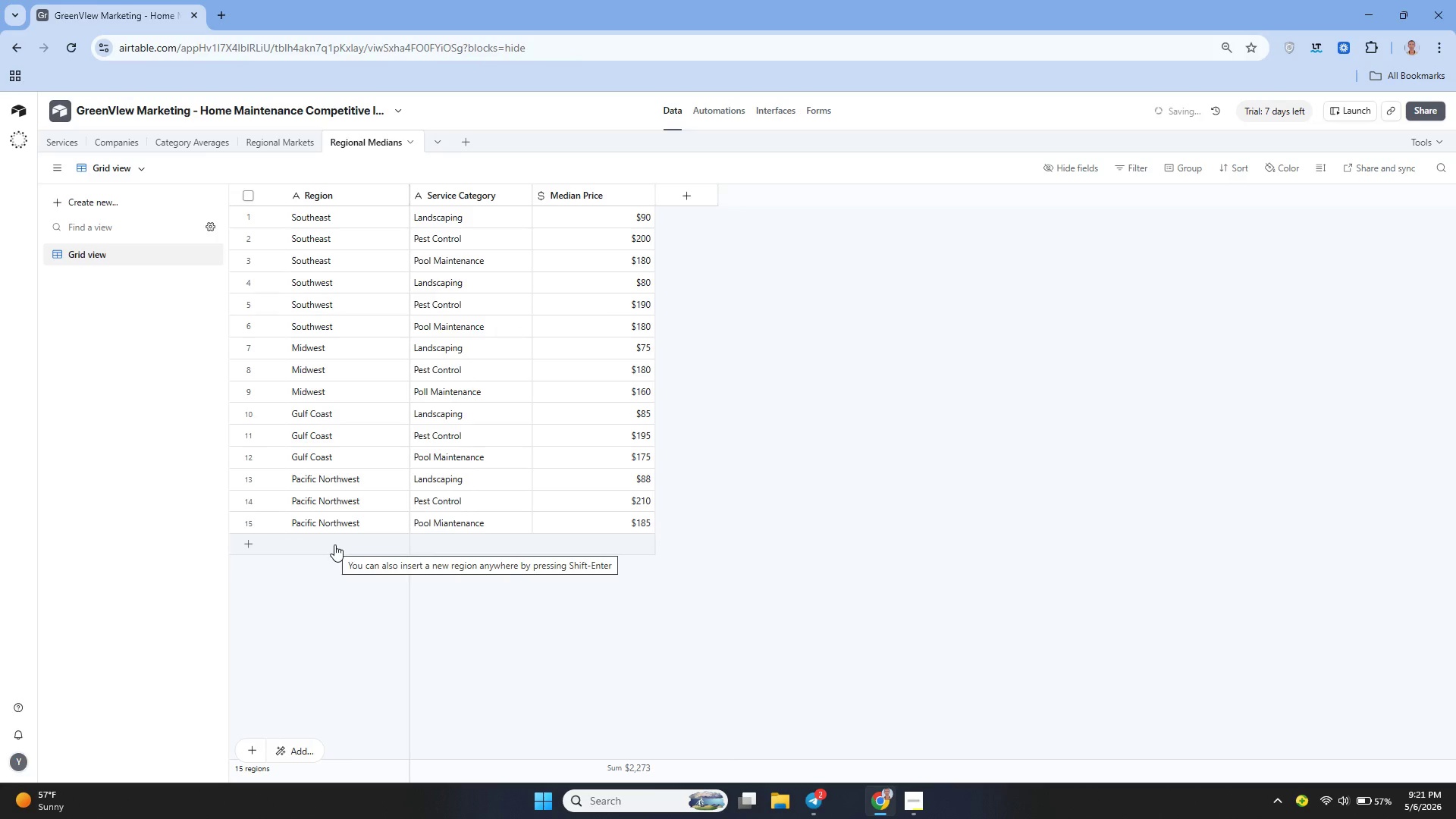 
type(Northwest)
 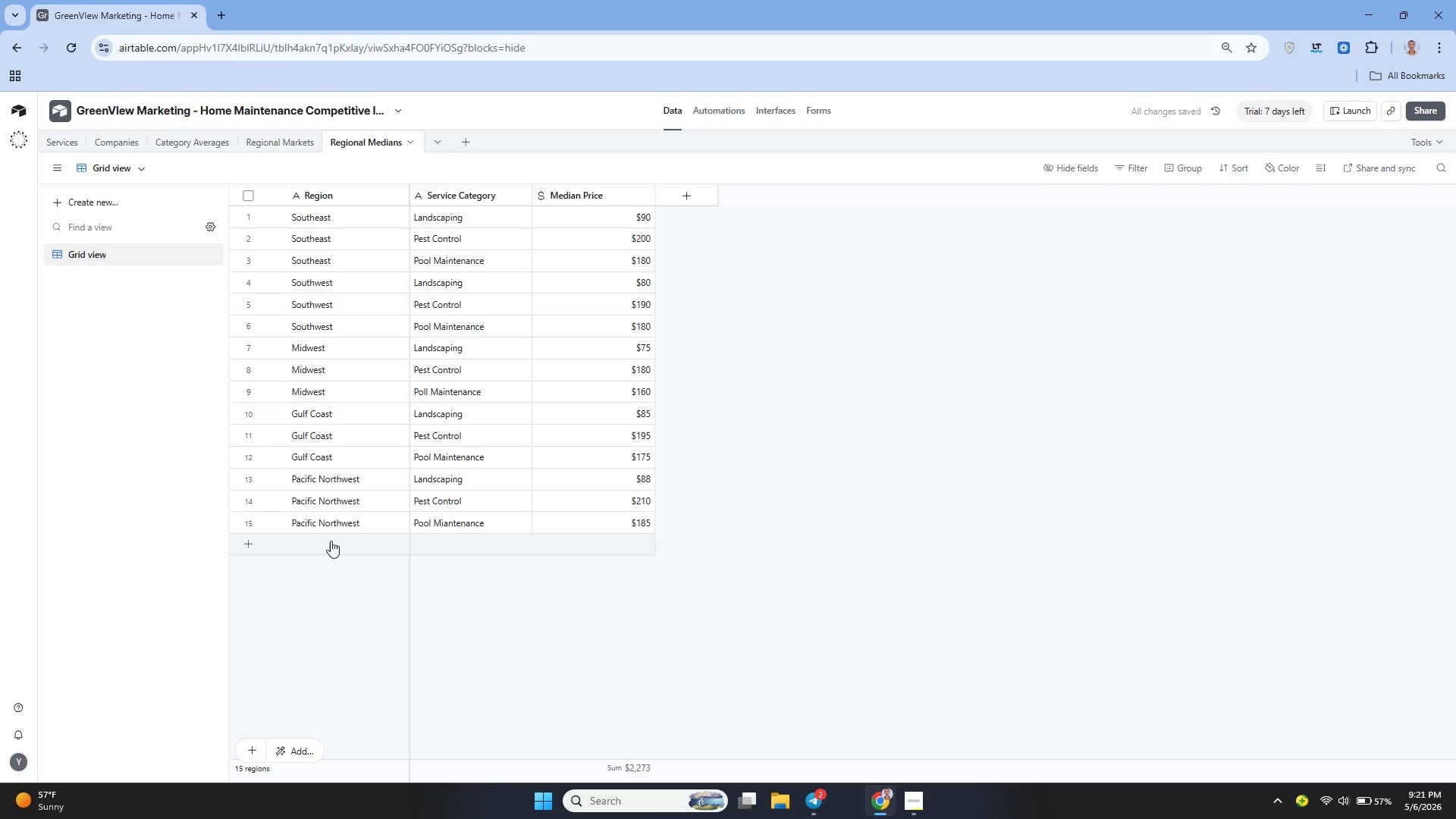 
double_click([331, 541])
 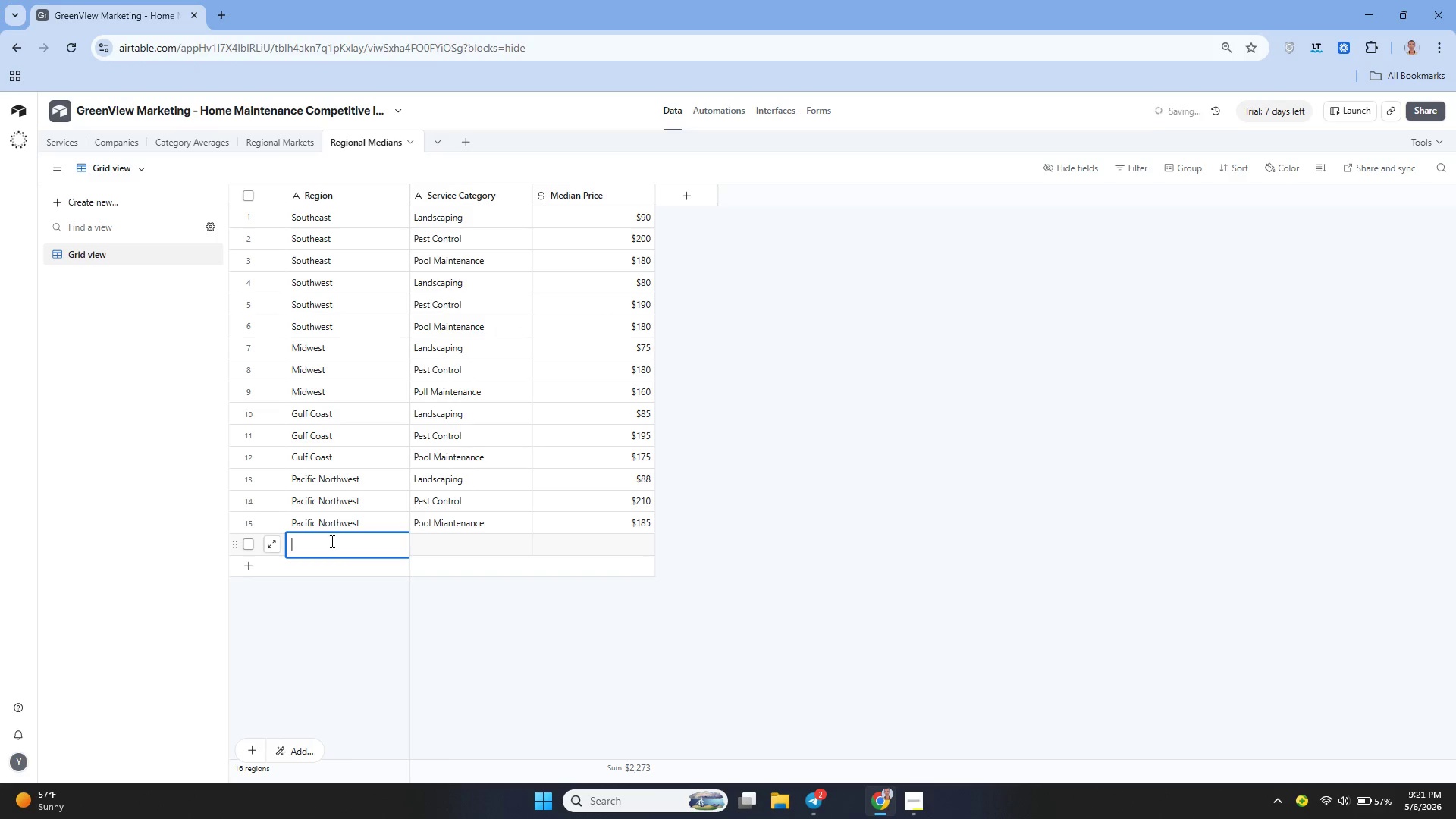 
type(Northwest)
 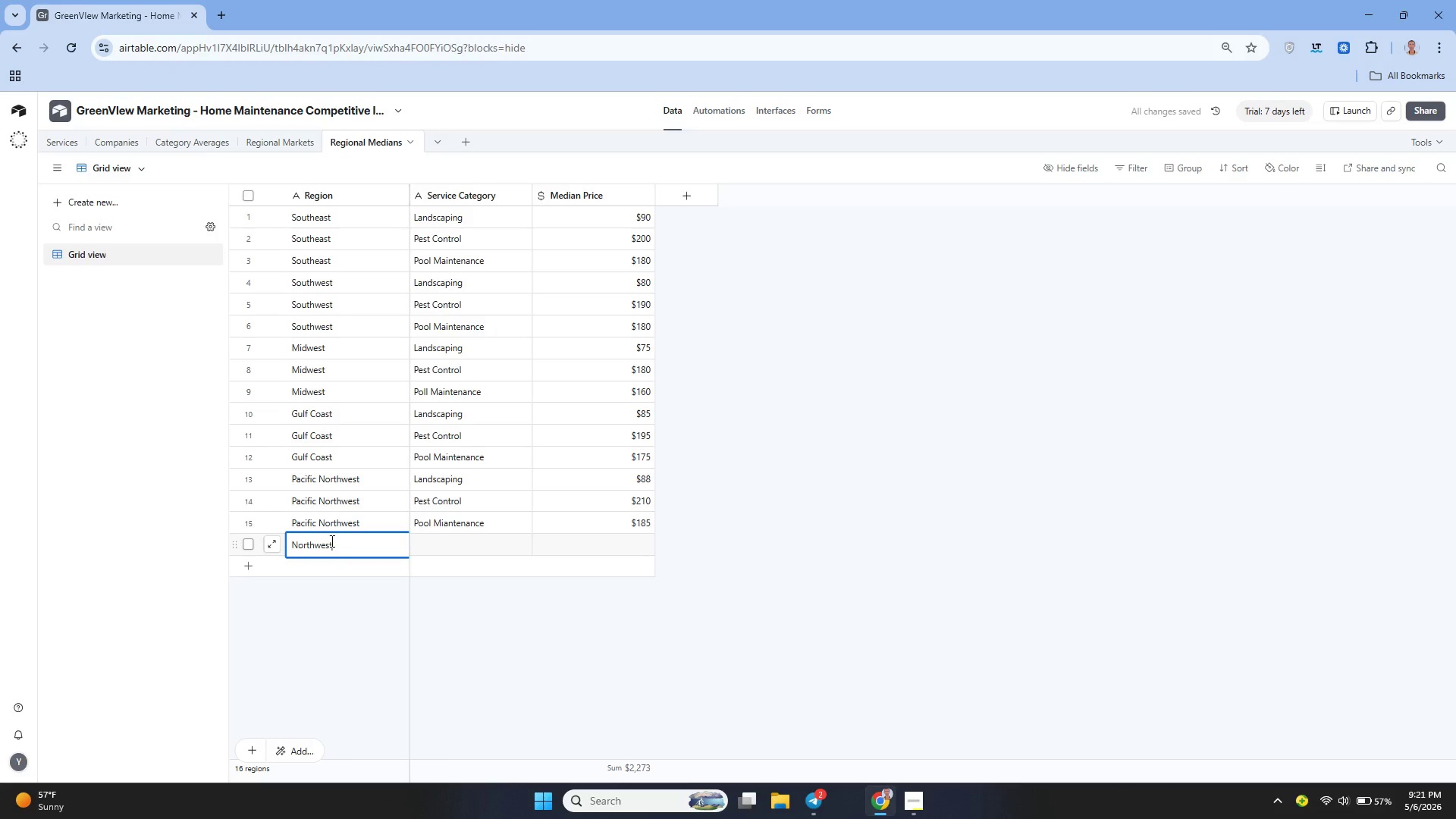 
key(Enter)
 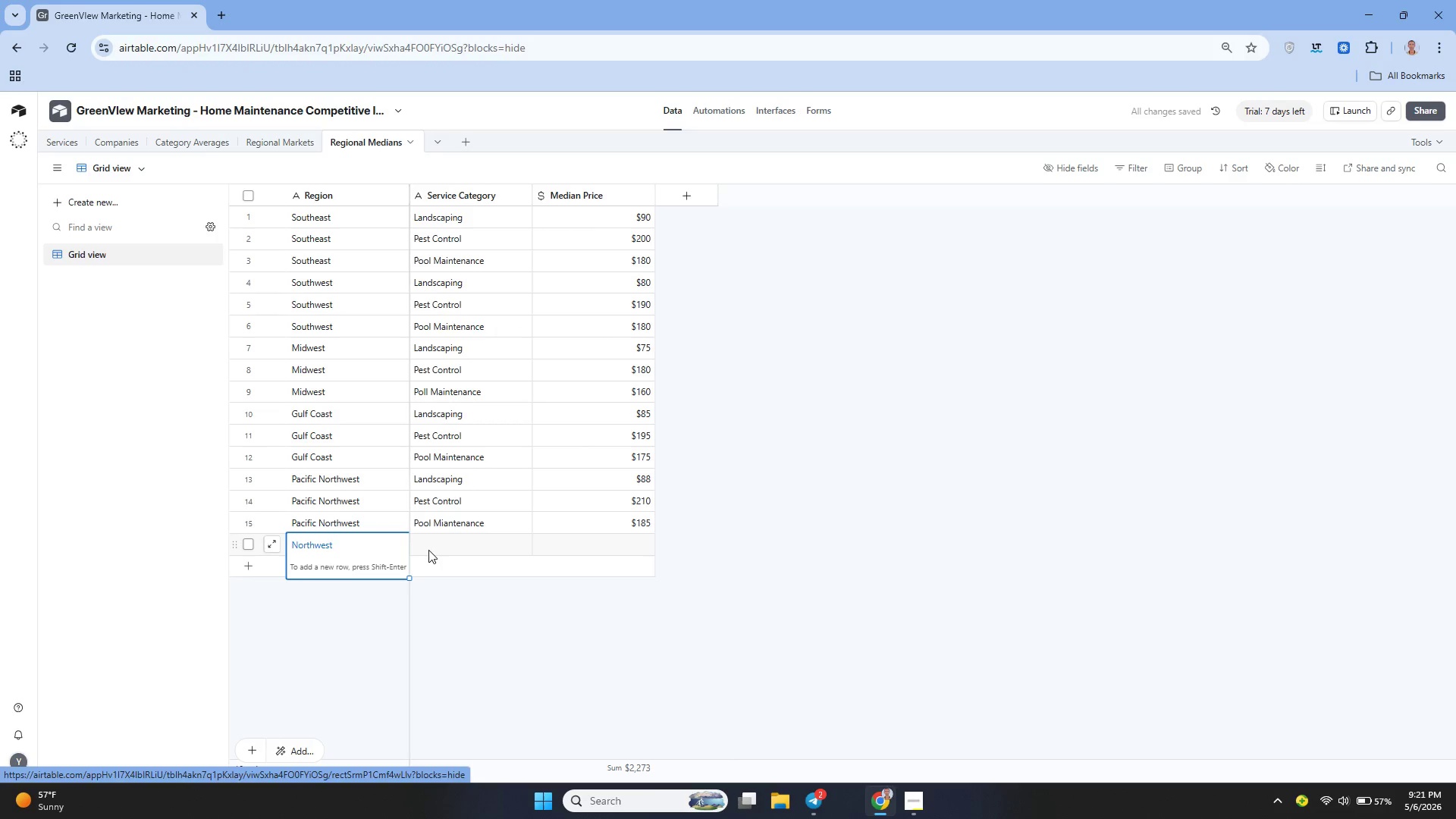 
left_click([432, 550])
 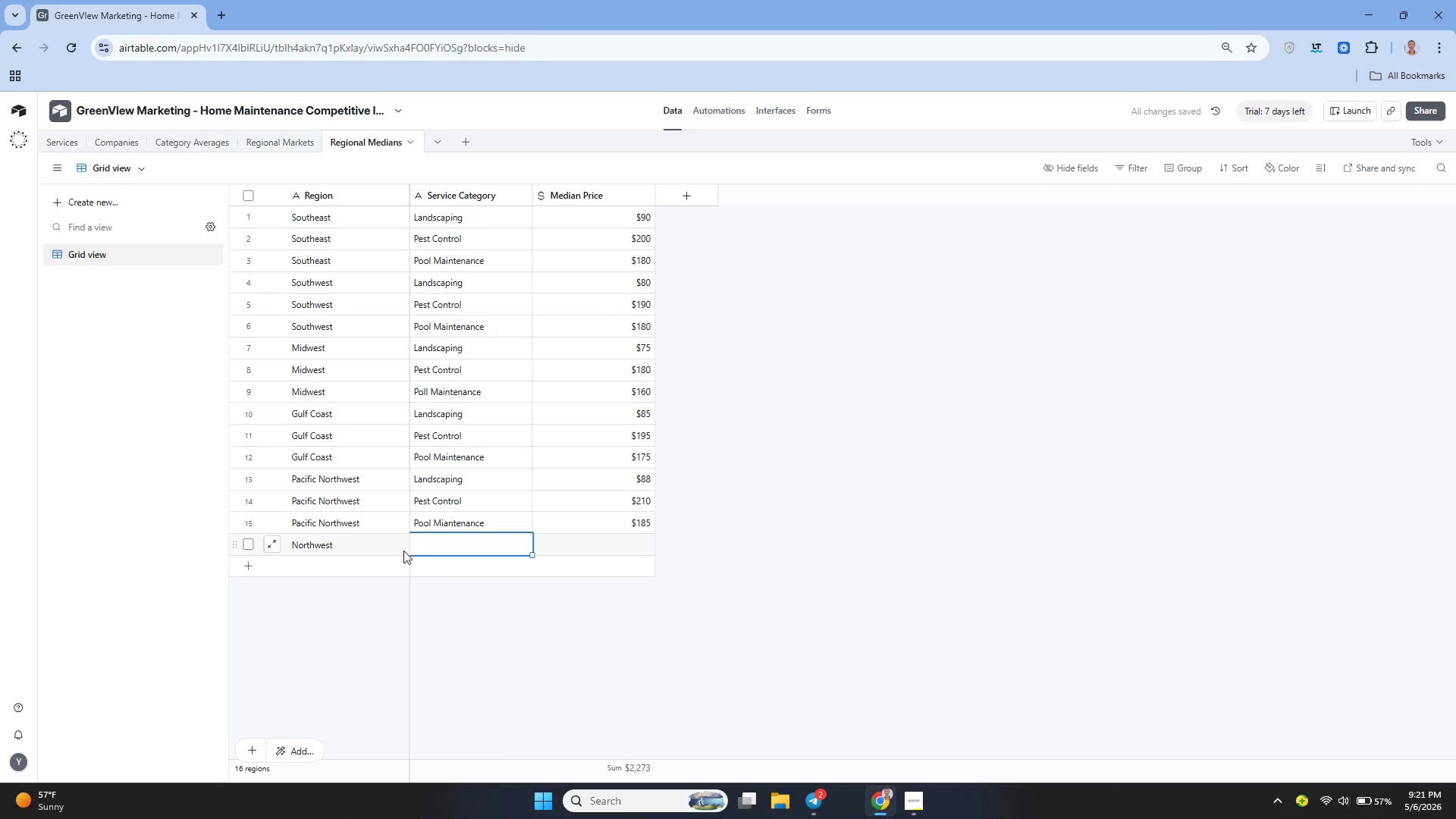 
left_click([398, 548])
 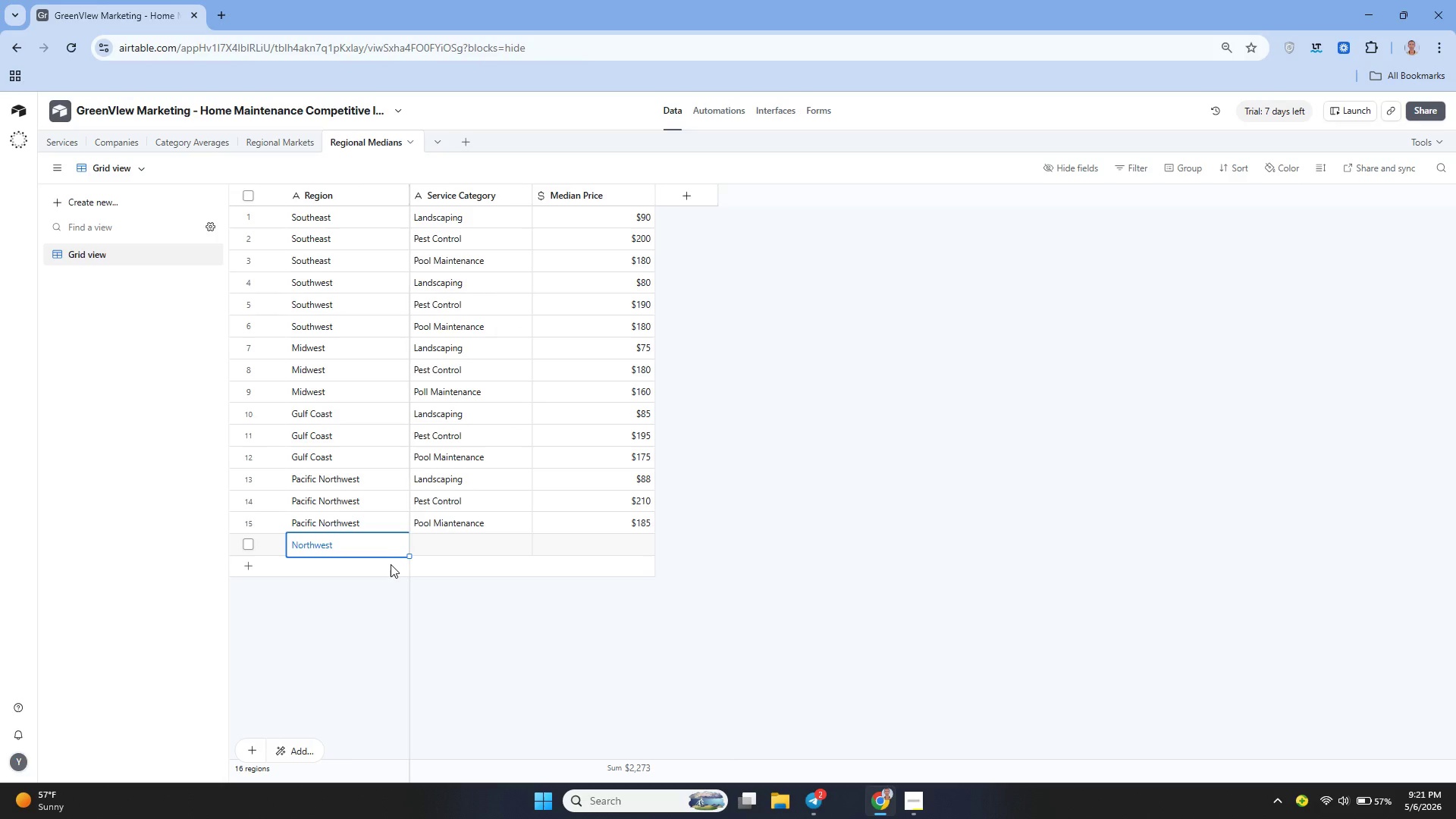 
double_click([390, 565])
 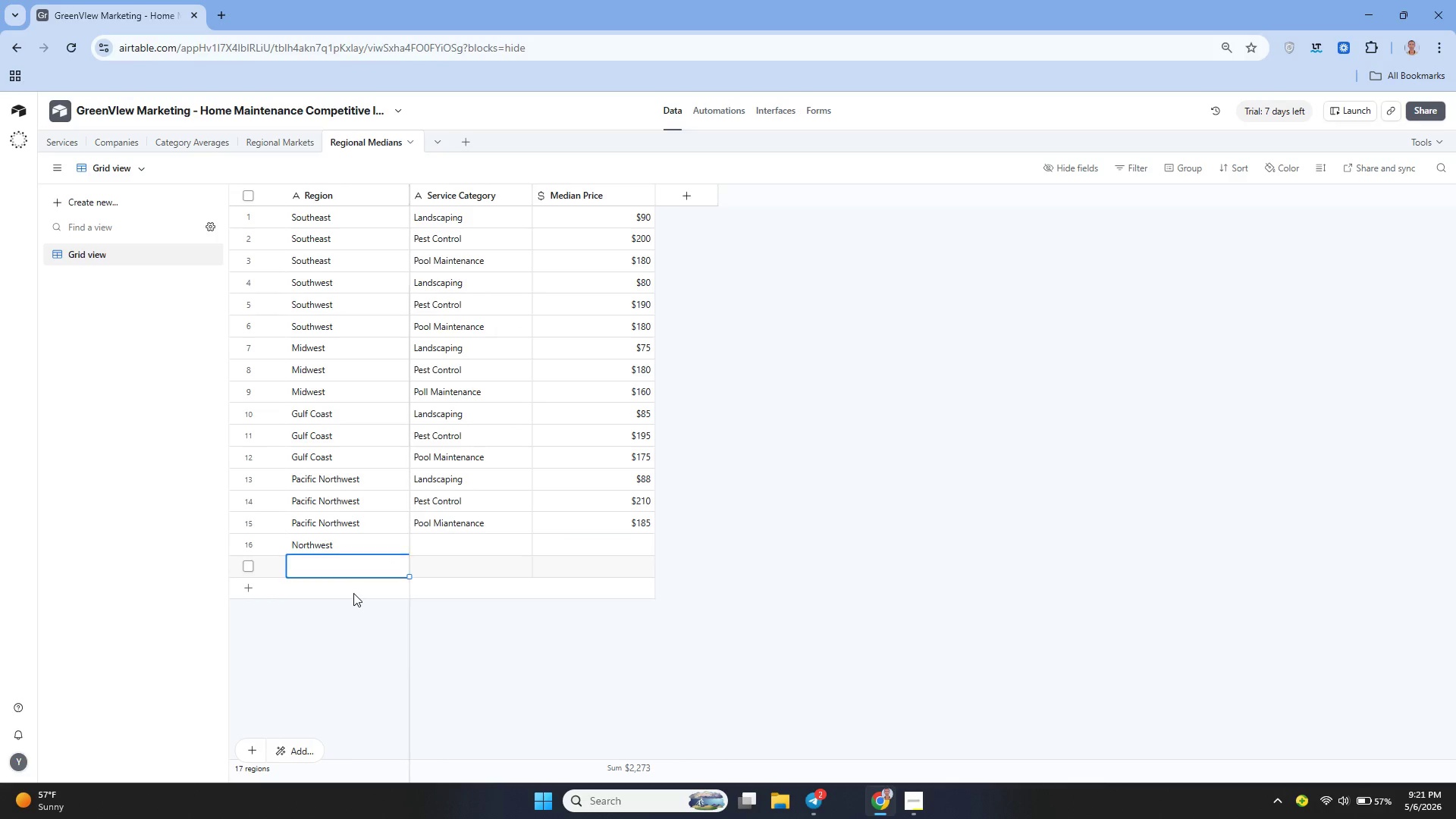 
double_click([353, 593])
 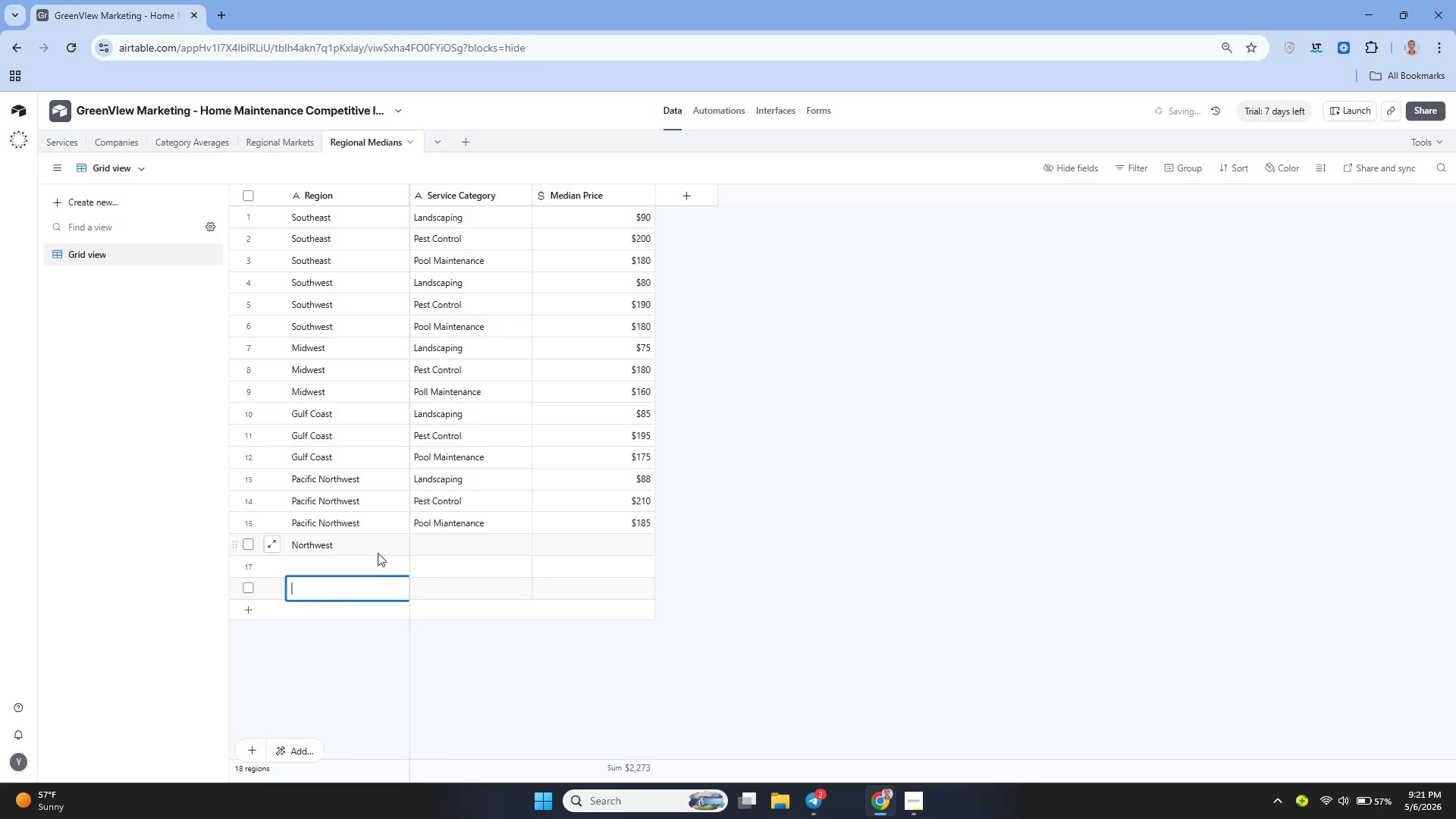 
left_click([378, 551])
 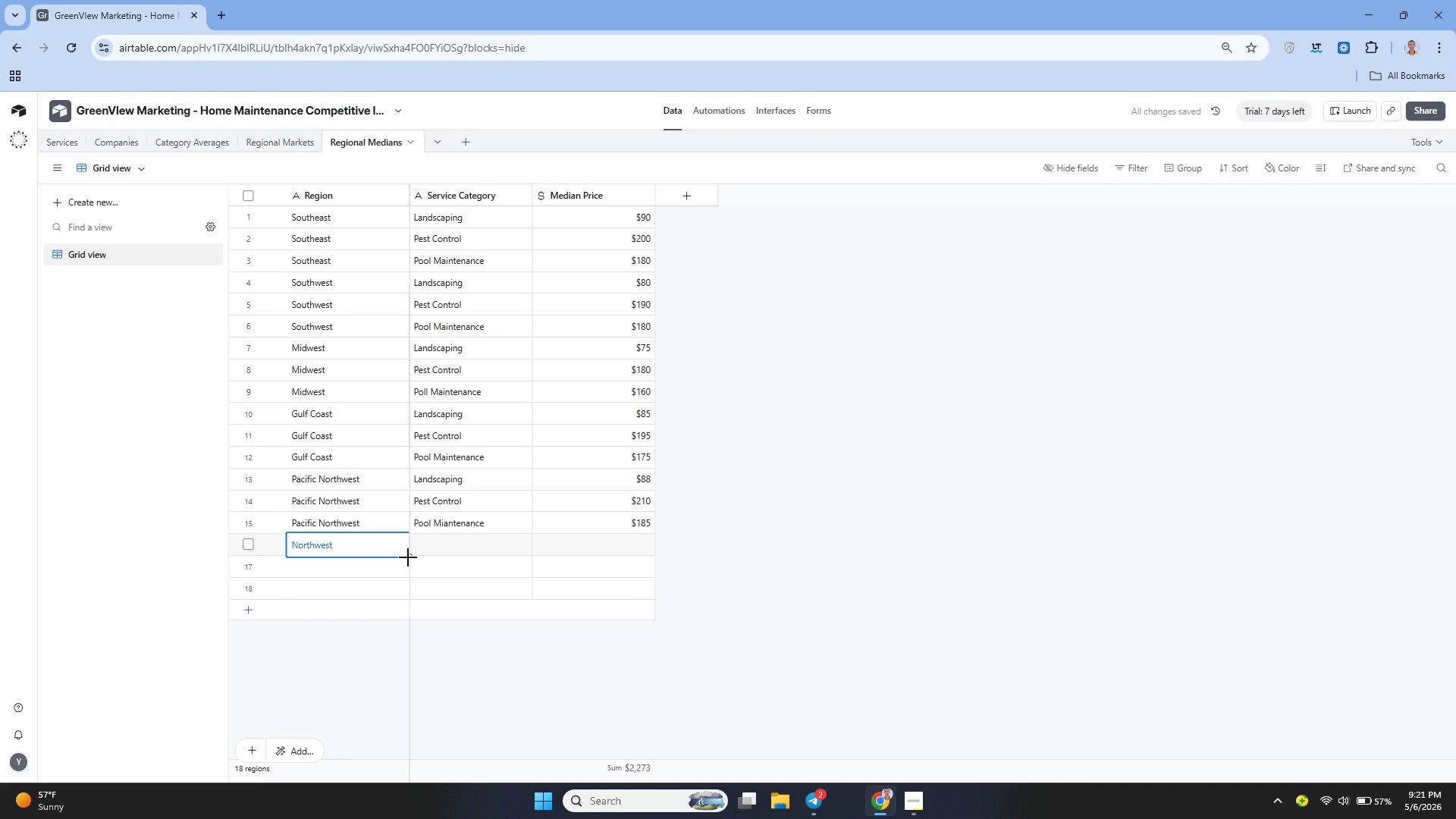 
left_click_drag(start_coordinate=[408, 557], to_coordinate=[393, 588])
 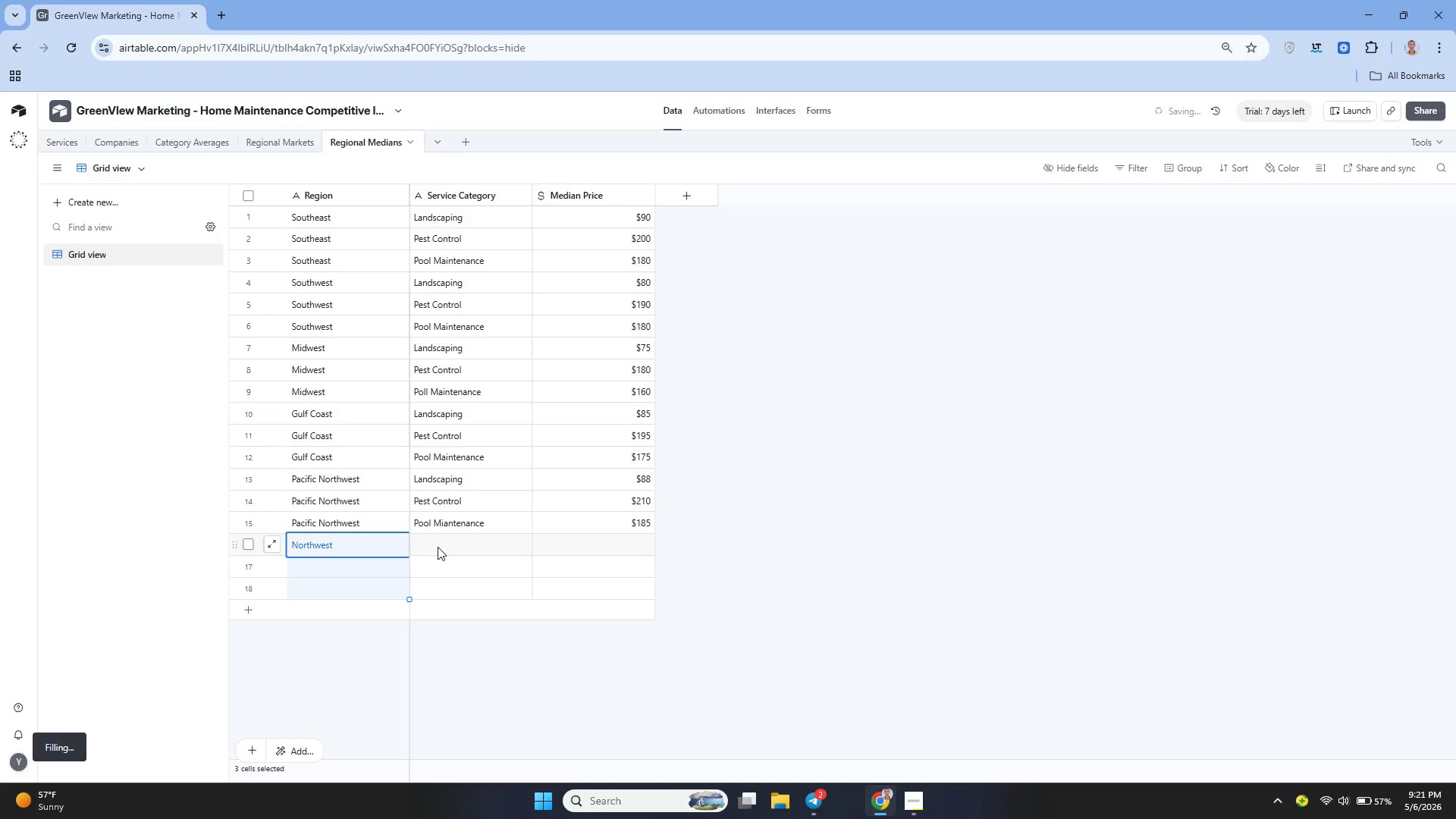 
left_click([438, 547])
 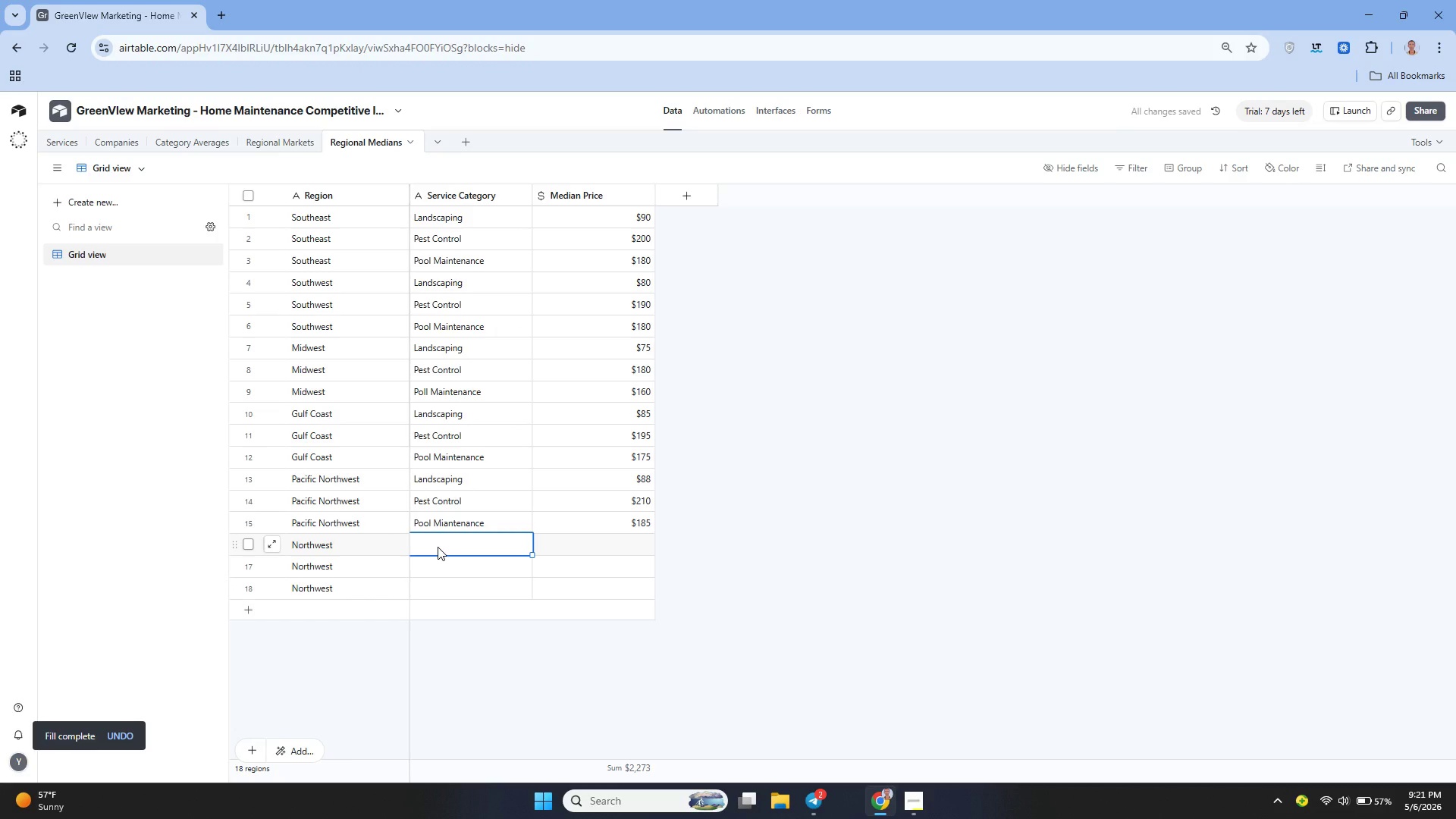 
type(Landscaping)
key(Tab)
 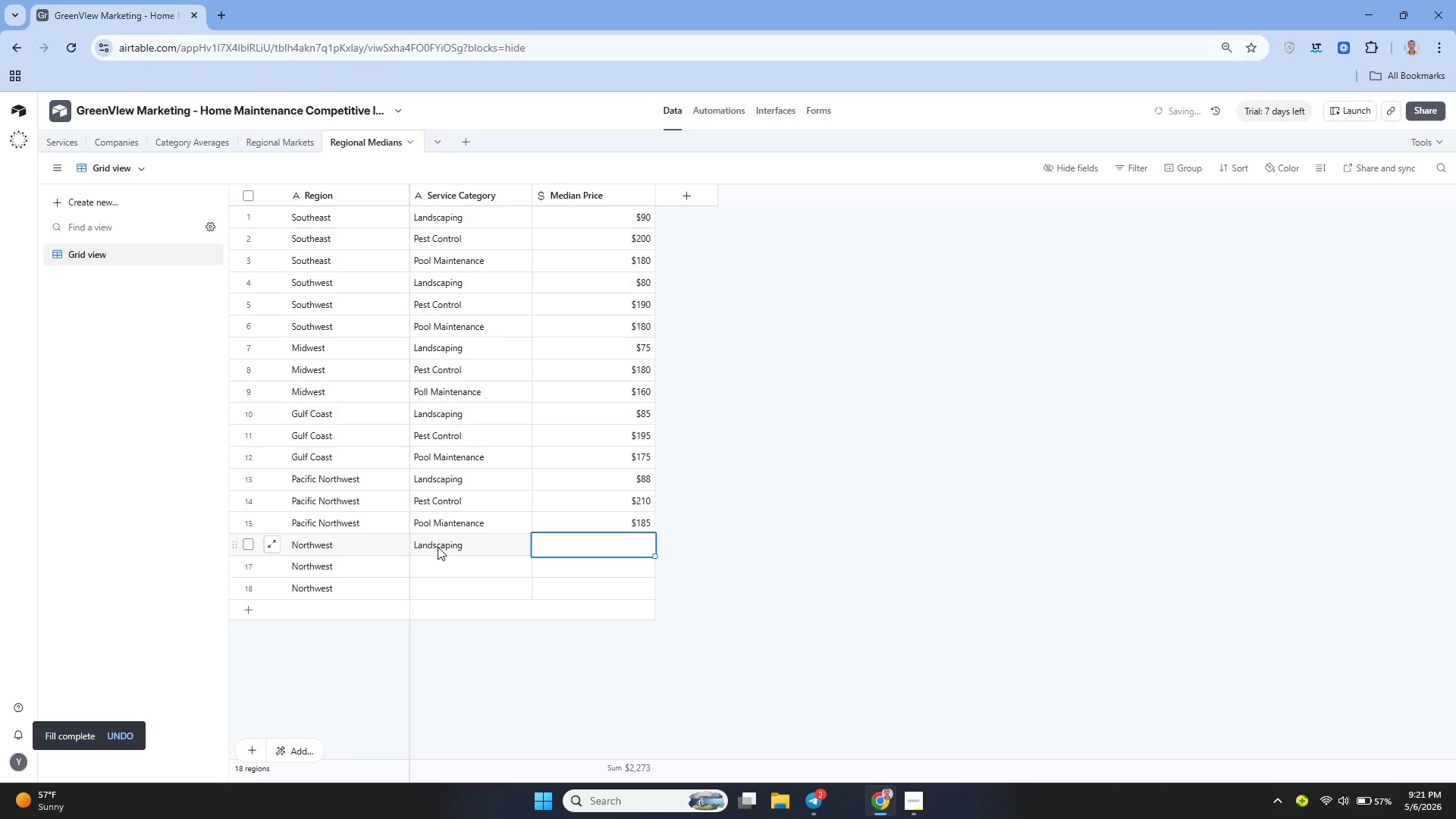 
type(95)
 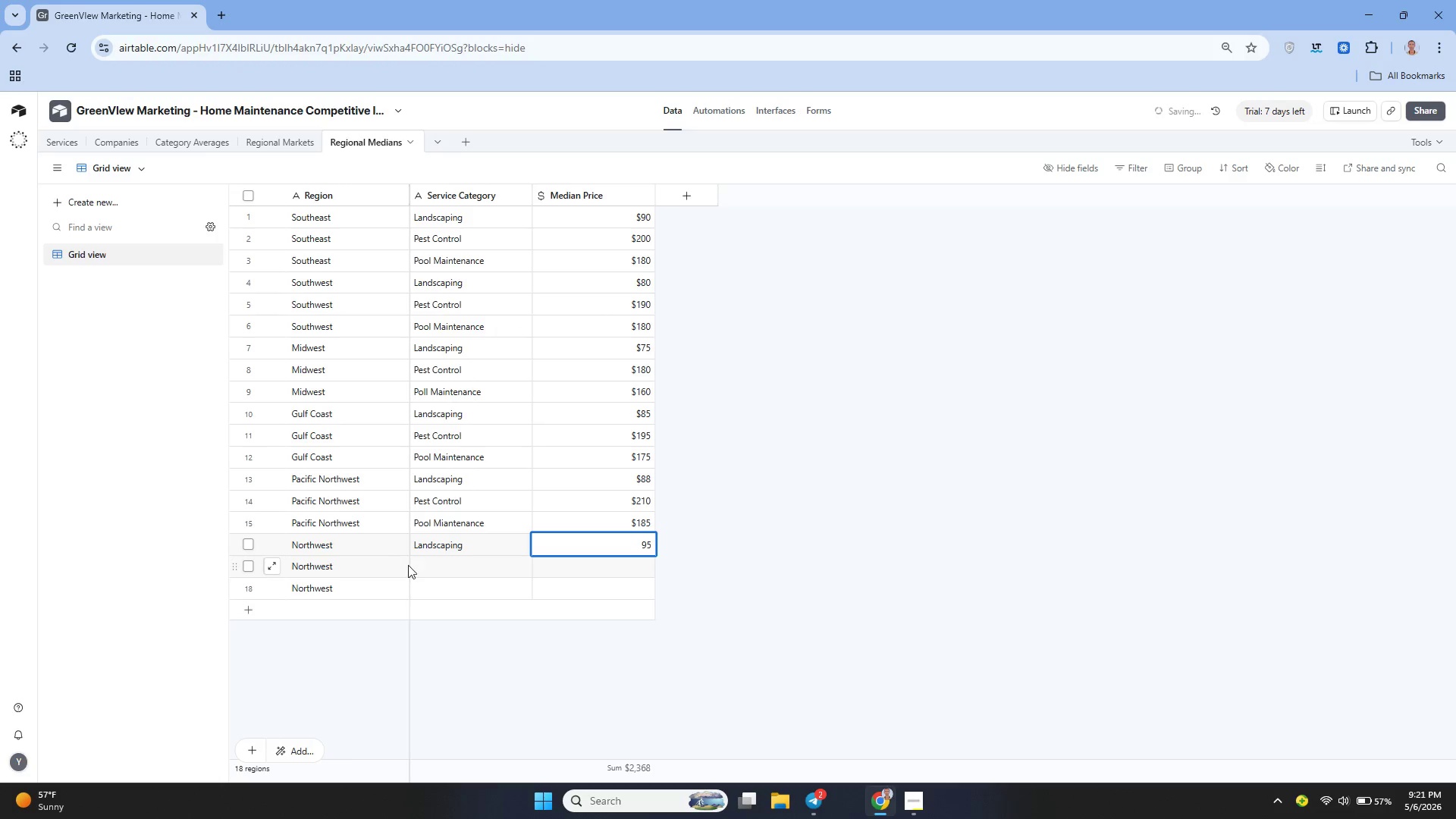 
left_click([424, 564])
 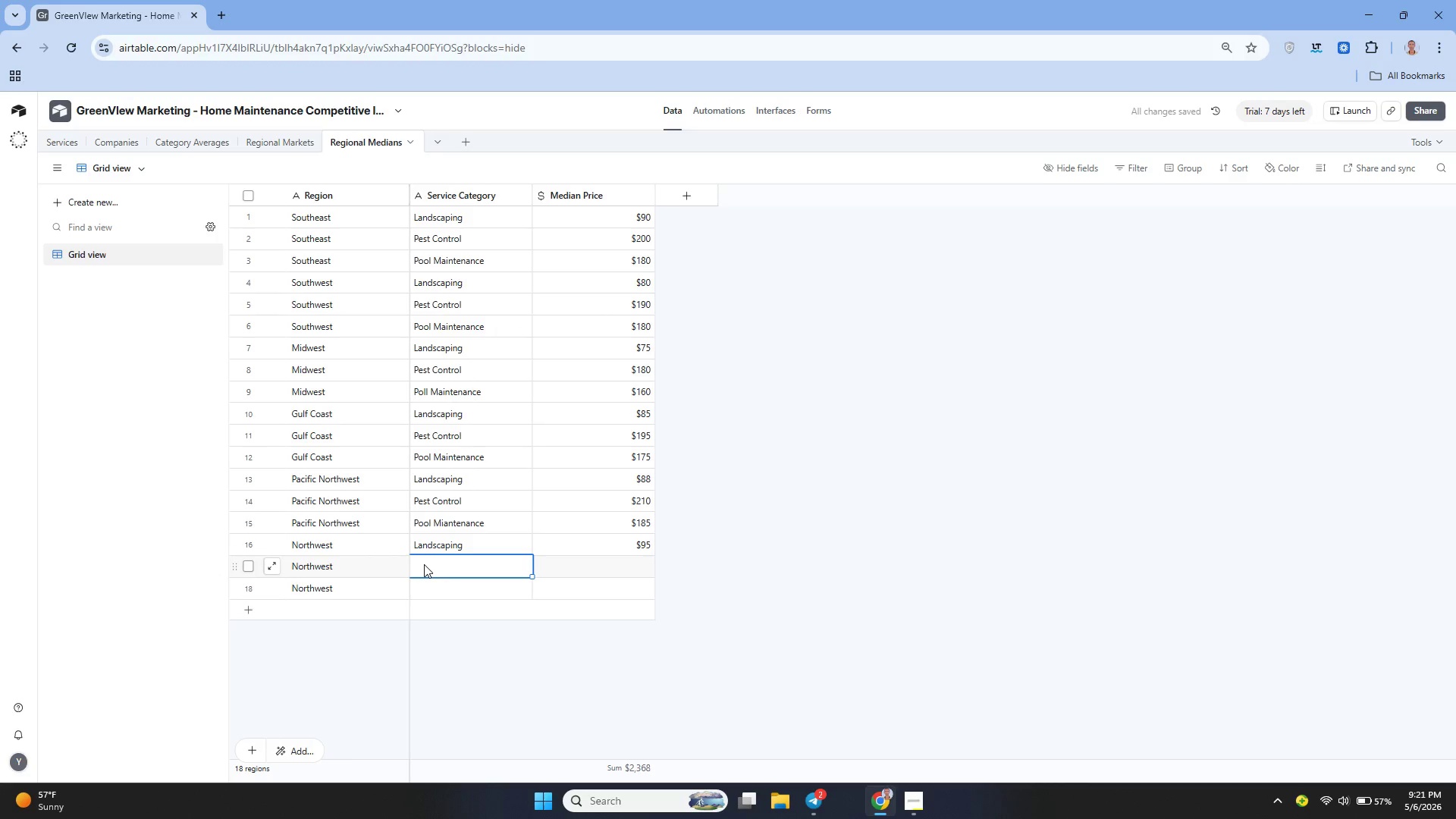 
type(Pest Control)
 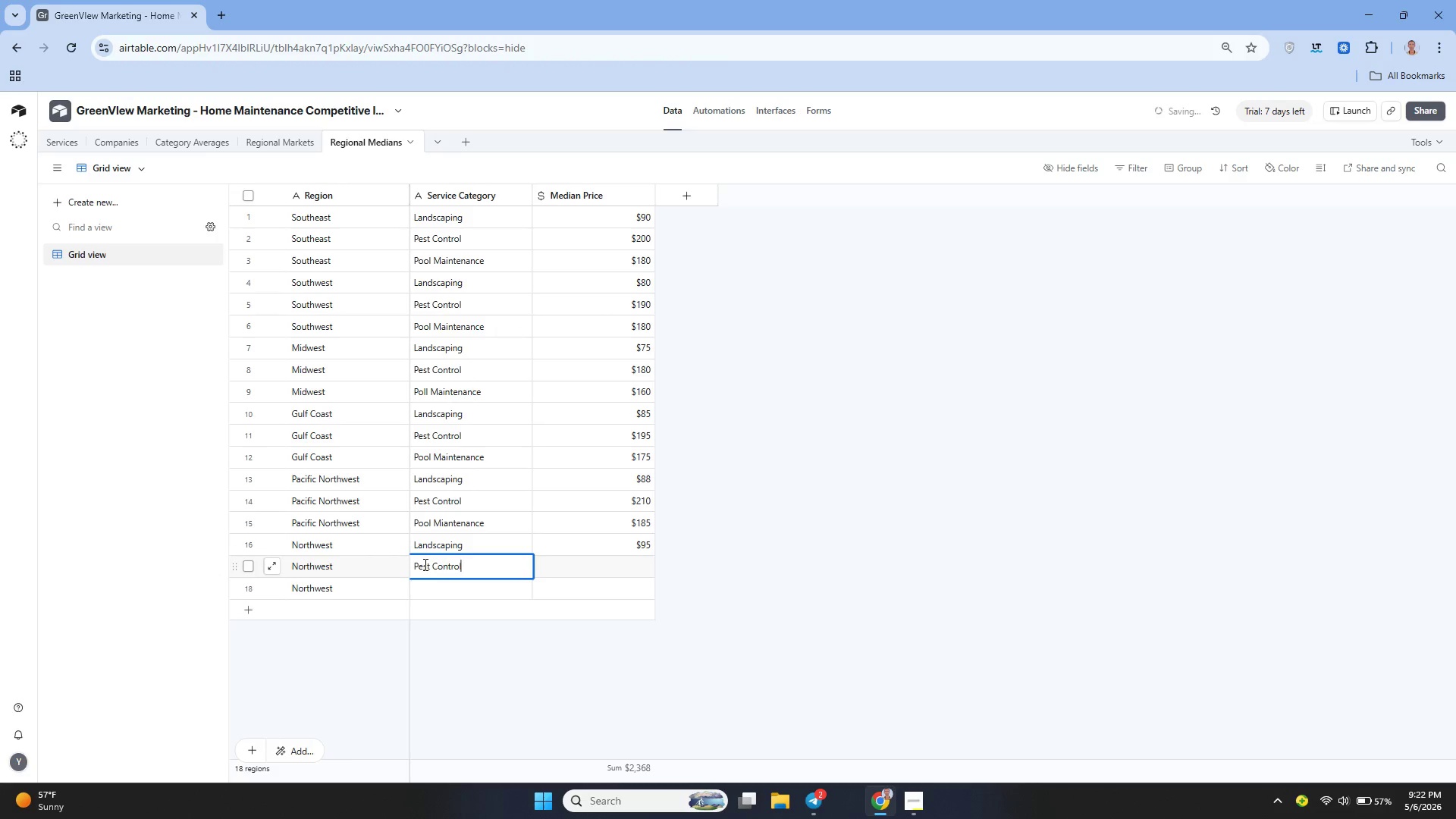 
left_click([585, 563])
 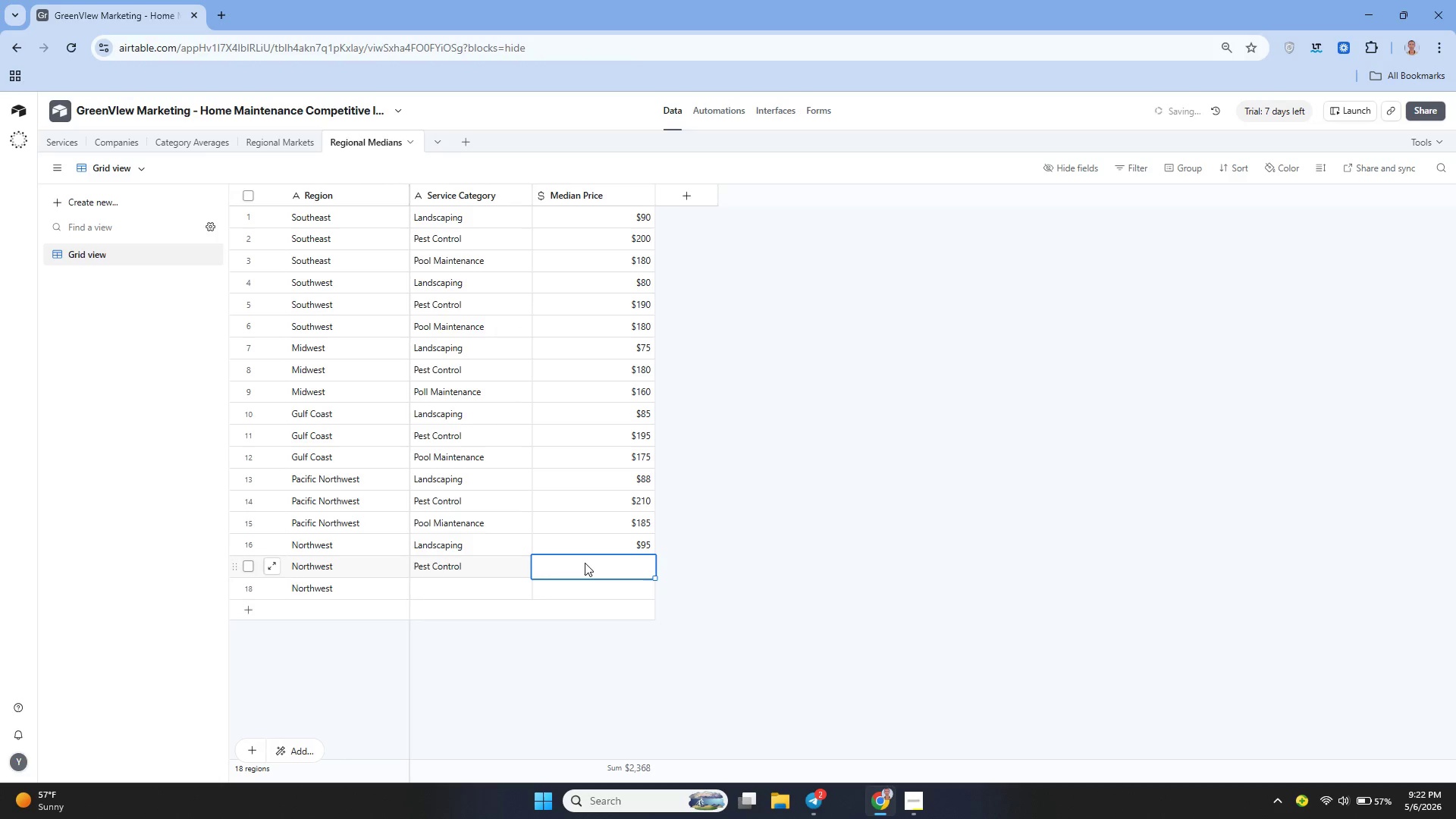 
type(220)
 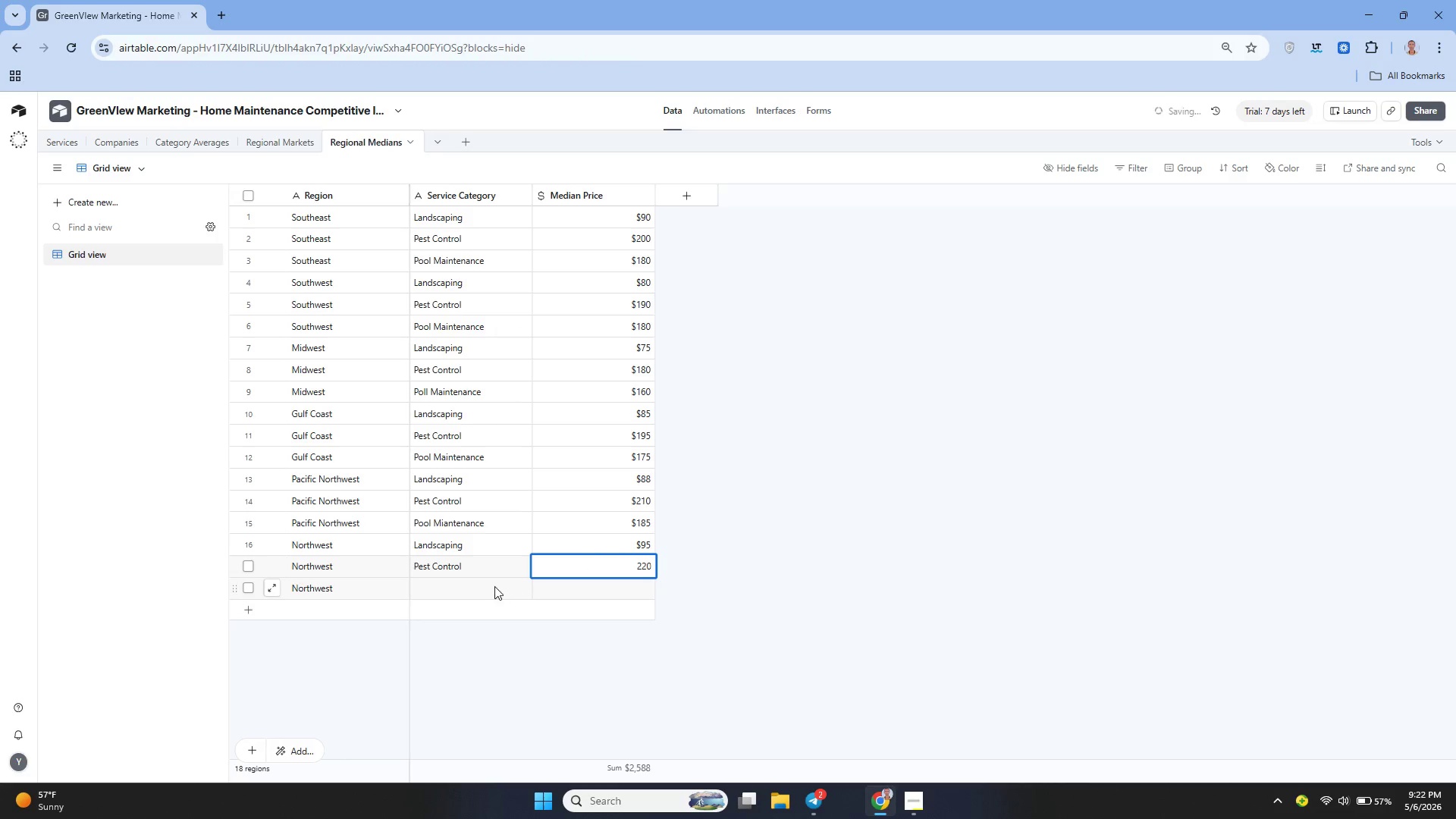 
left_click([494, 586])
 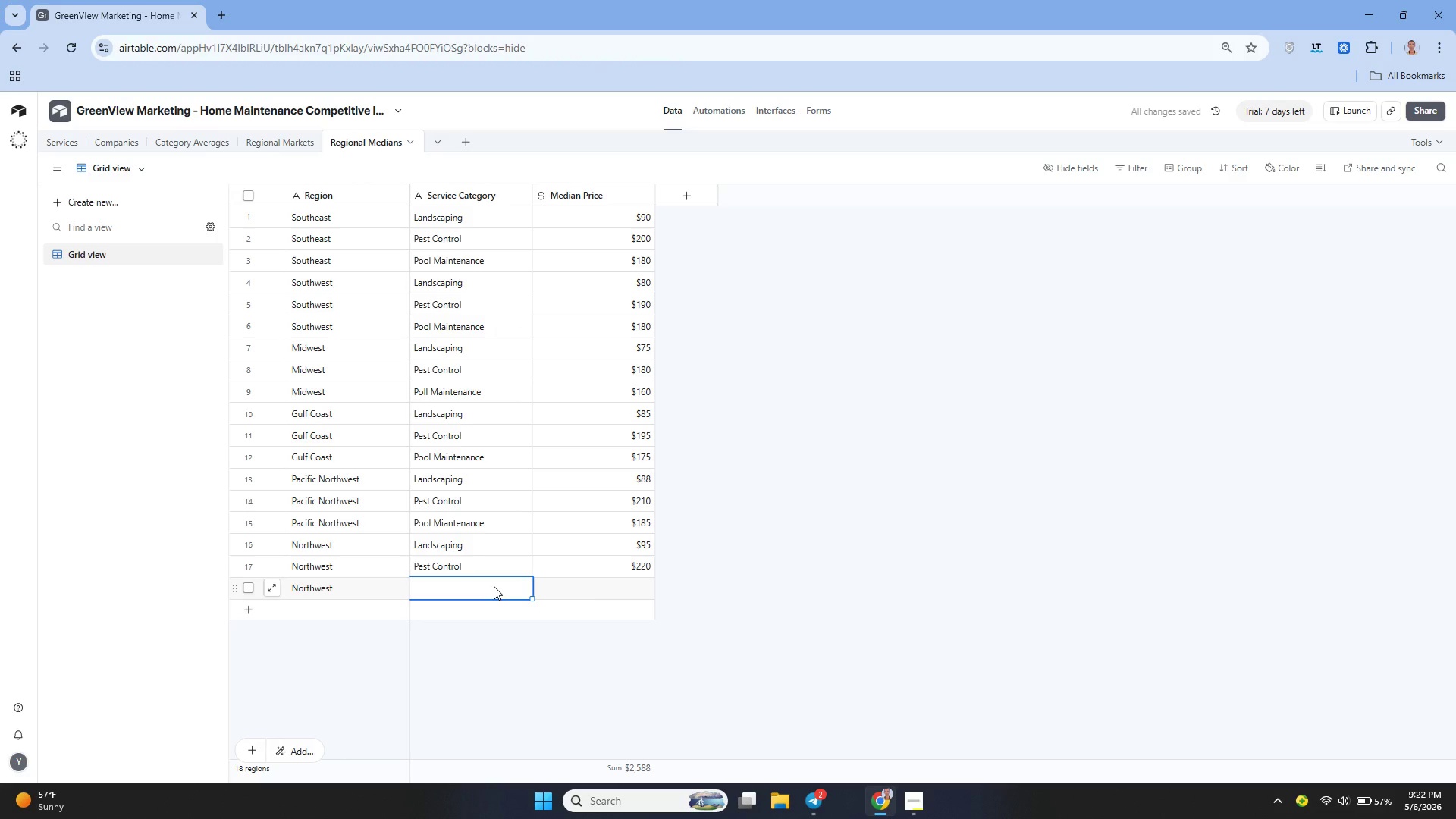 
type(Pool Maintenanace)
key(Backspace)
key(Backspace)
key(Backspace)
key(Backspace)
key(Backspace)
key(Backspace)
type(nance)
key(Tab)
type(190)
 